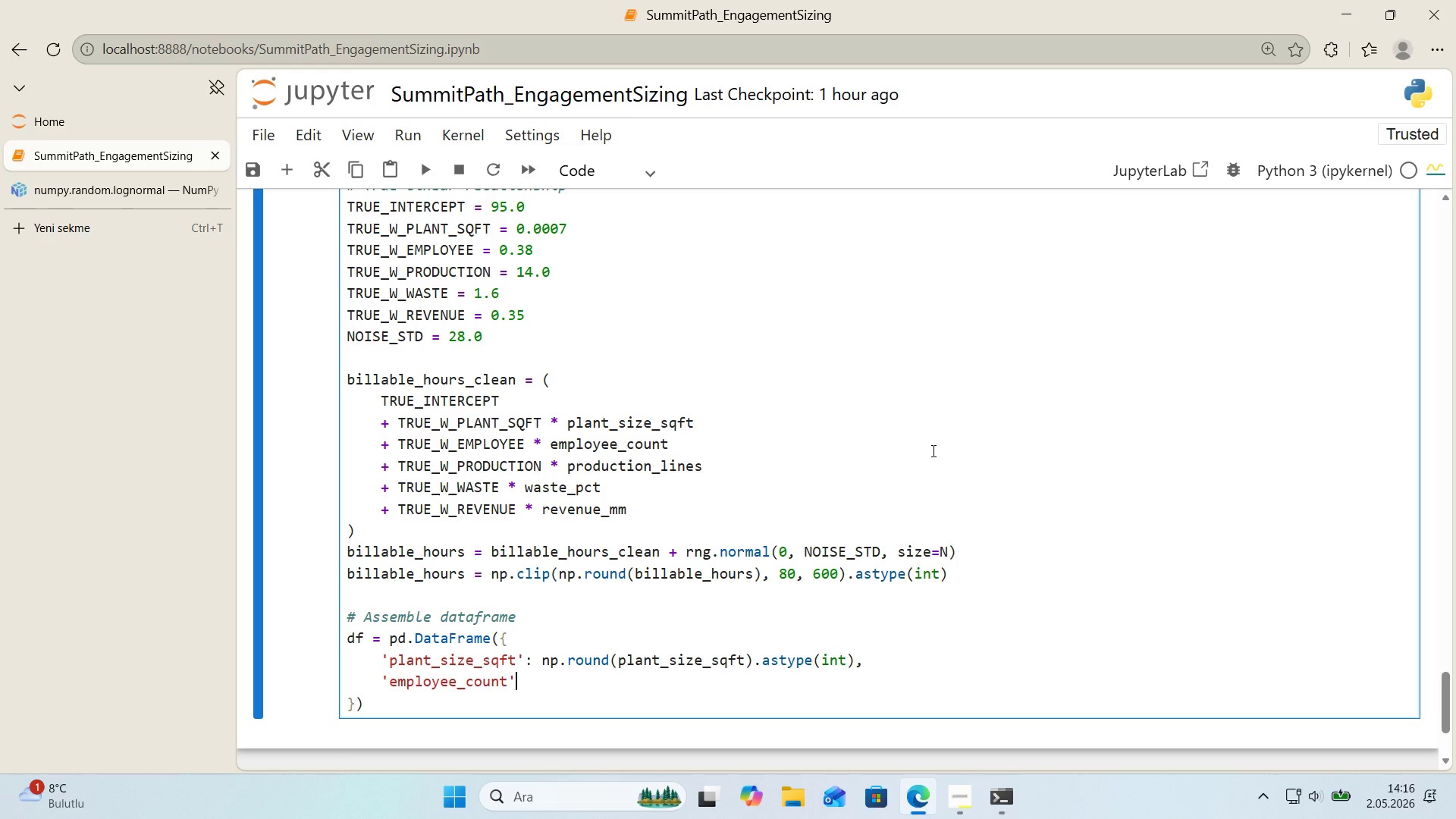 
type(> employee_count,)
 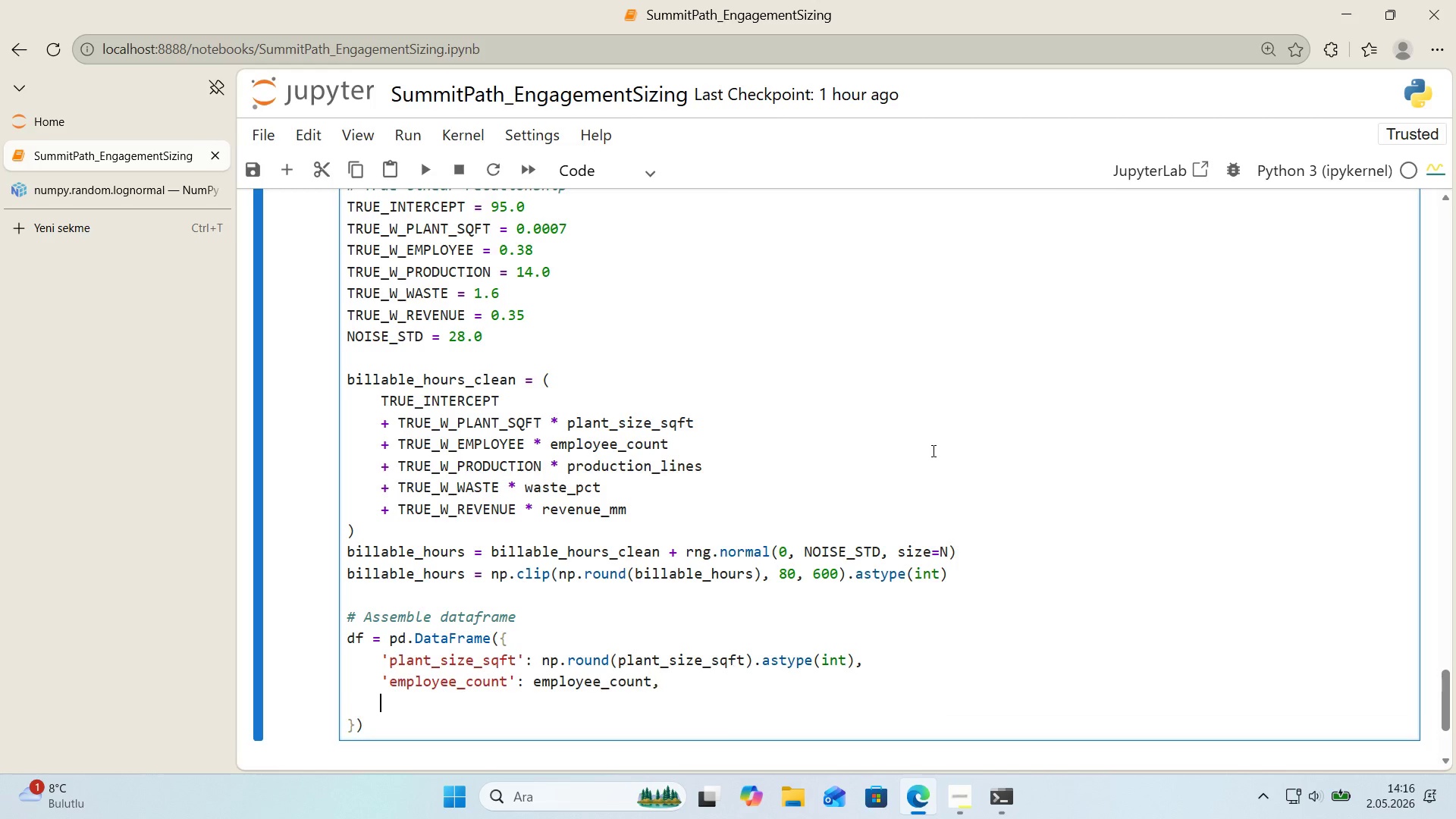 
key(Enter)
 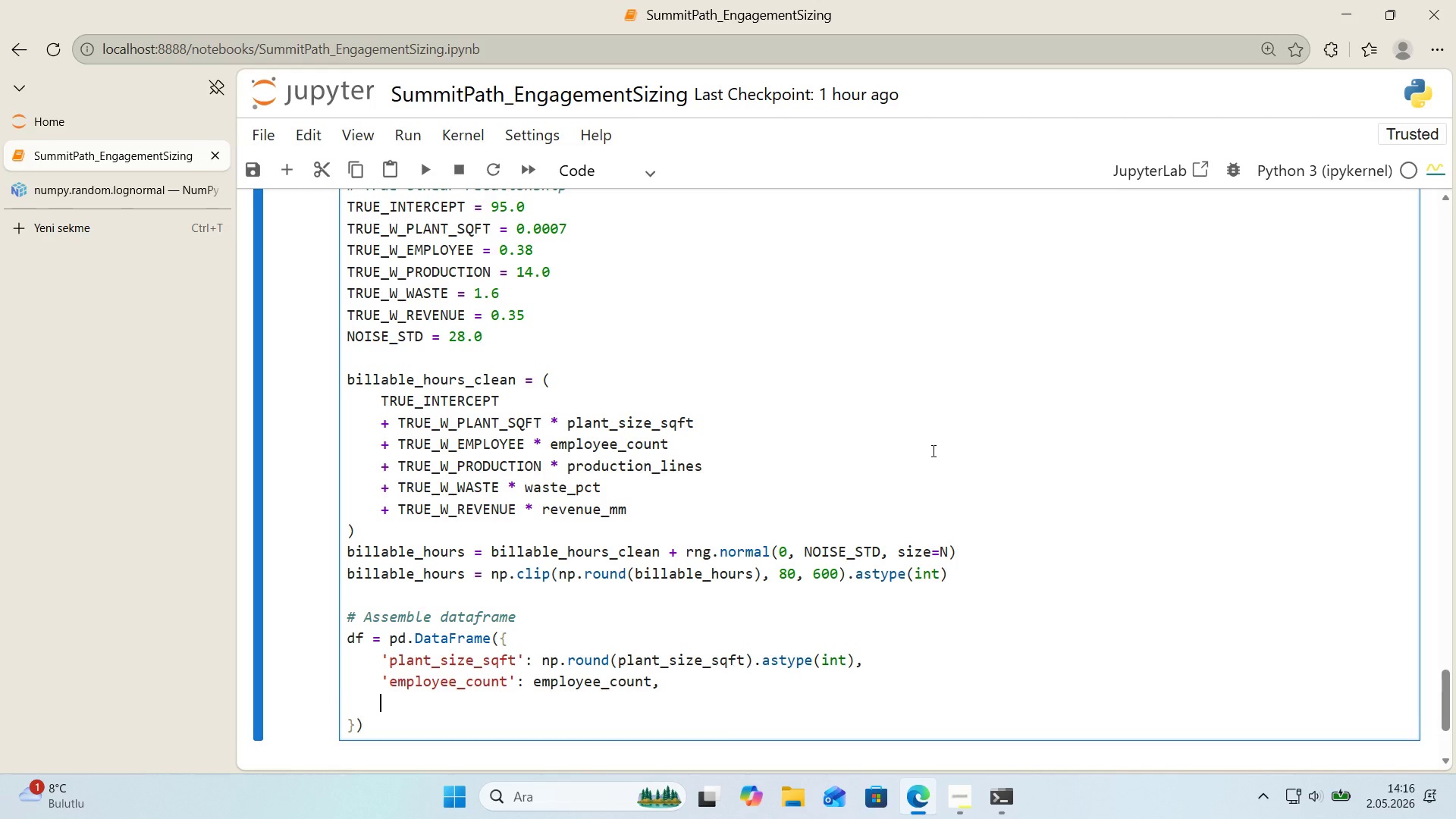 
type(@@)
 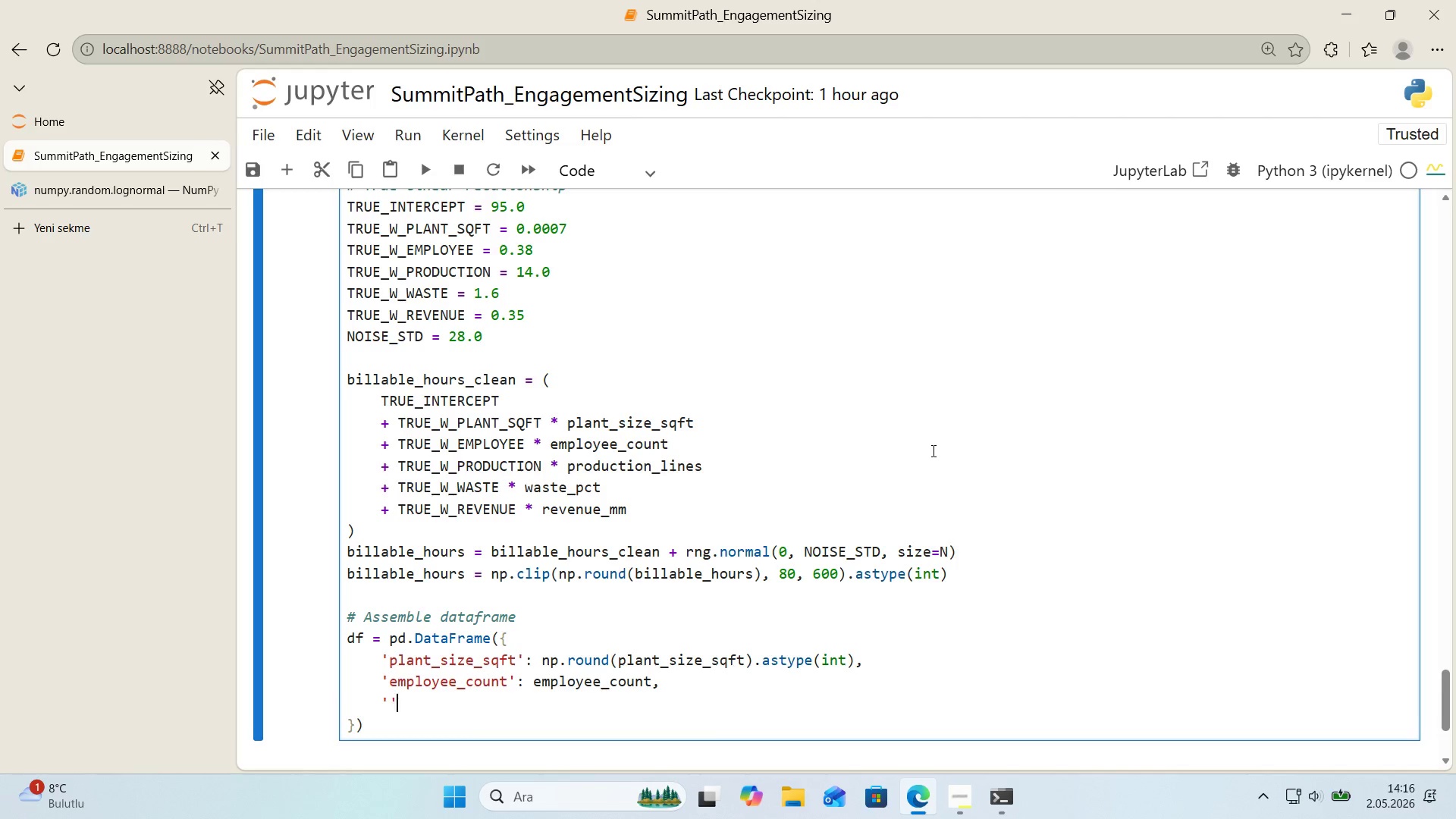 
key(ArrowLeft)
 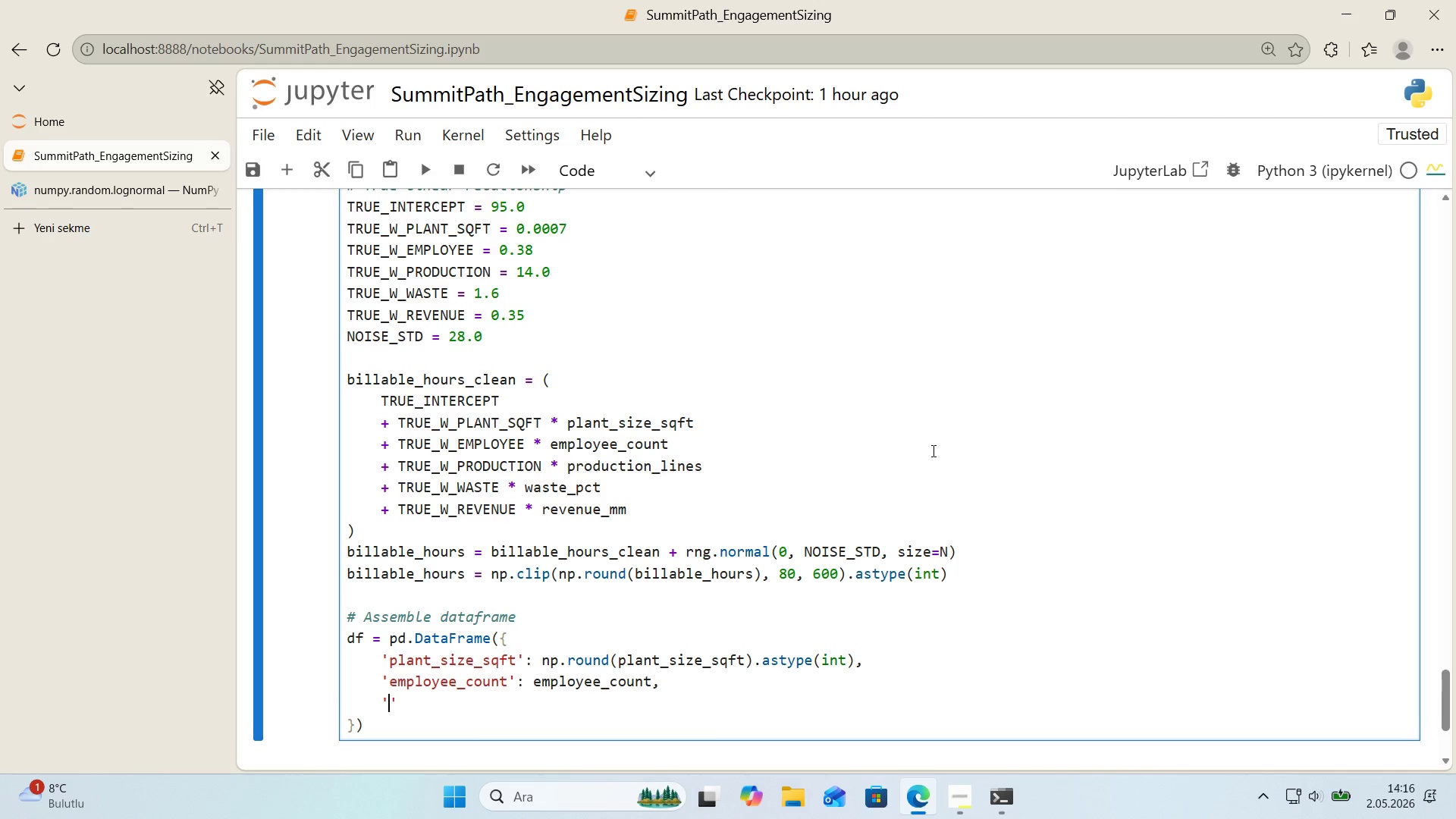 
type(product'on_l'nes)
 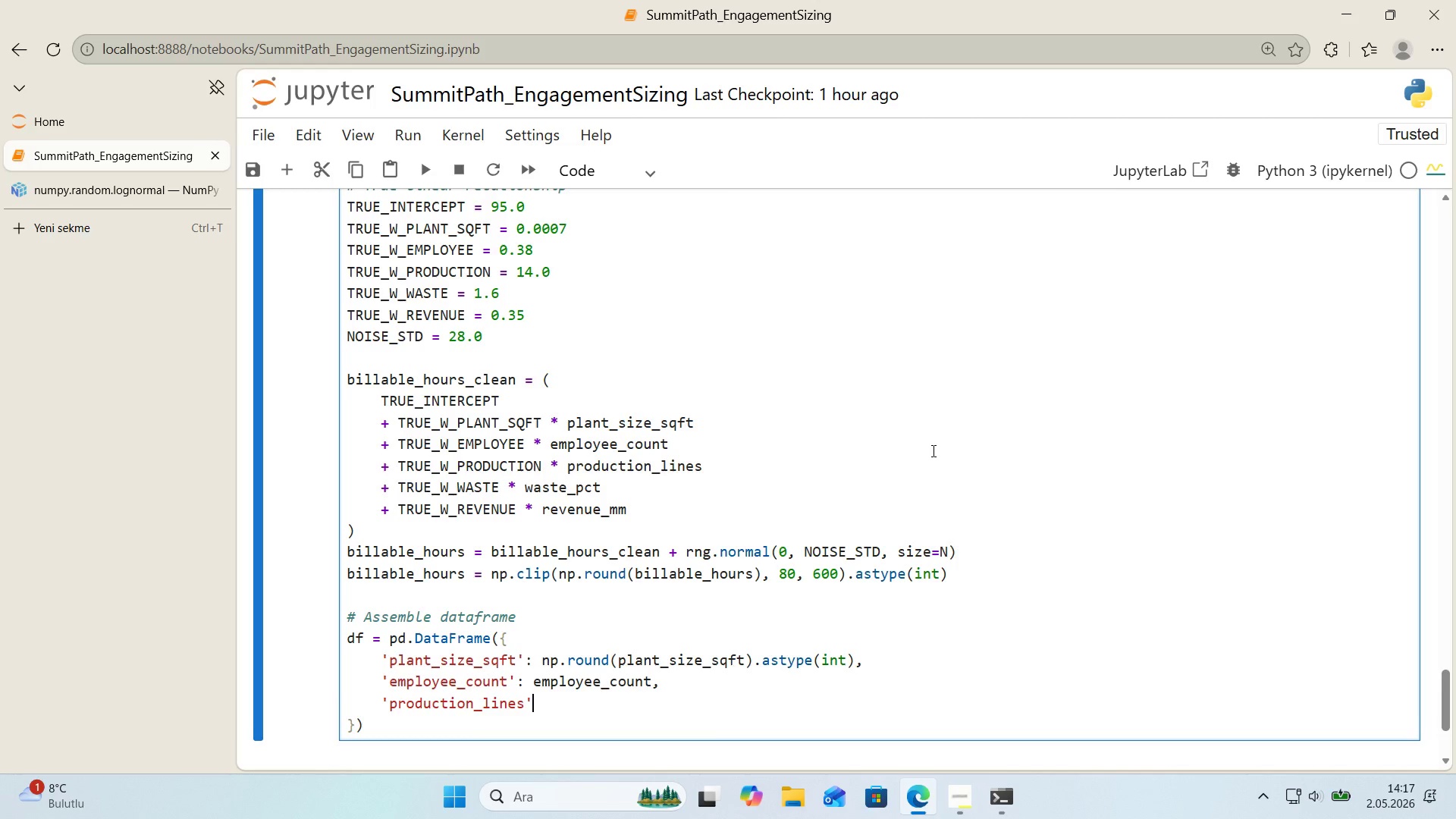 
 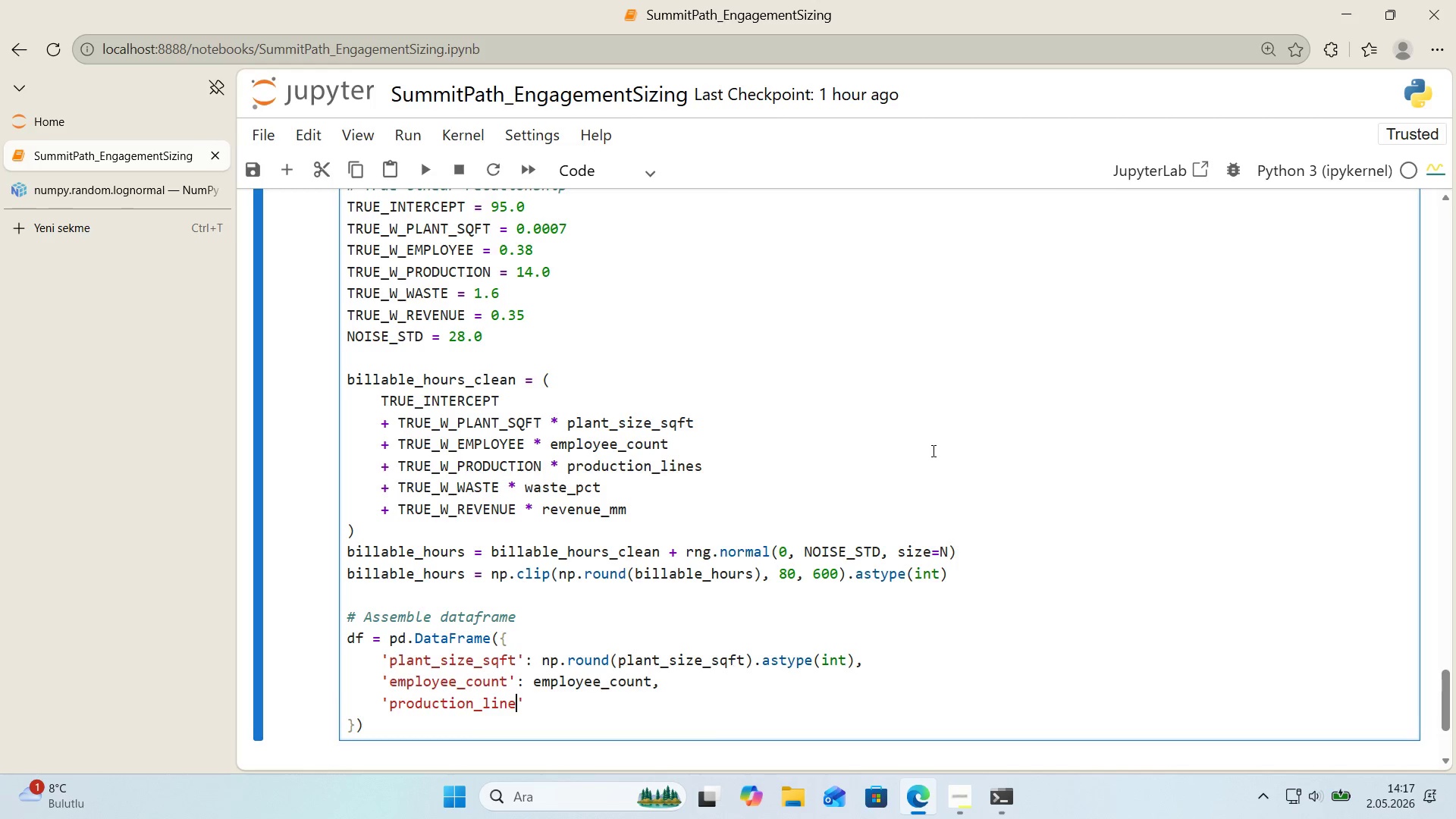 
key(ArrowRight)
 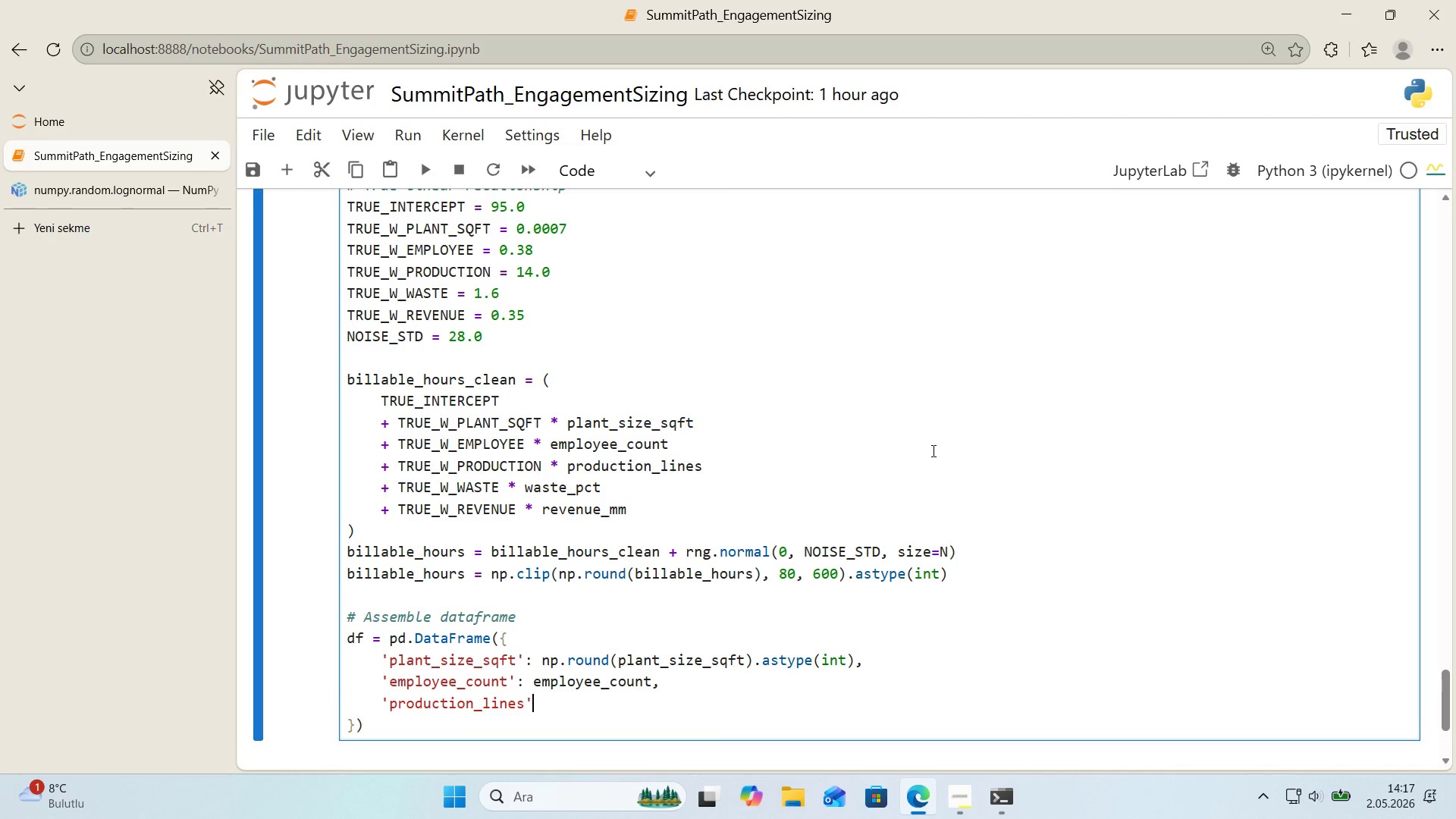 
type(> product'on_l'nes,)
 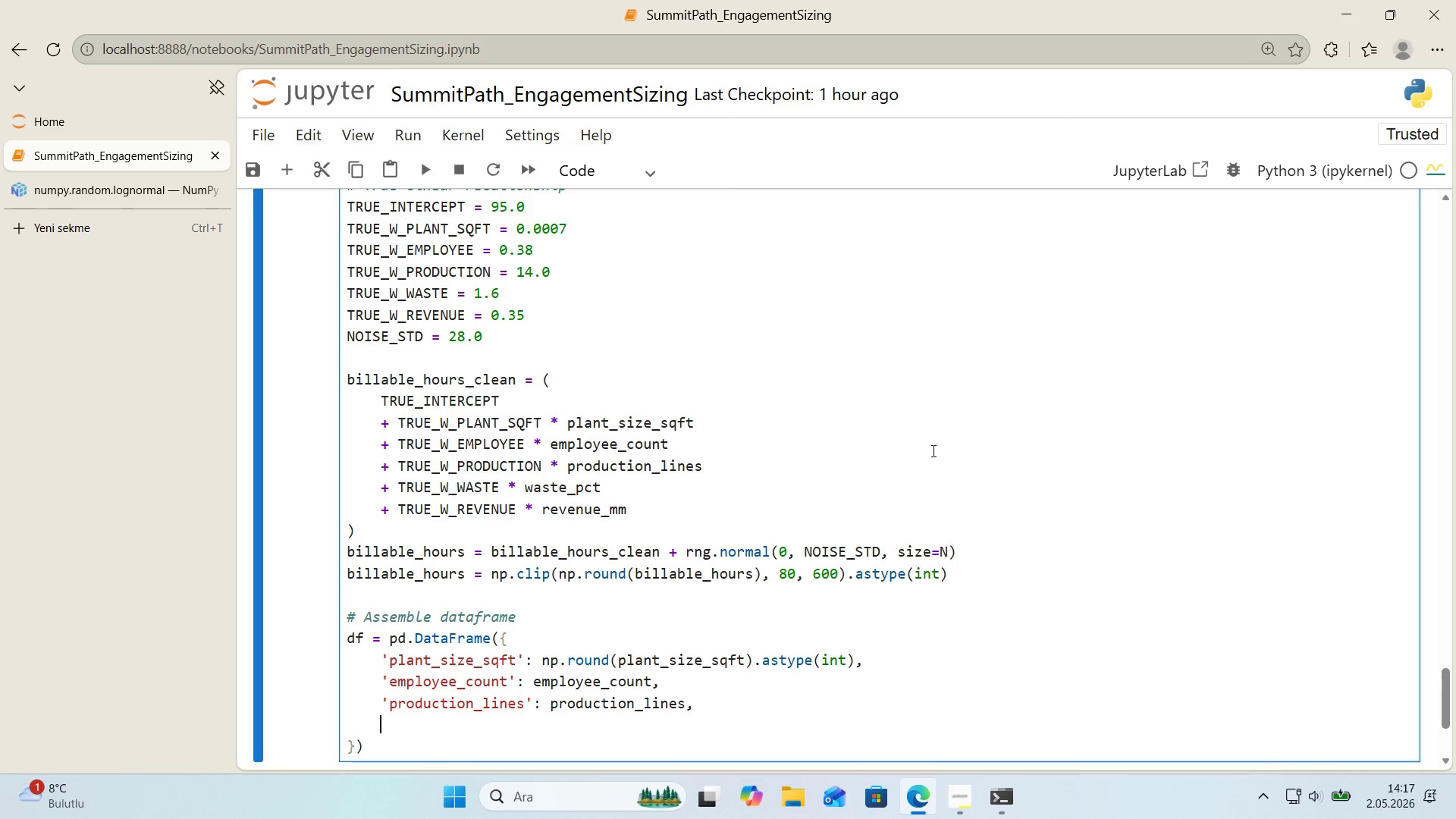 
 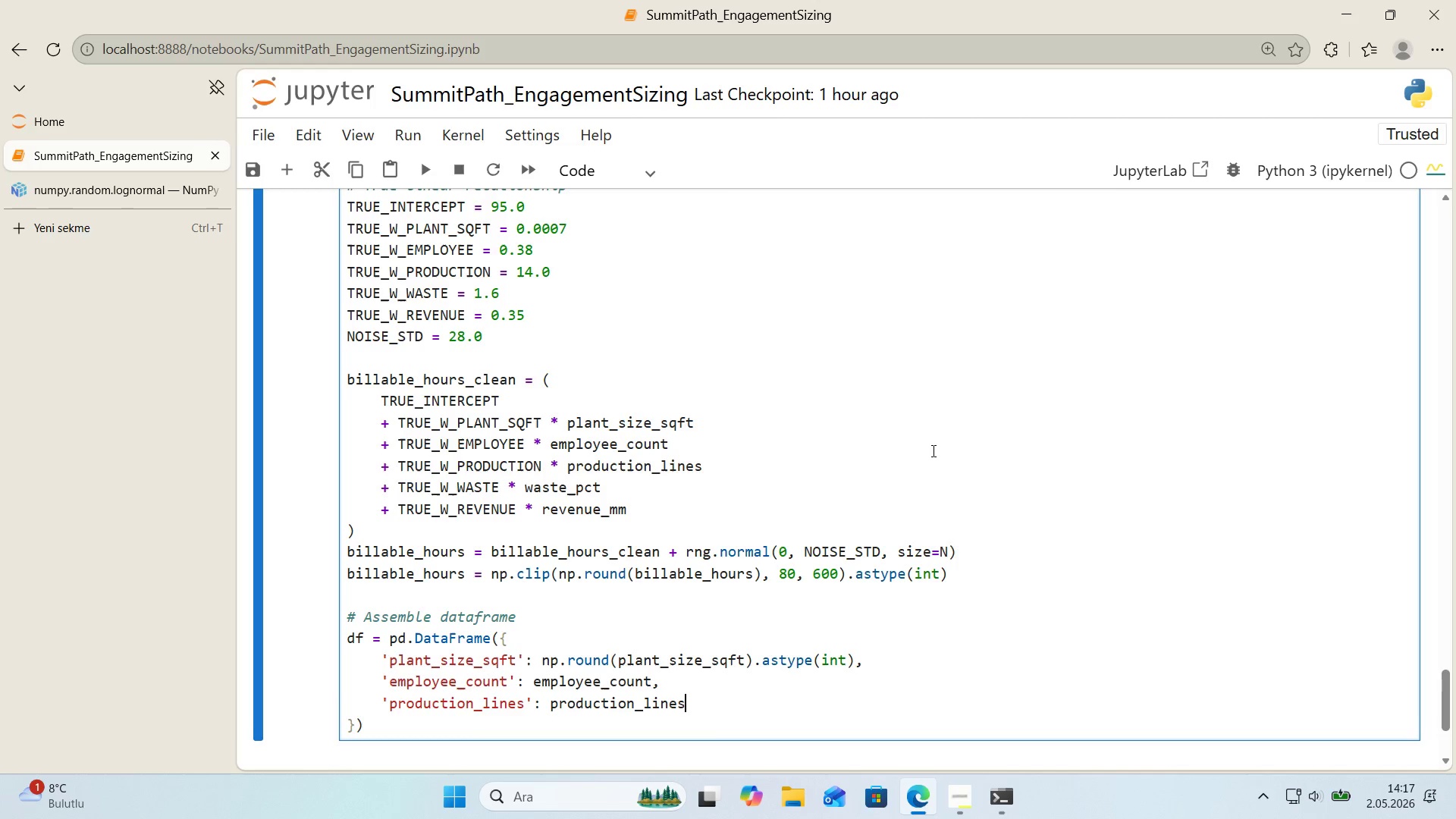 
key(Enter)
 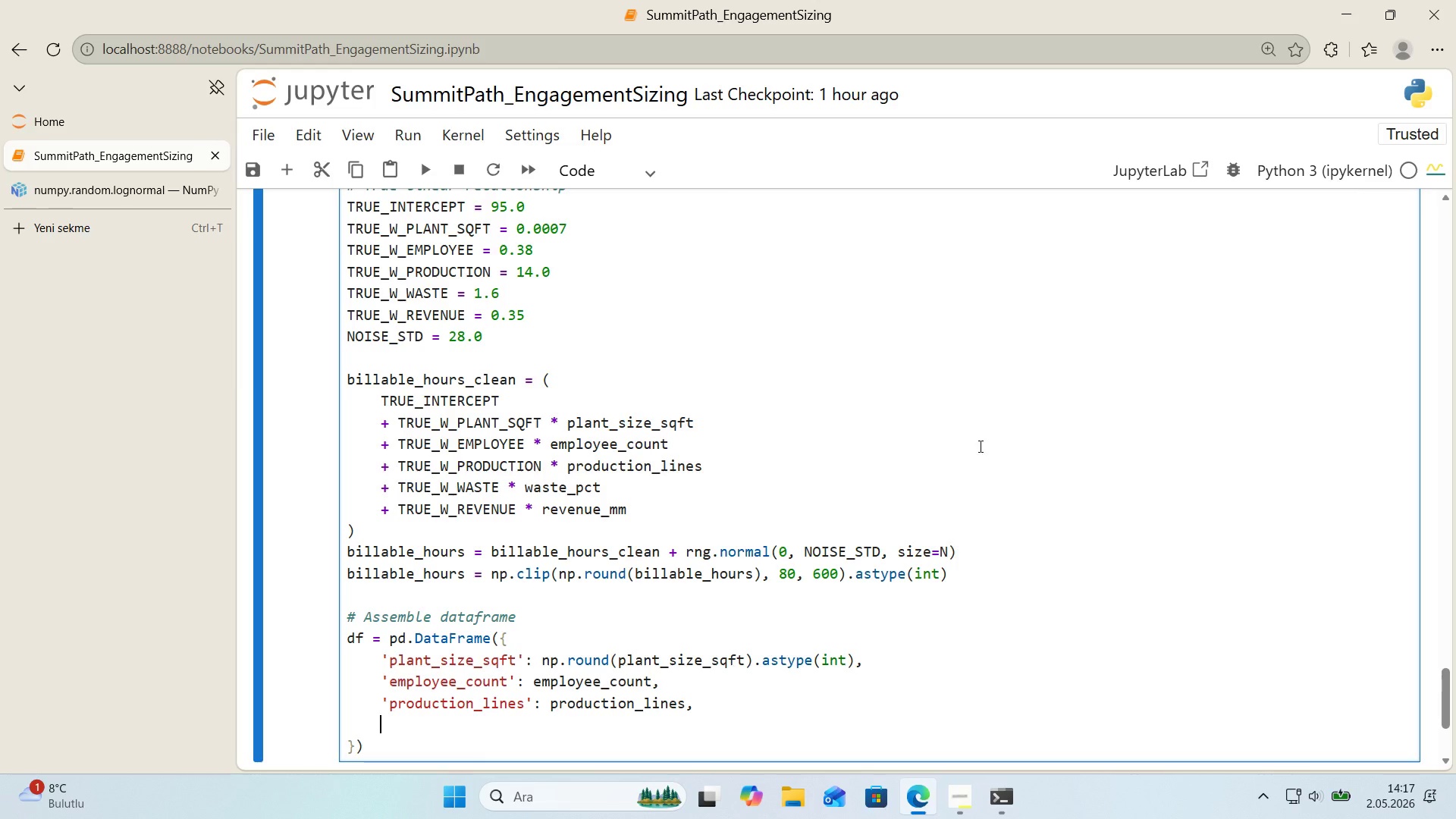 
scroll: coordinate [985, 442], scroll_direction: down, amount: 1.0
 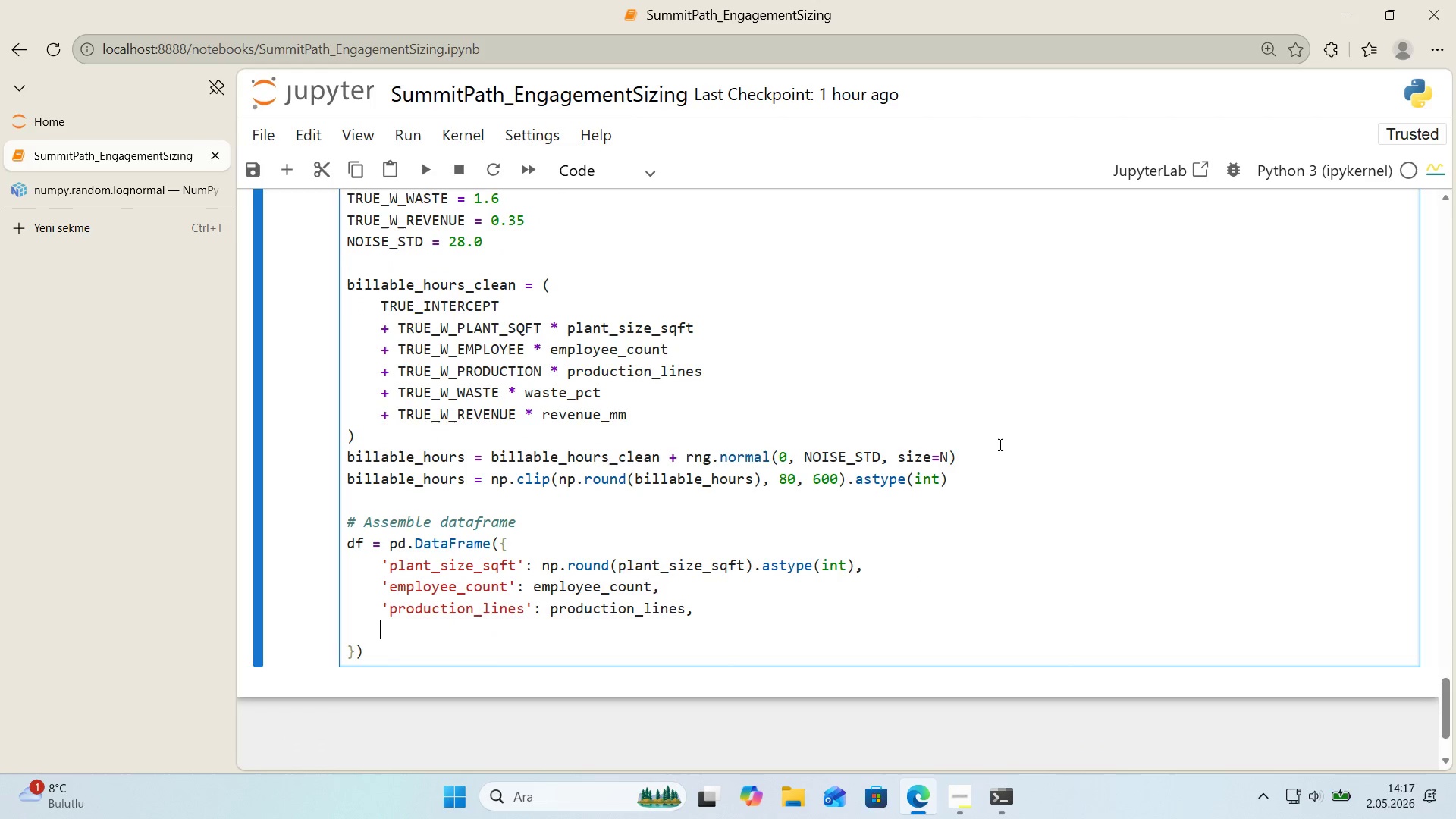 
type(was_)
key(Backspace)
key(Backspace)
key(Backspace)
key(Backspace)
type(@@)
 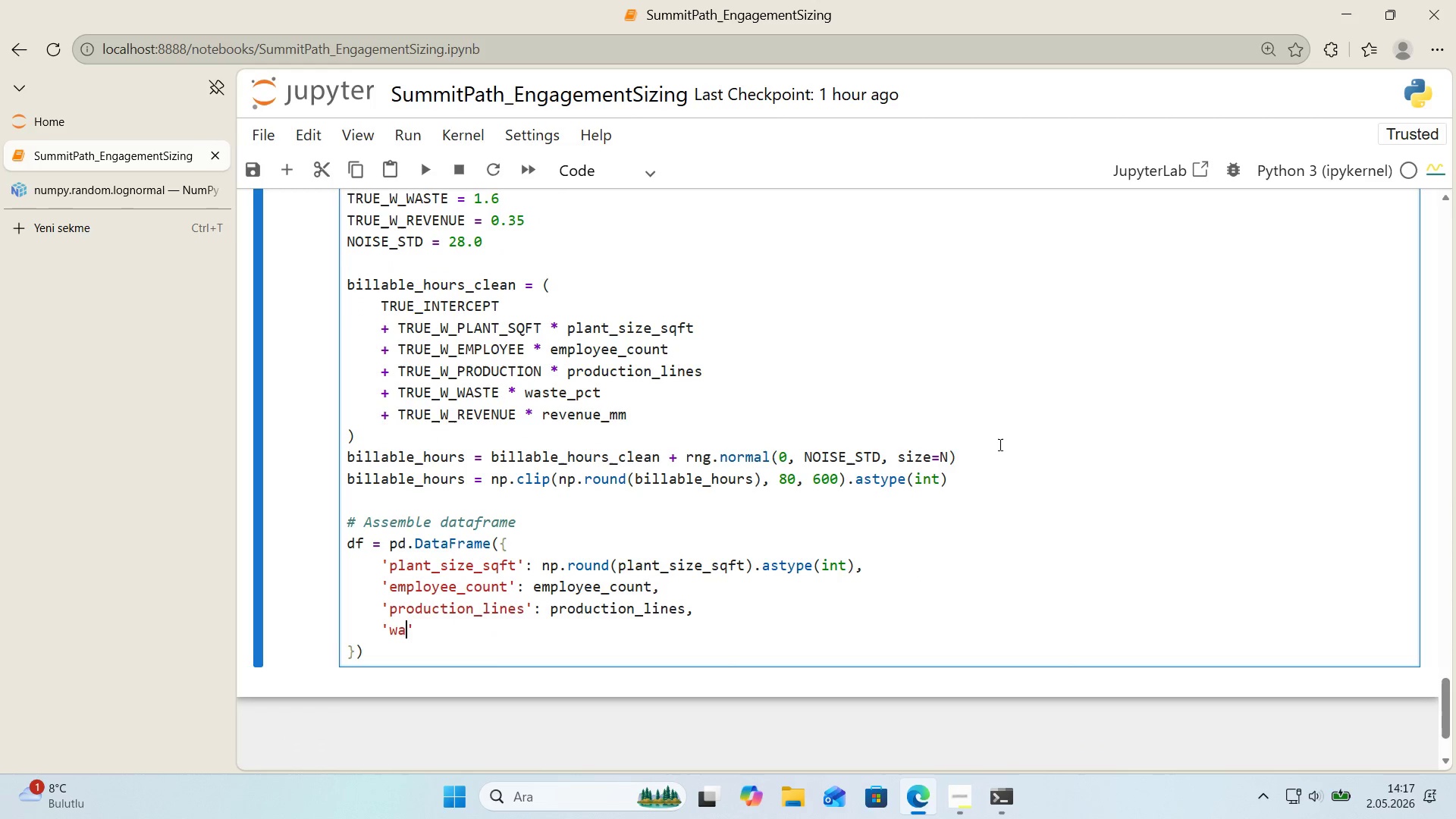 
 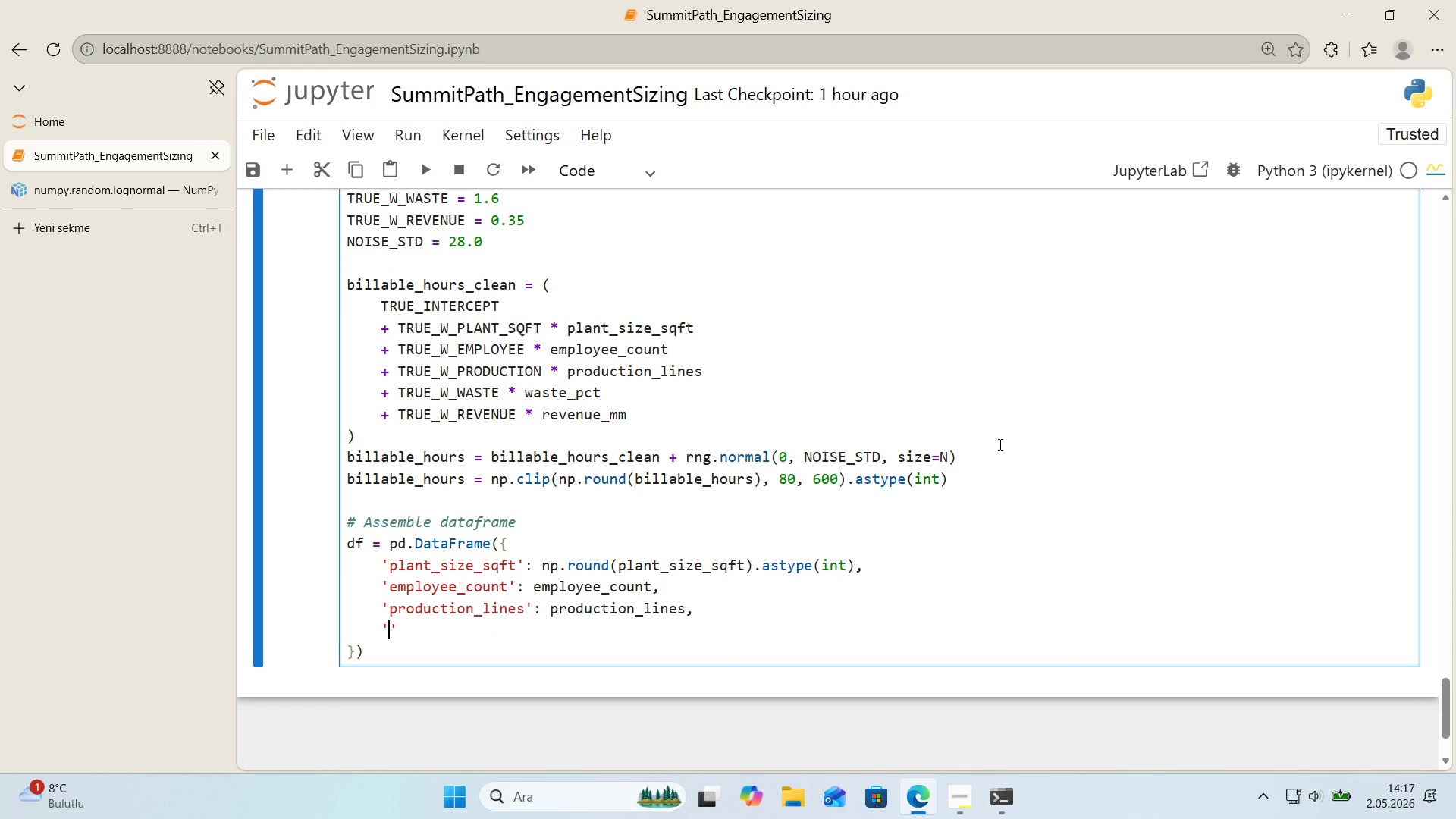 
key(ArrowLeft)
 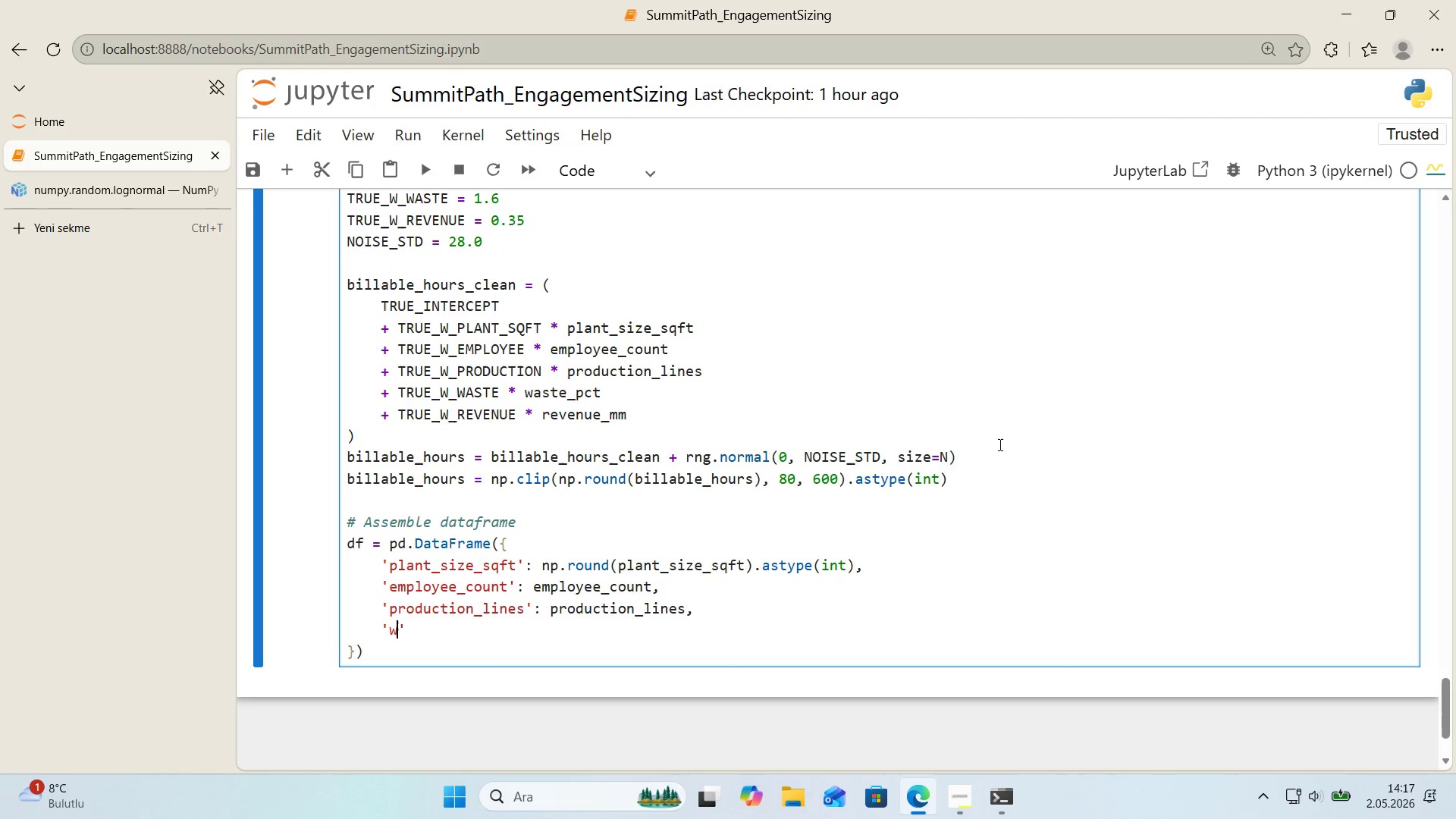 
type(waste_pct)
 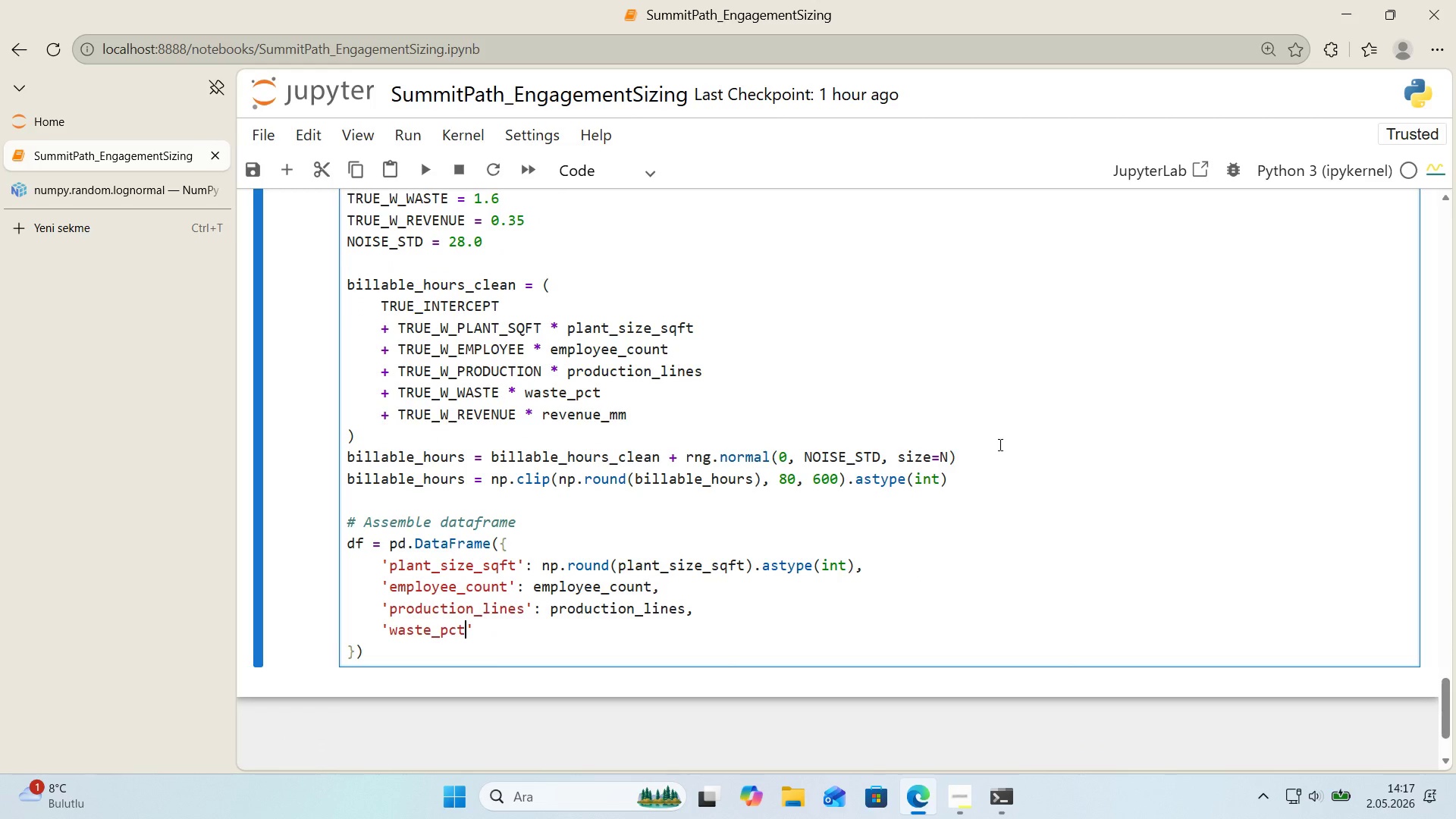 
key(ArrowRight)
 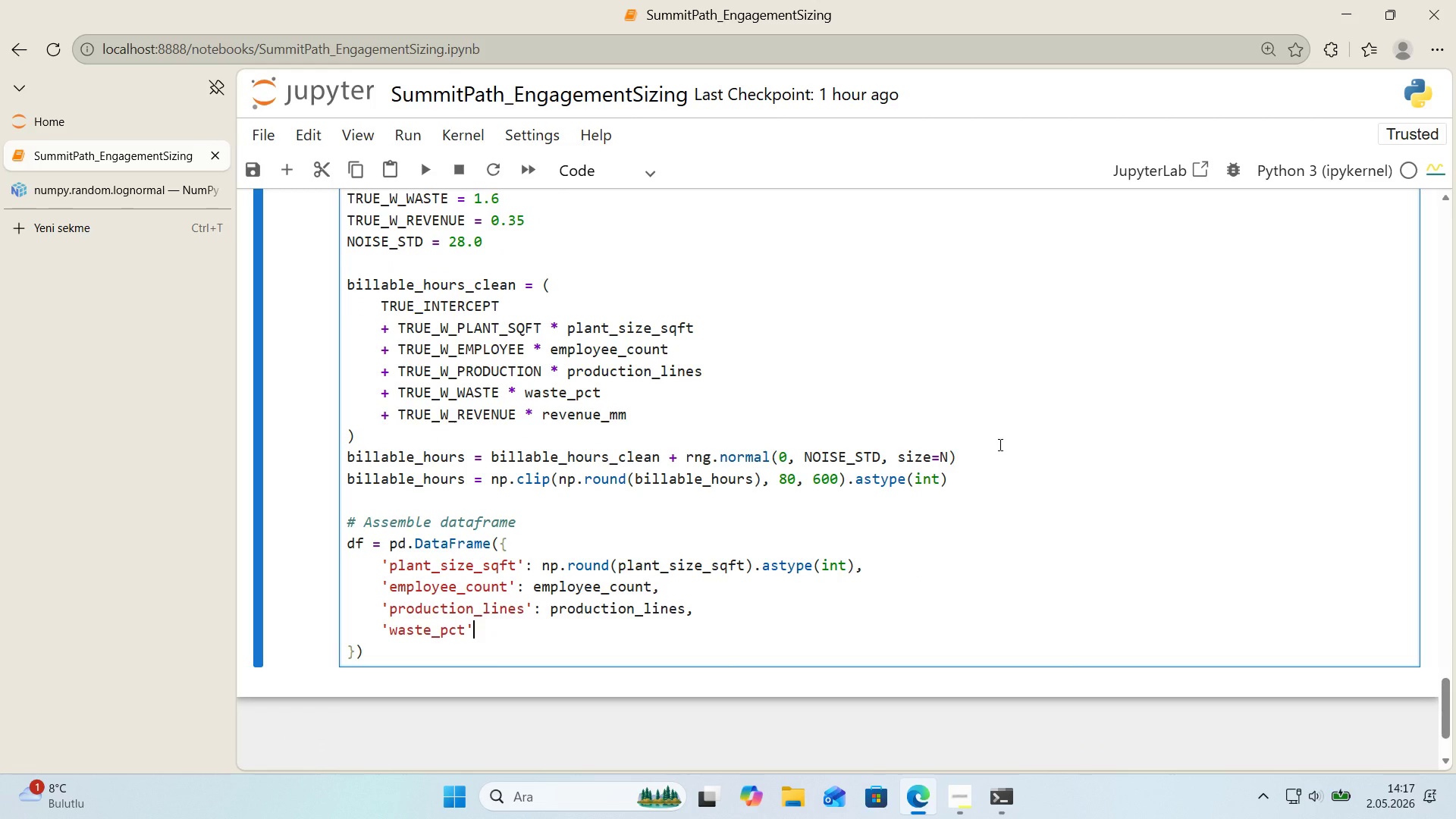 
type(> waste_pct,)
 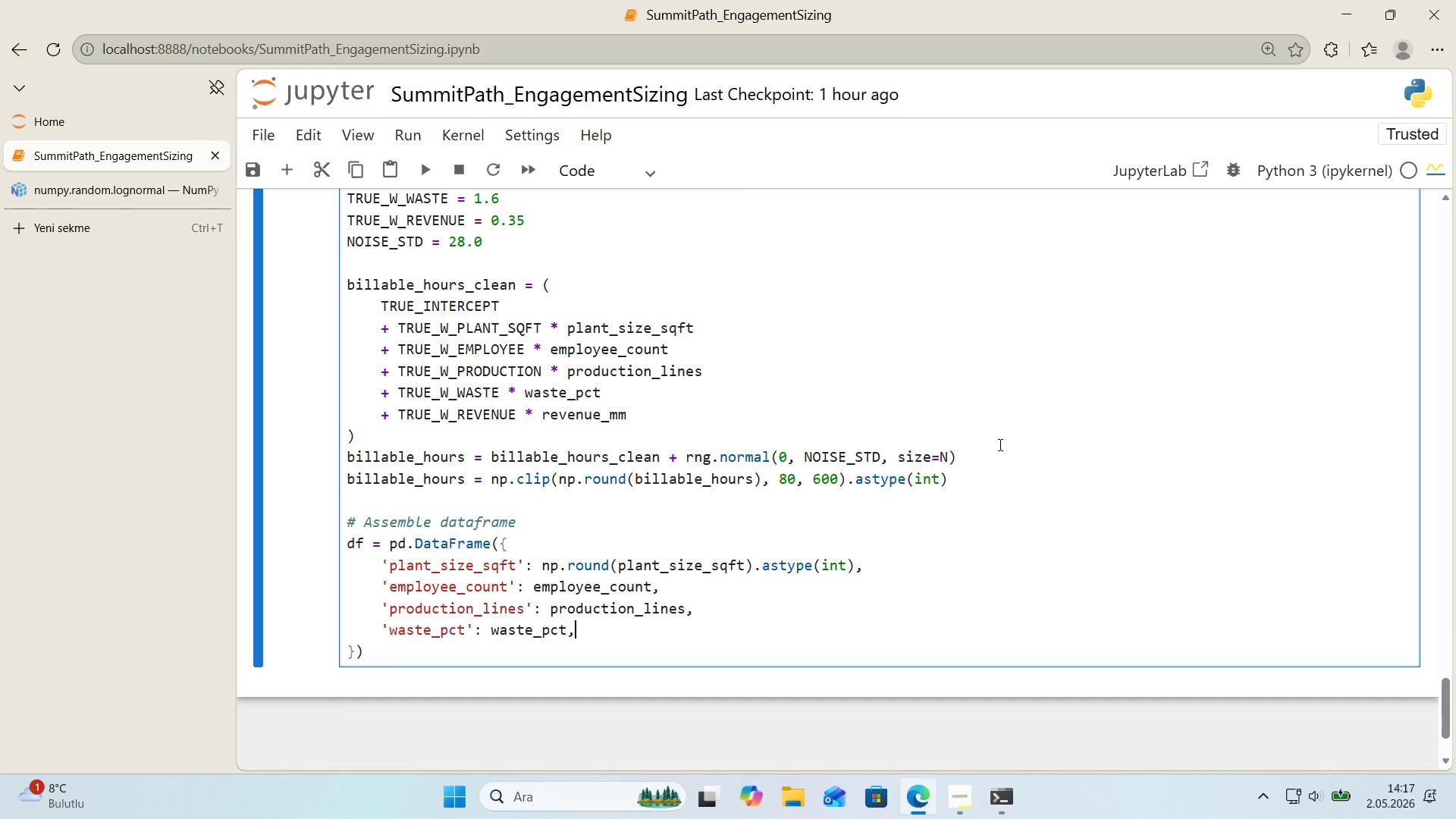 
key(Enter)
 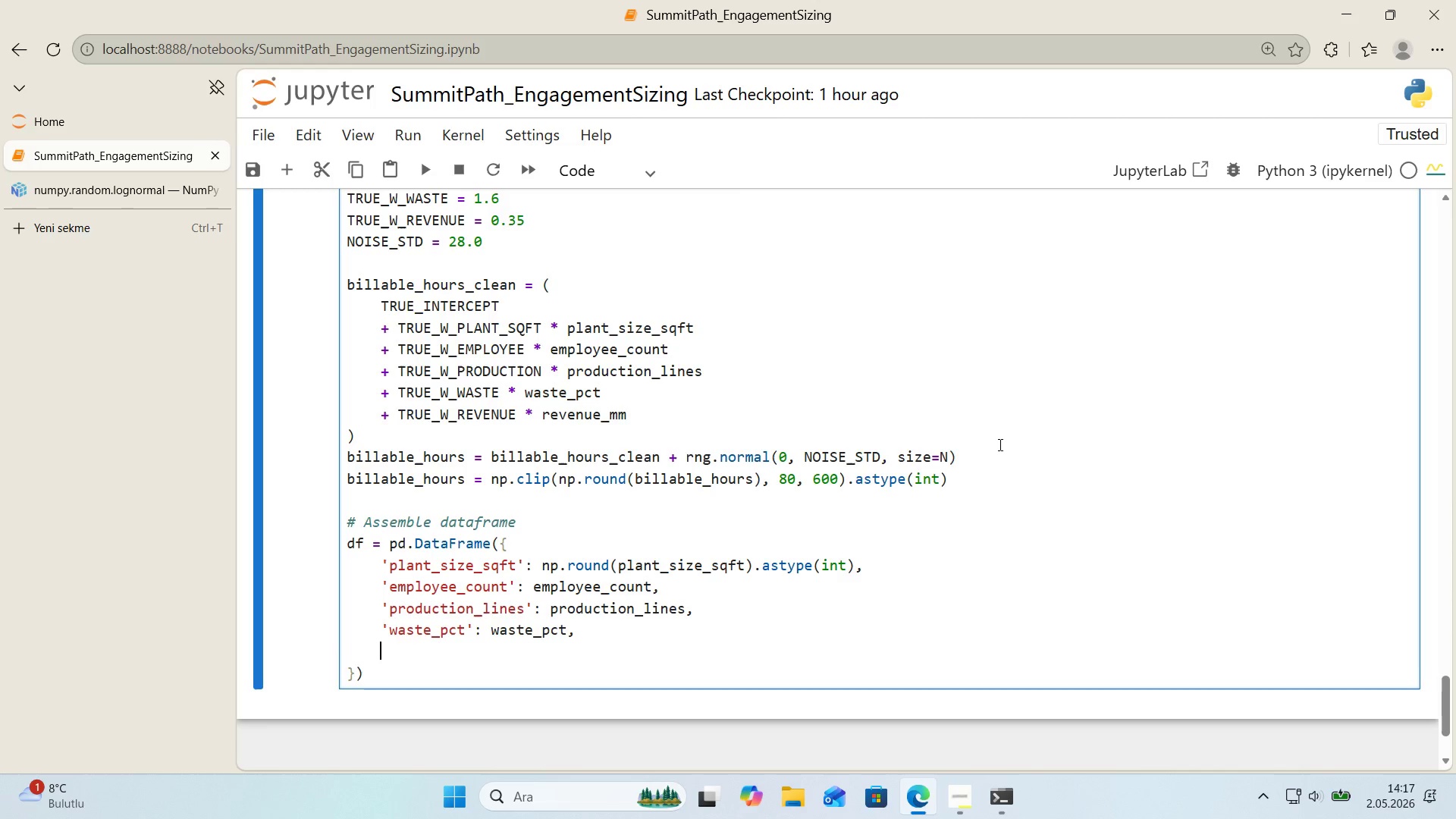 
type(@@)
 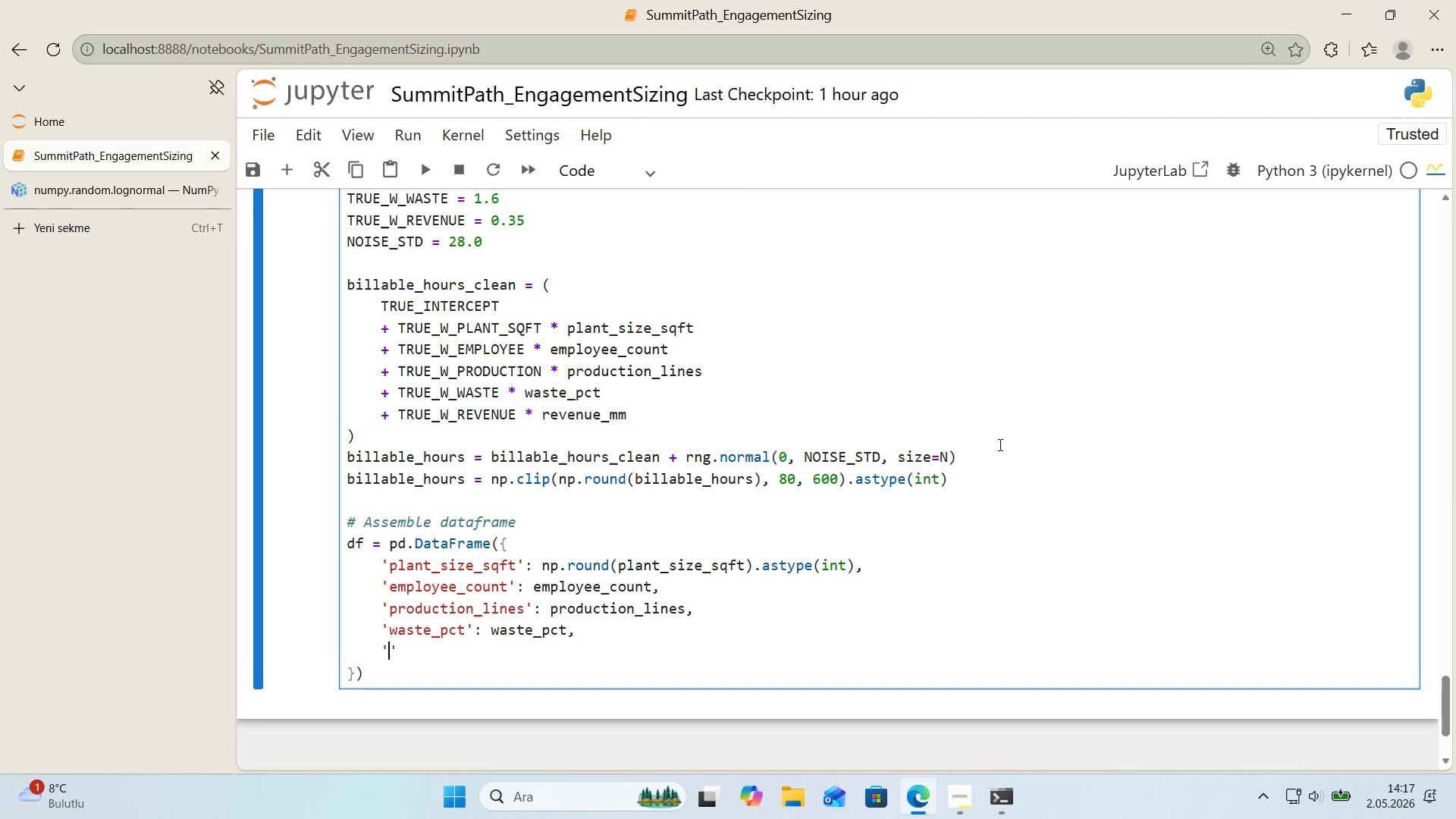 
key(ArrowLeft)
 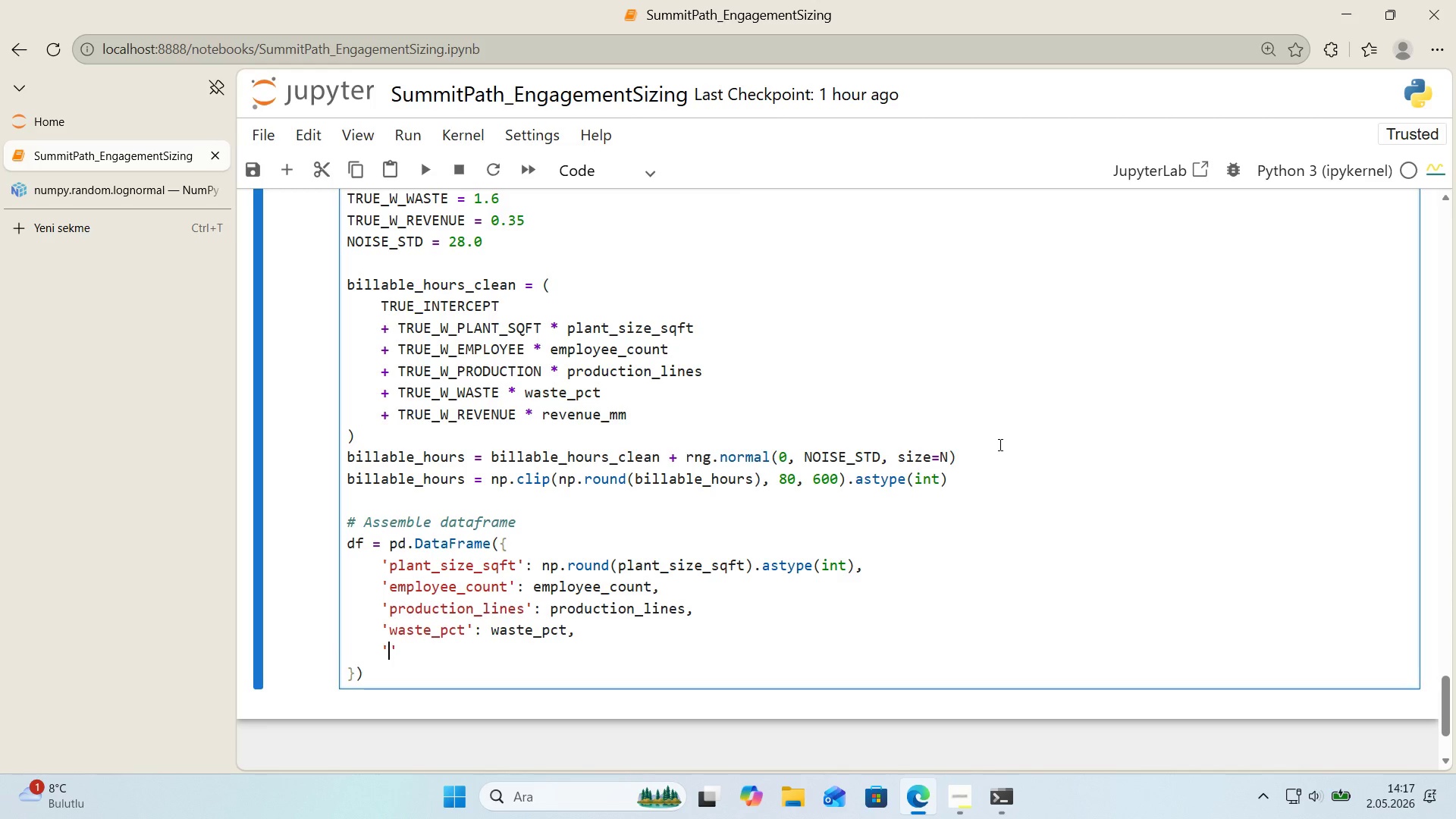 
type(revenue_mm)
 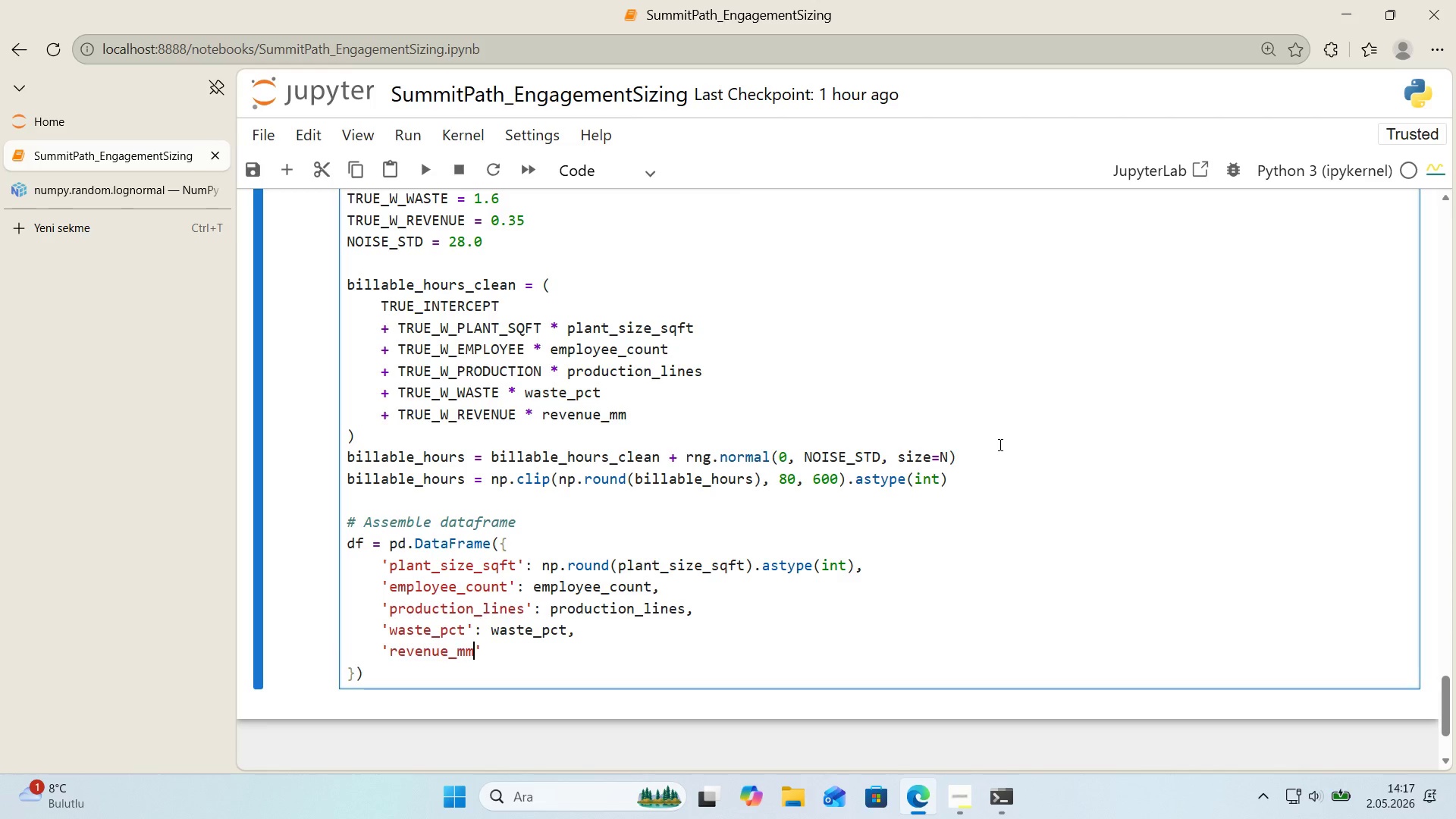 
key(ArrowRight)
 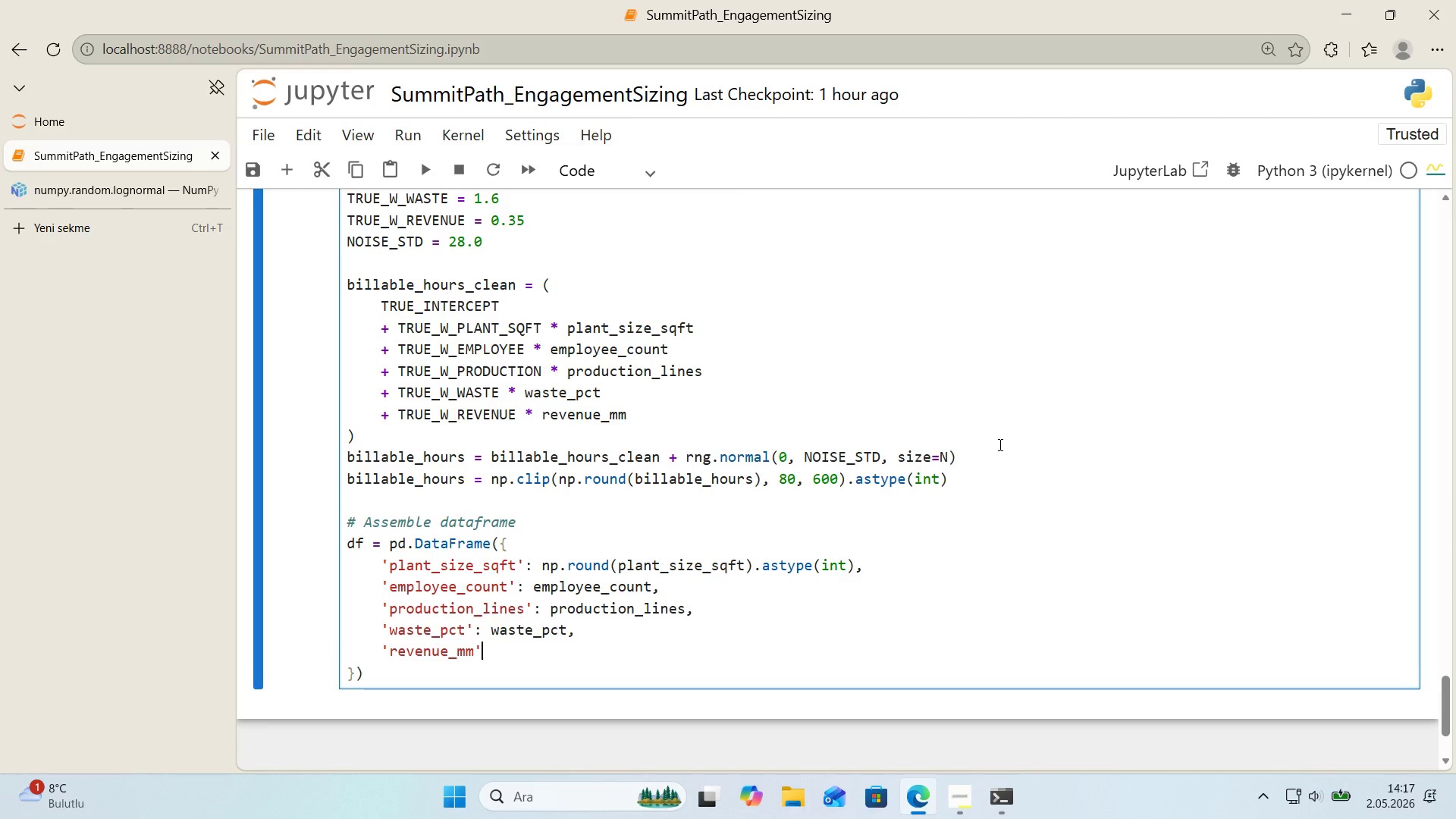 
type(> revenue_mm,)
 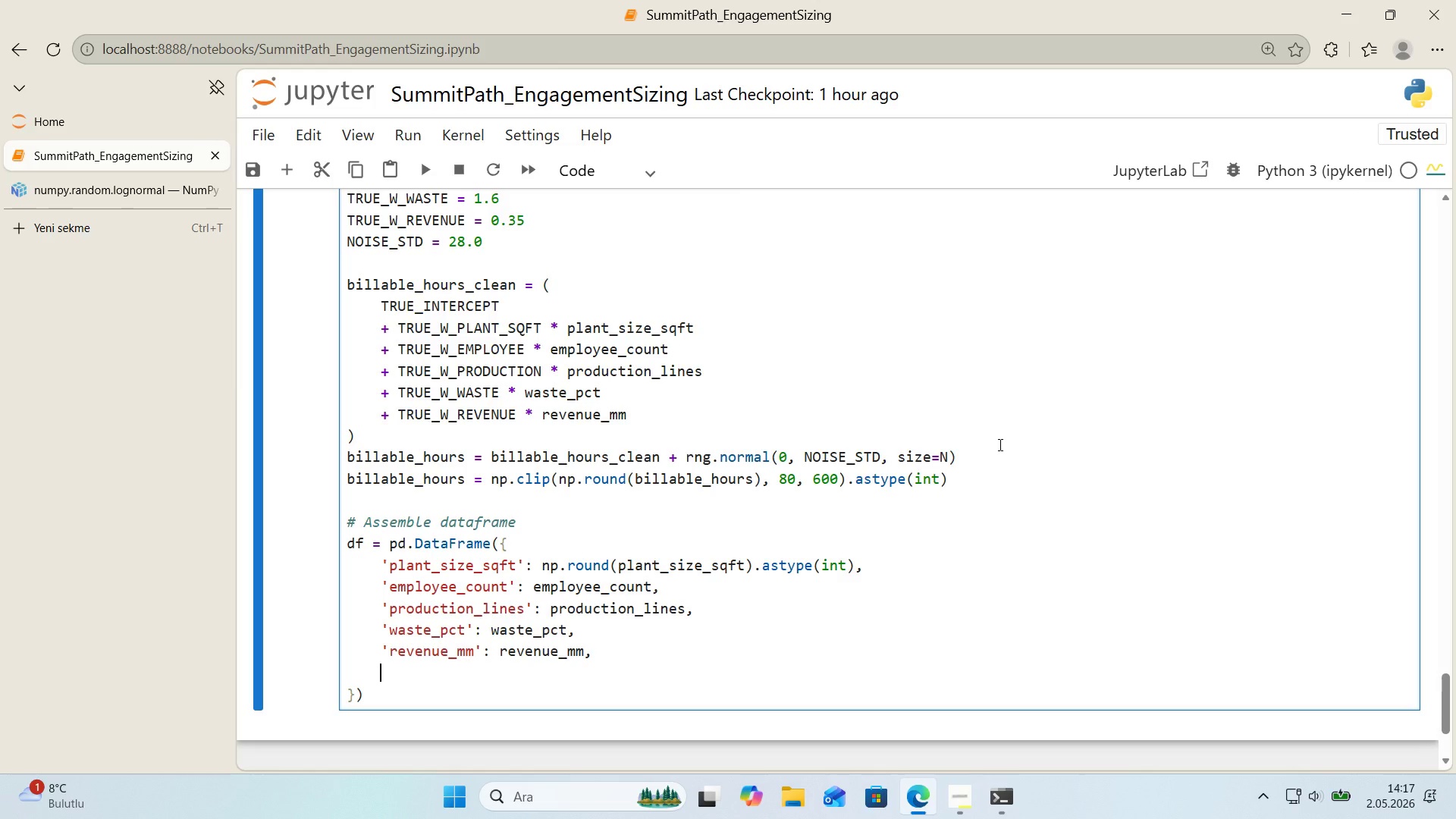 
 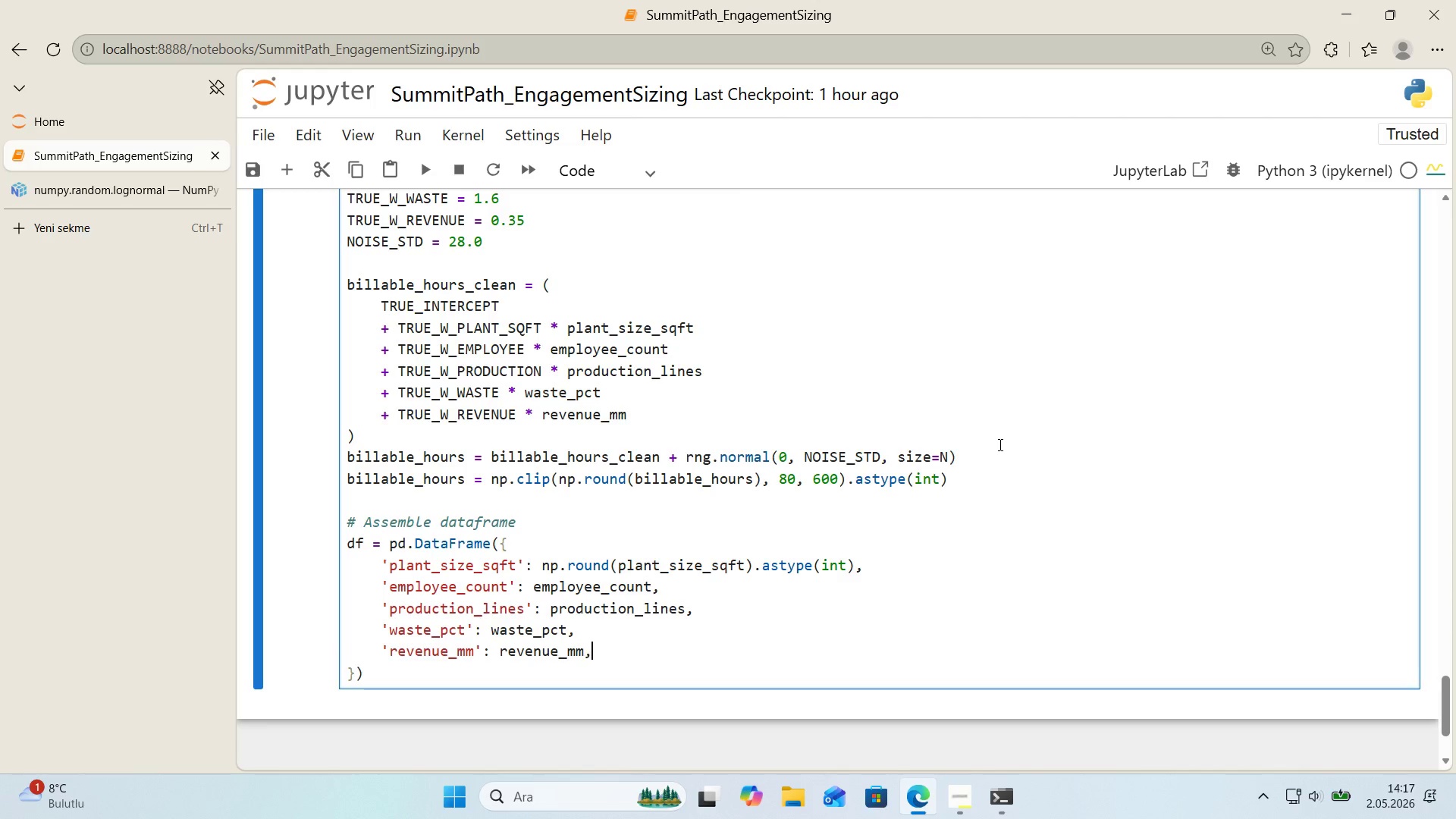 
key(Enter)
 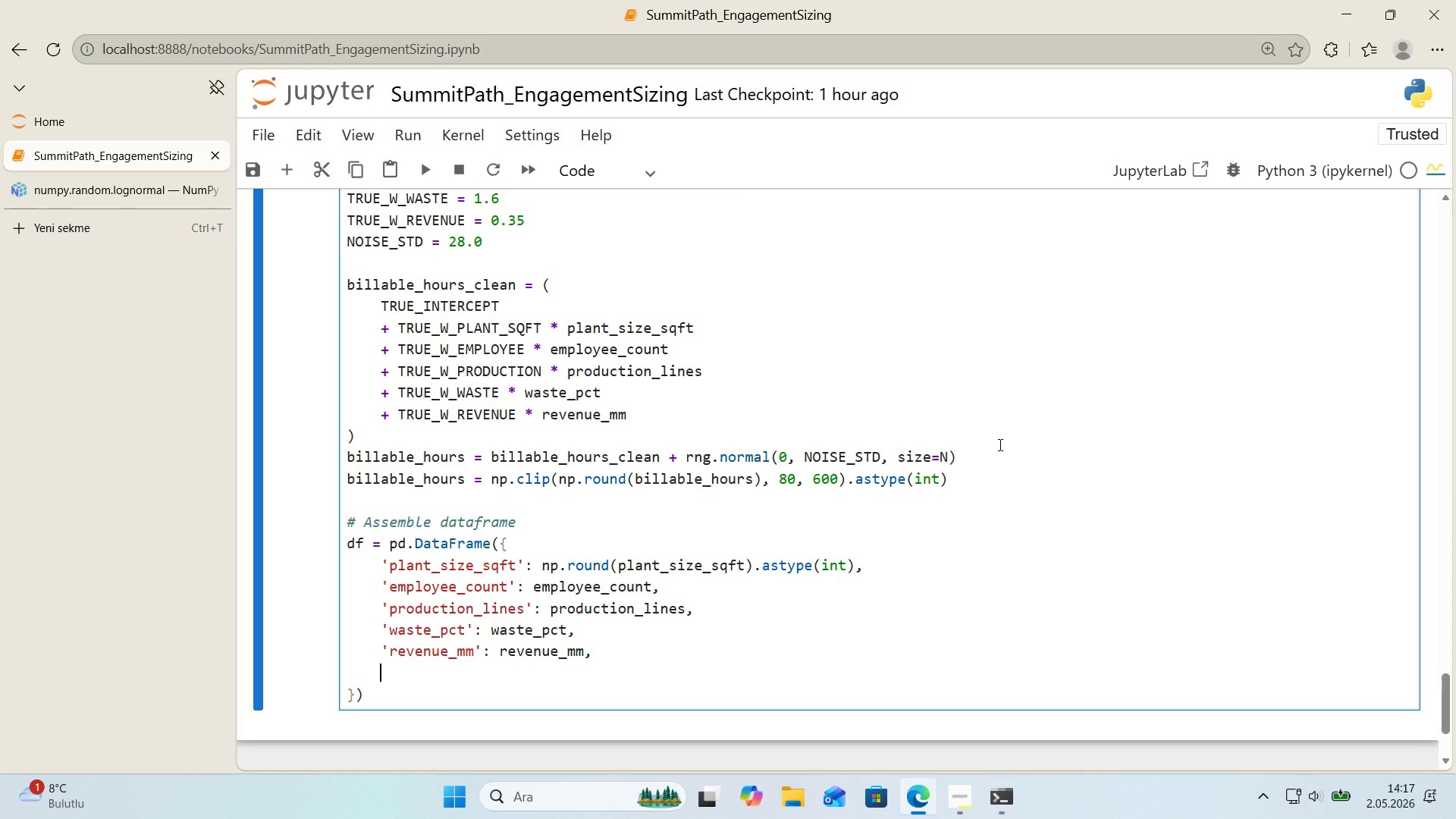 
type(@@)
 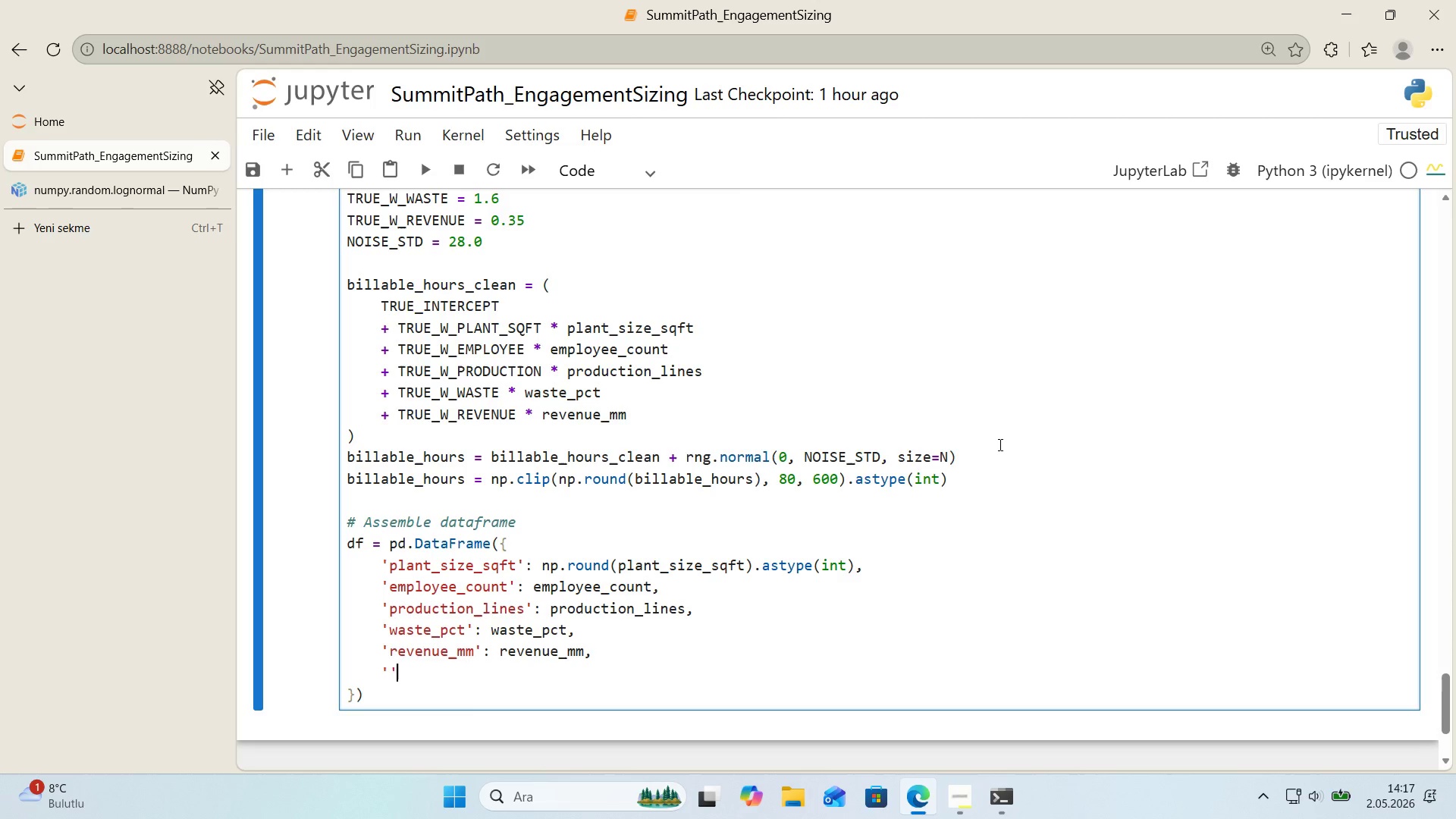 
key(ArrowLeft)
 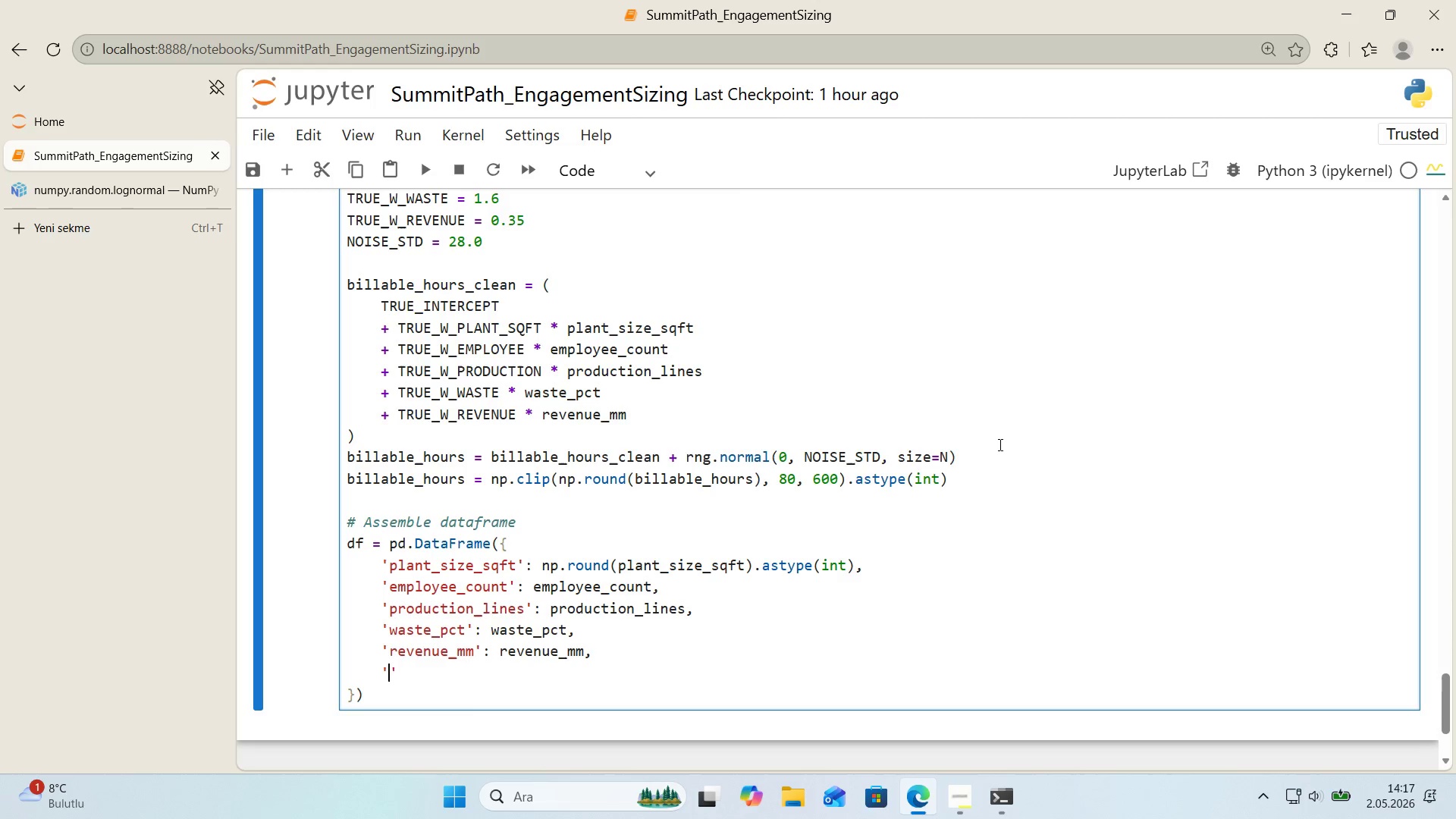 
type(b'llable_hours)
 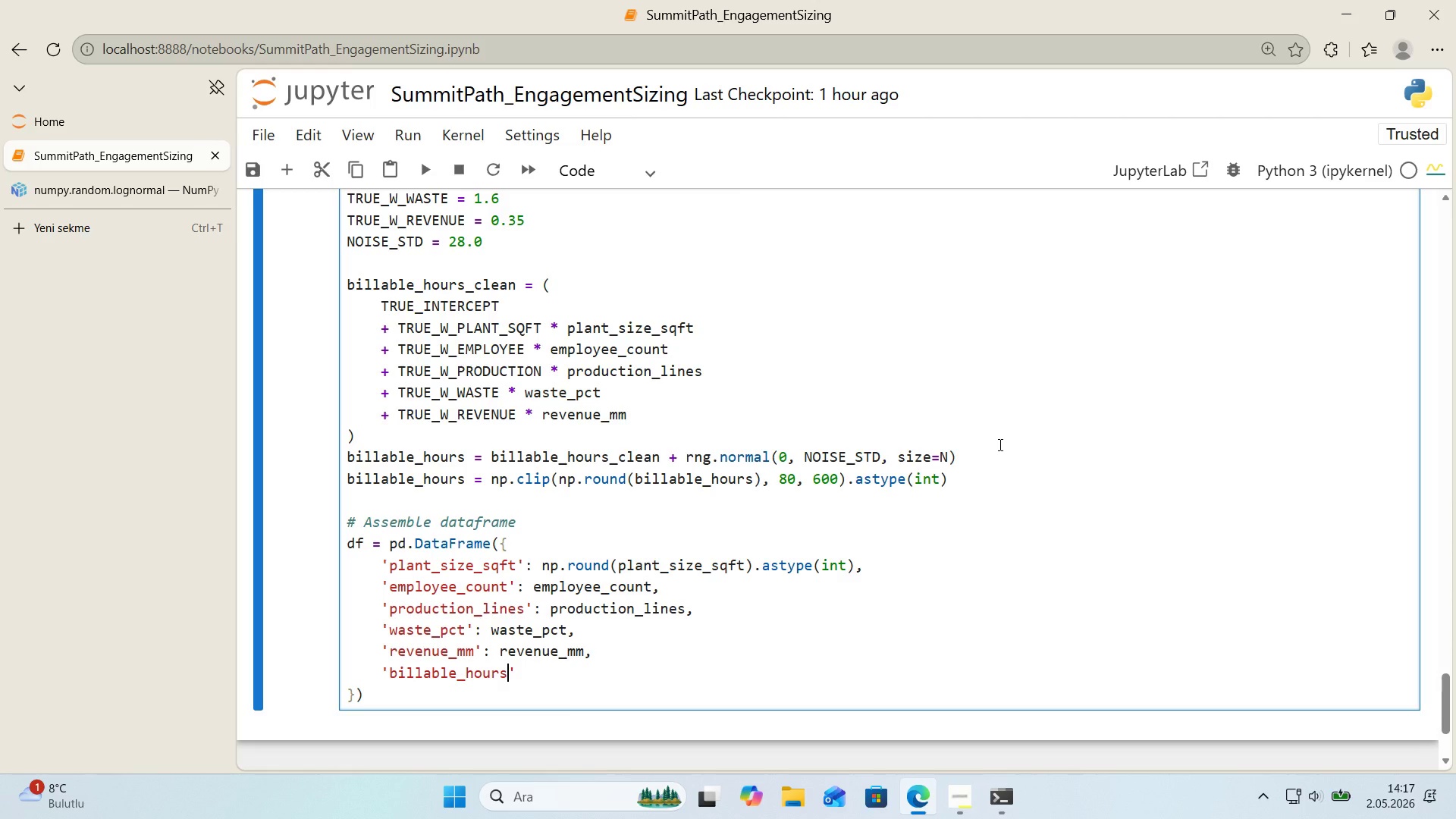 
key(ArrowRight)
 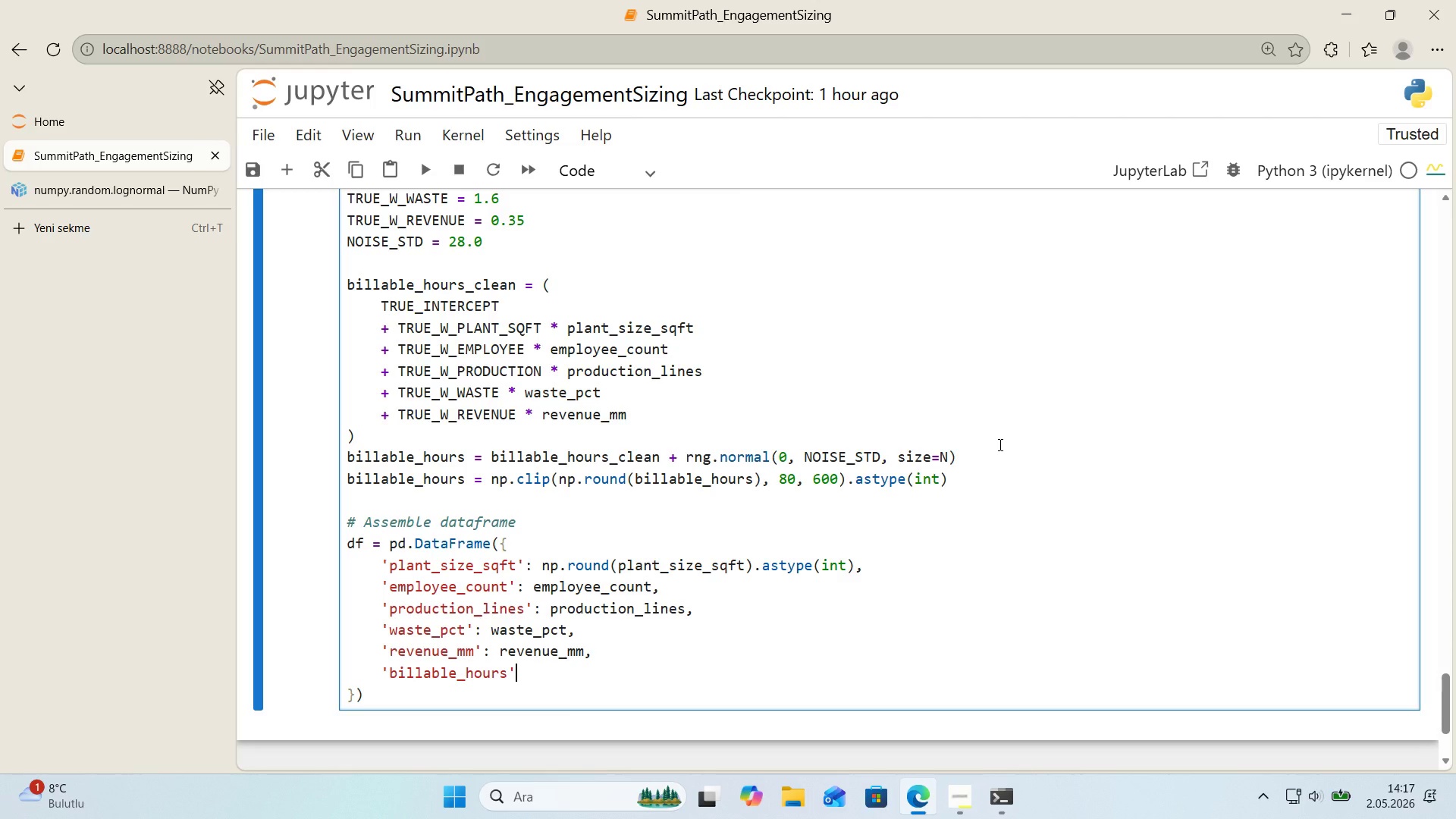 
type(> b'llable_hours,)
 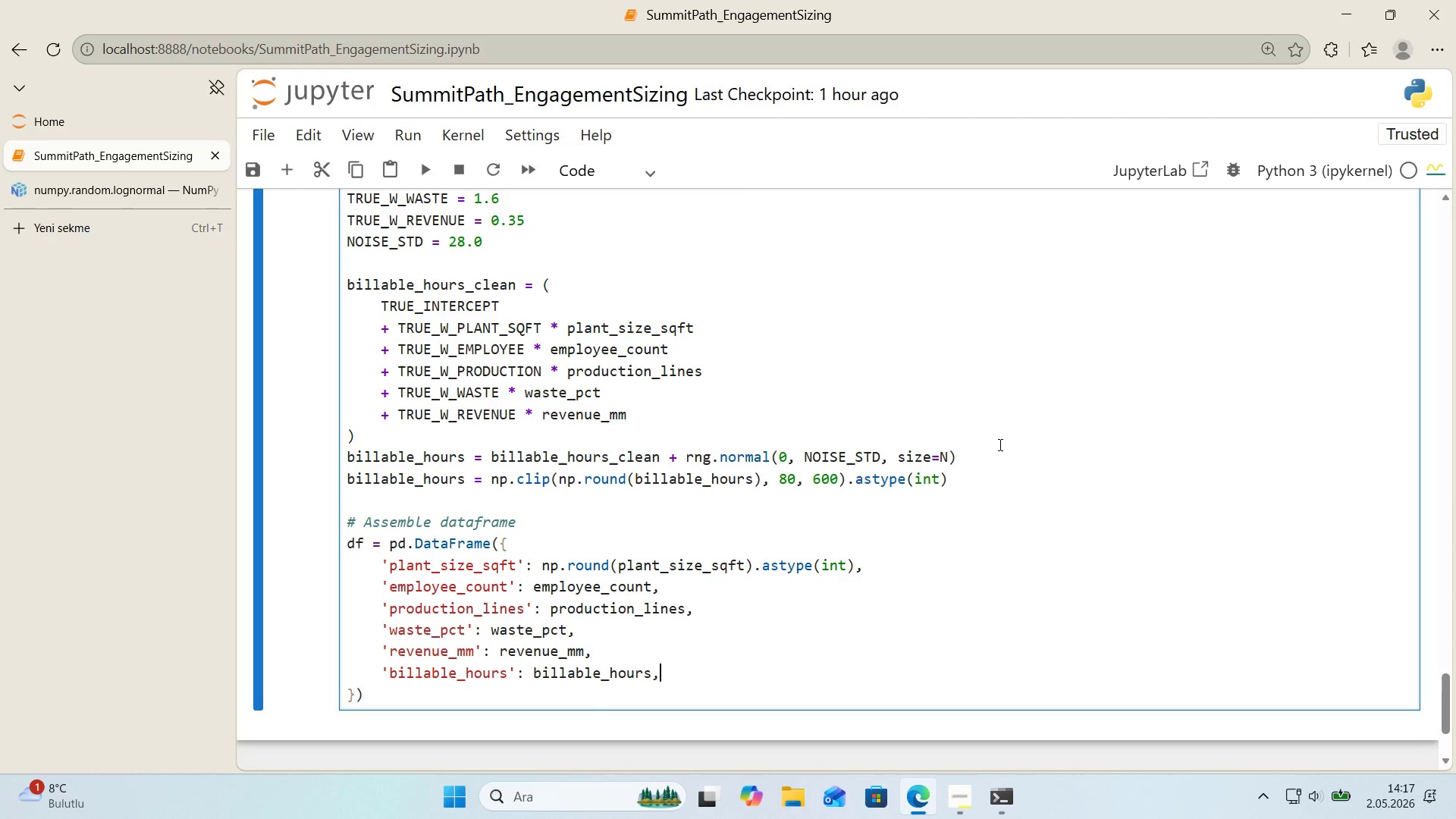 
key(ArrowDown)
 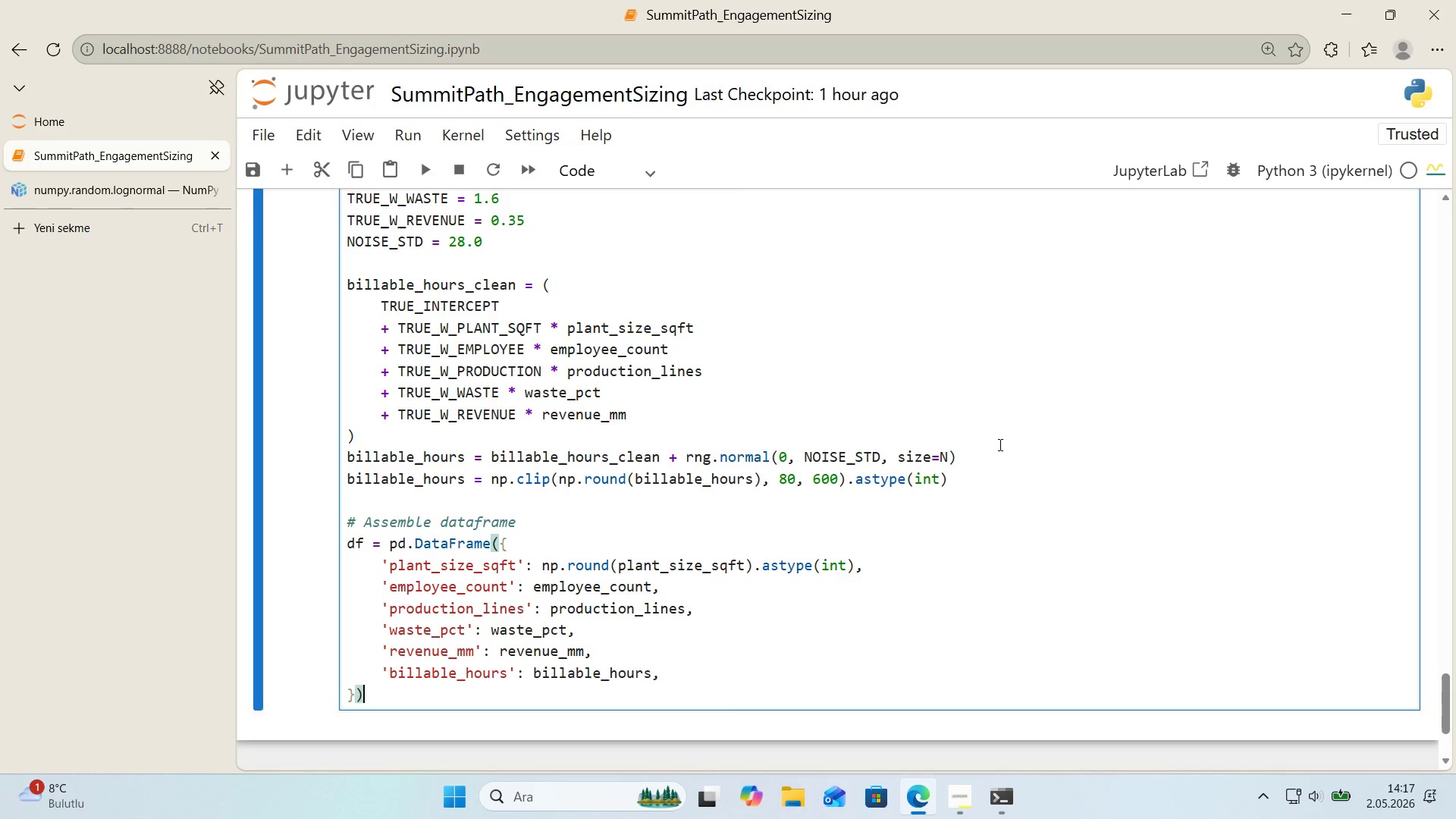 
key(Enter)
 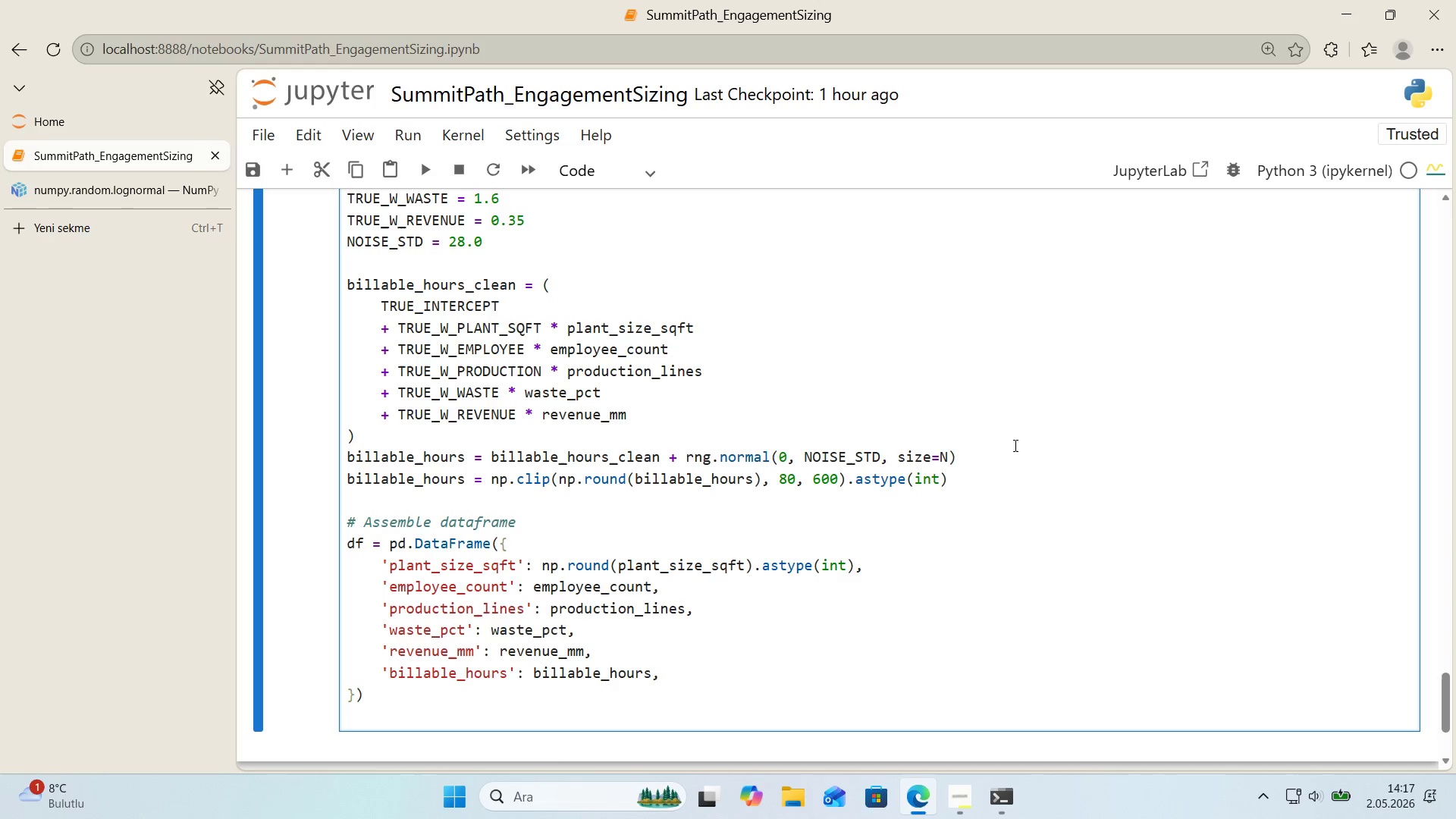 
scroll: coordinate [1103, 416], scroll_direction: down, amount: 1.0
 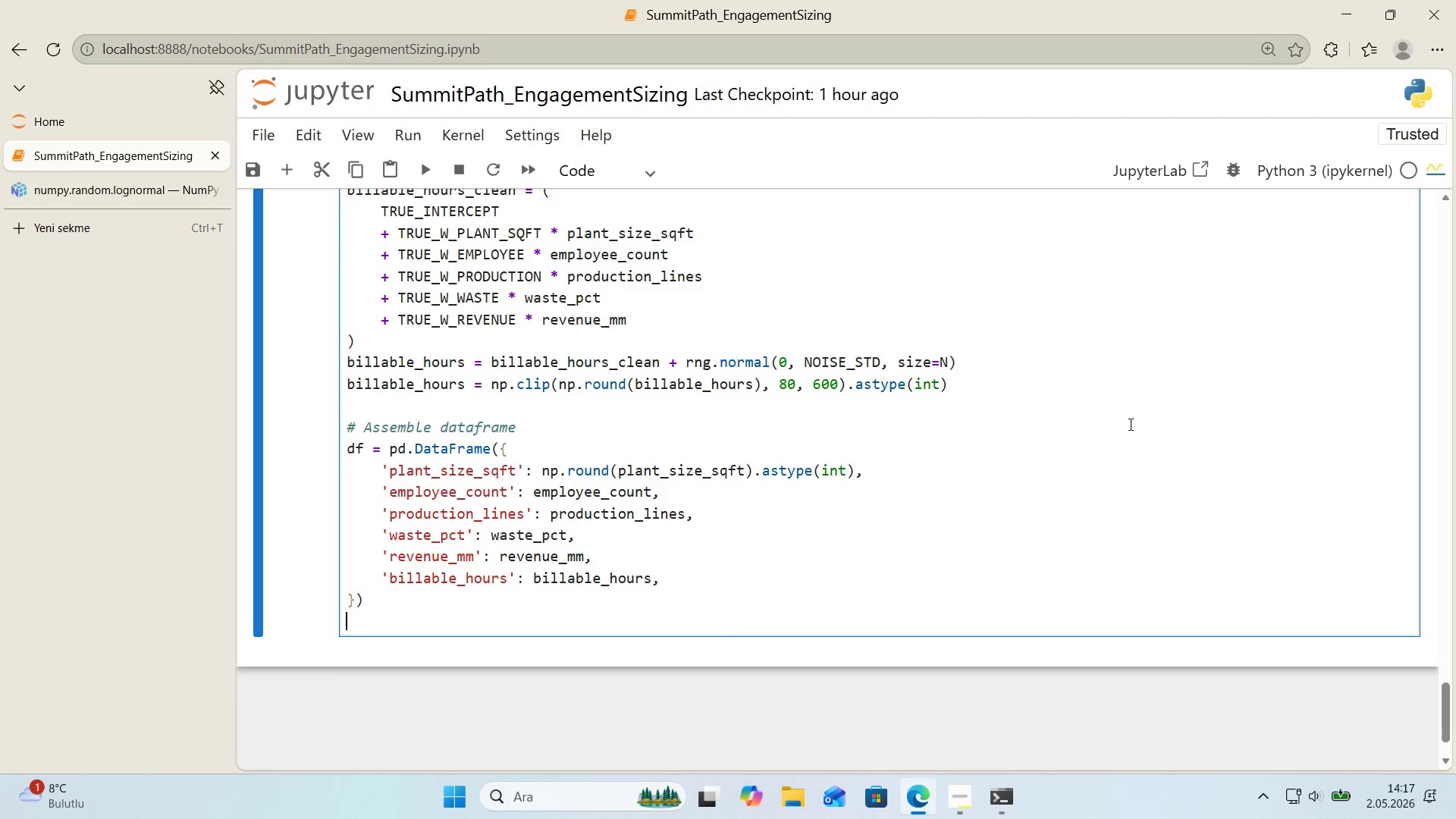 
wait(12.26)
 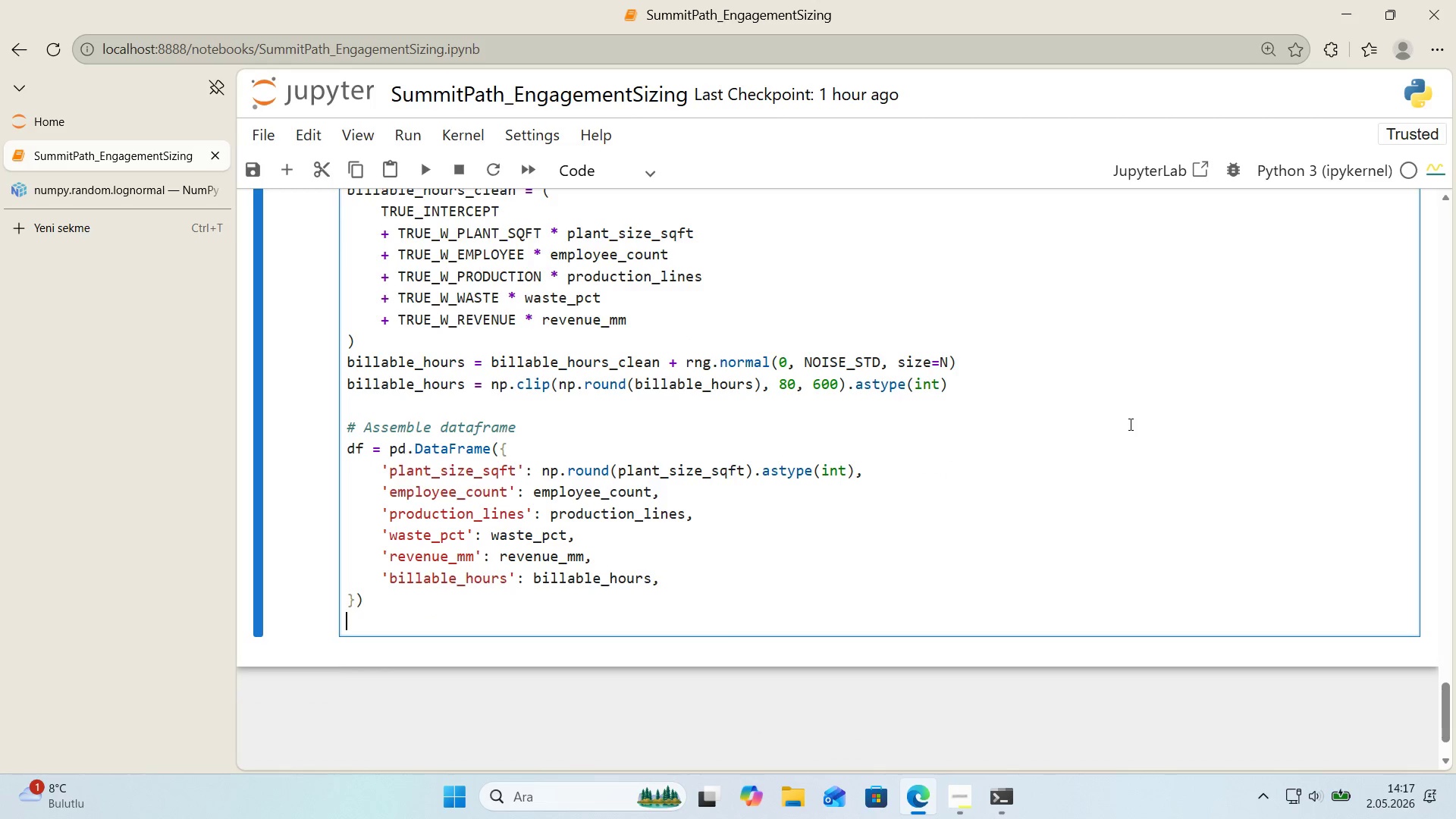 
key(Enter)
 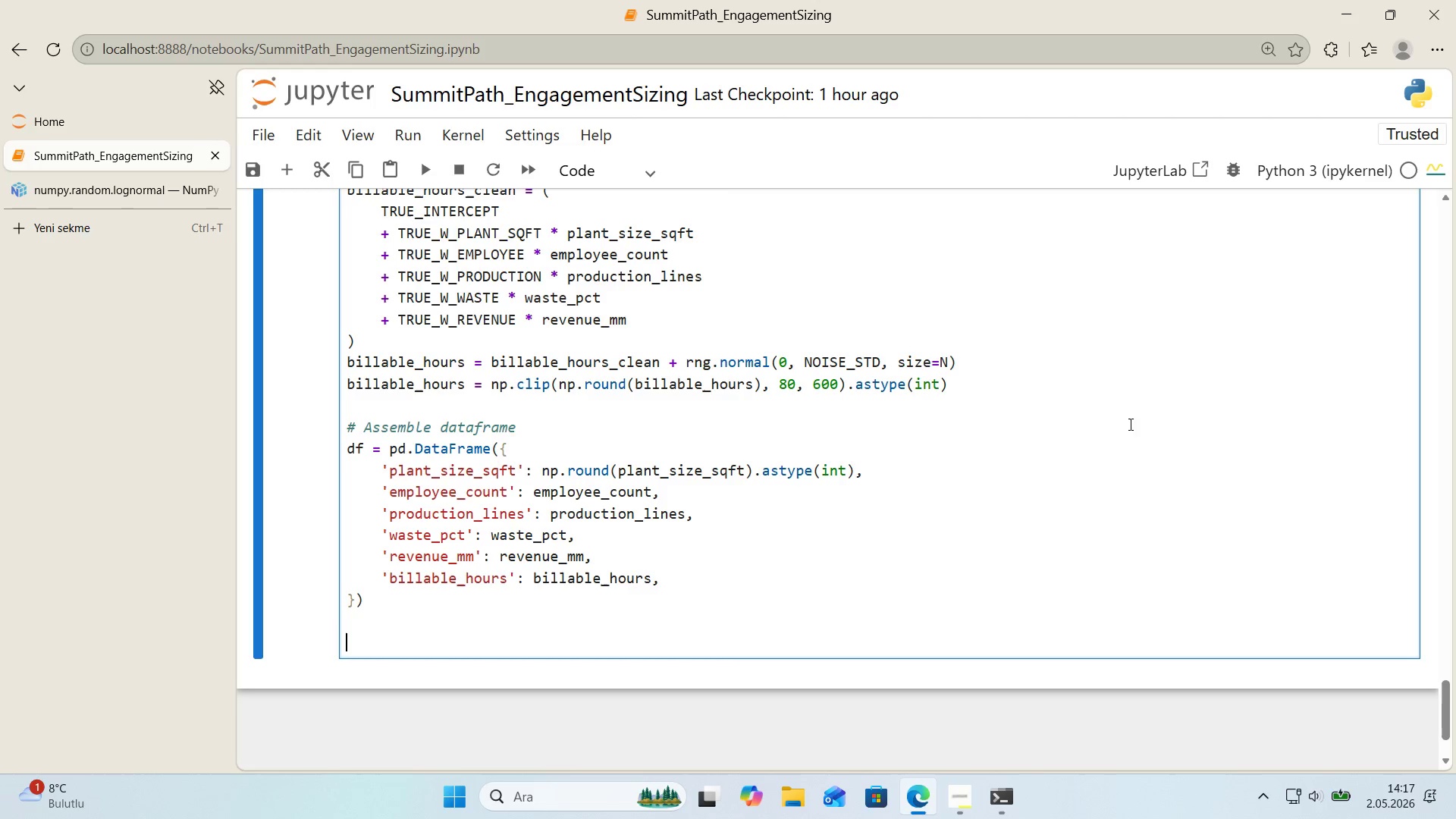 
key(Alt+Control+AltRight)
 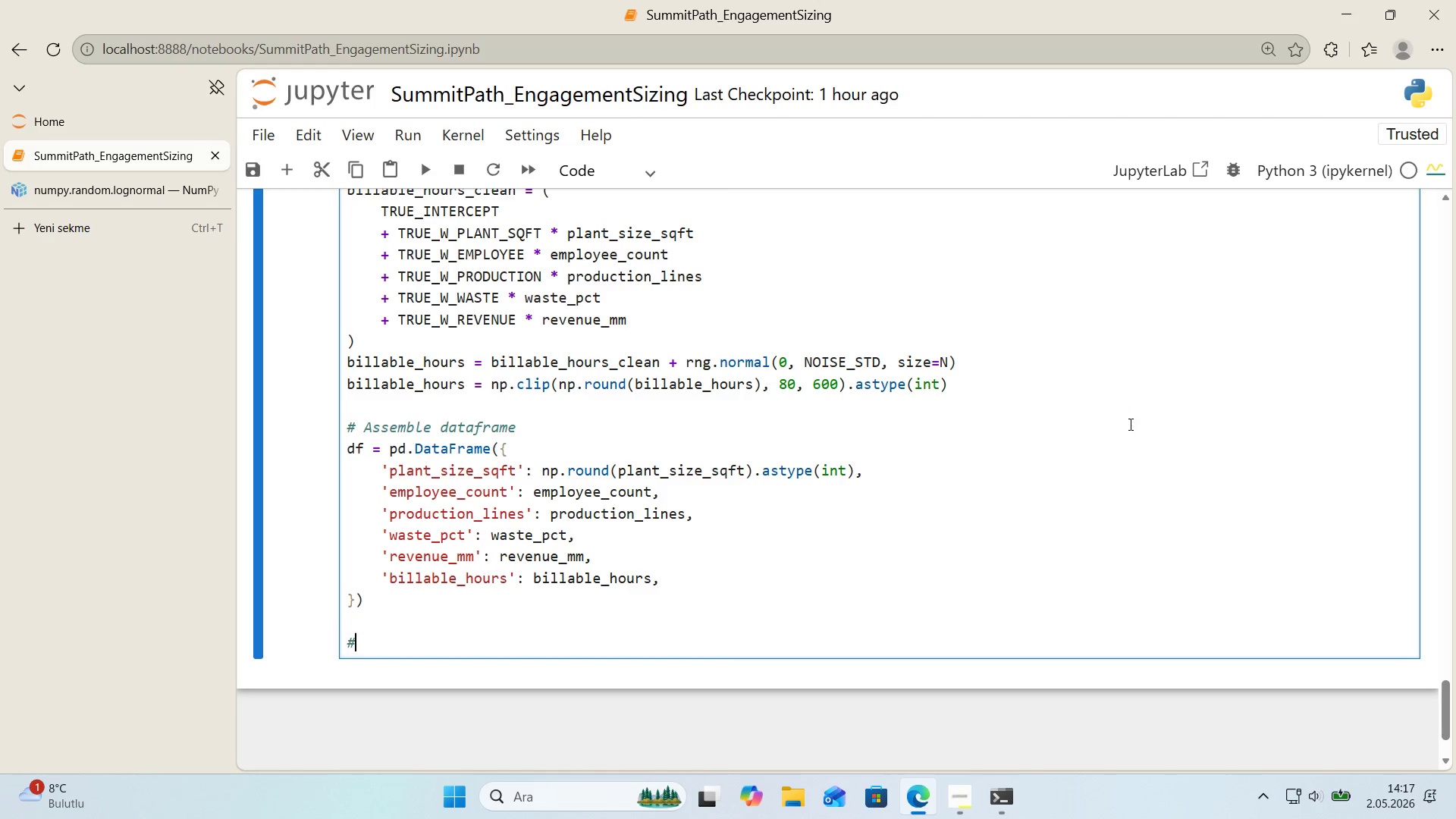 
key(Control+ControlLeft)
 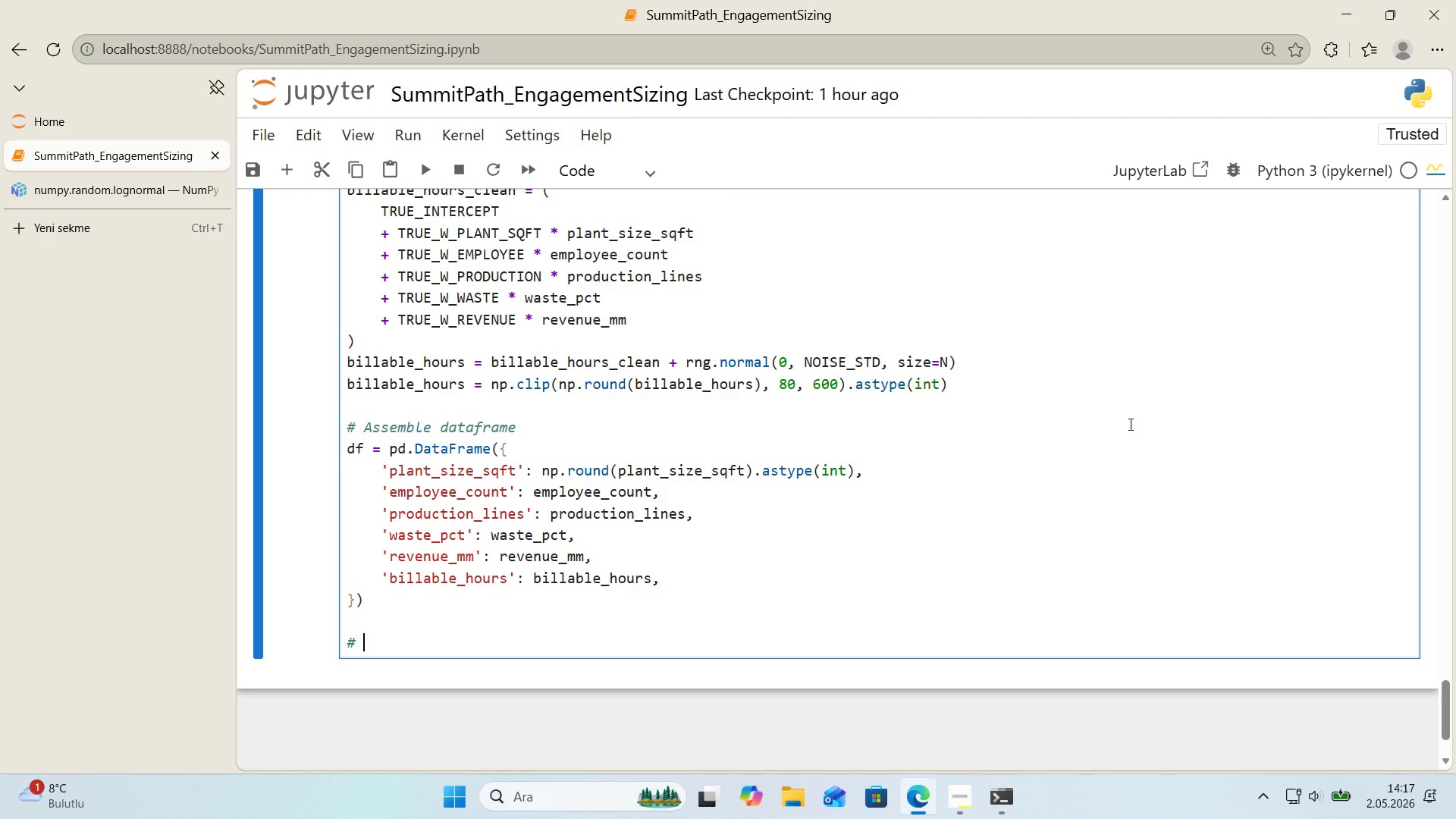 
key(Alt+Control+3)
 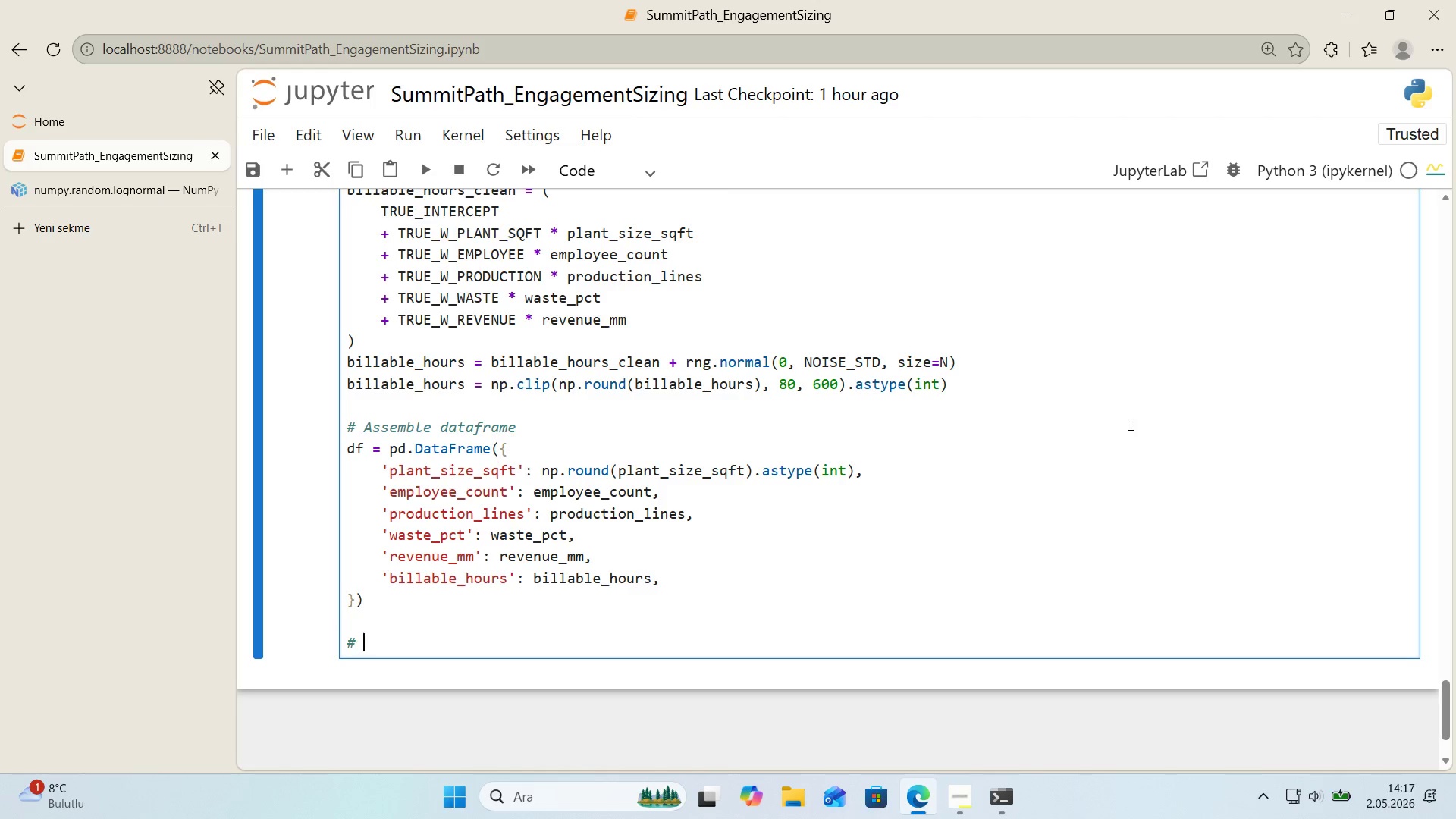 
type( Stashk)
key(Backspace)
type( the true we'ghts for later val'dat'on )
key(Backspace)
 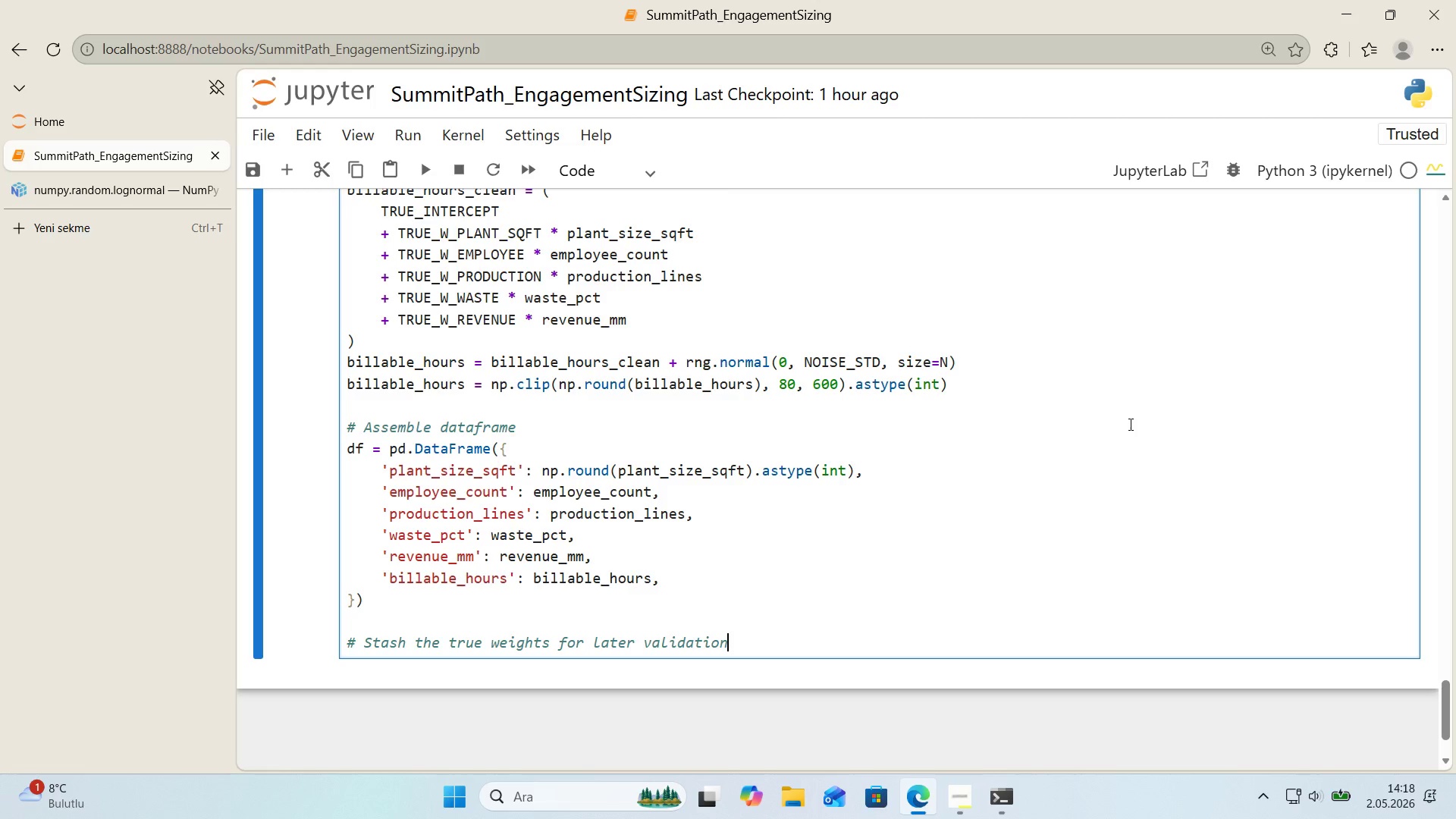 
key(Enter)
 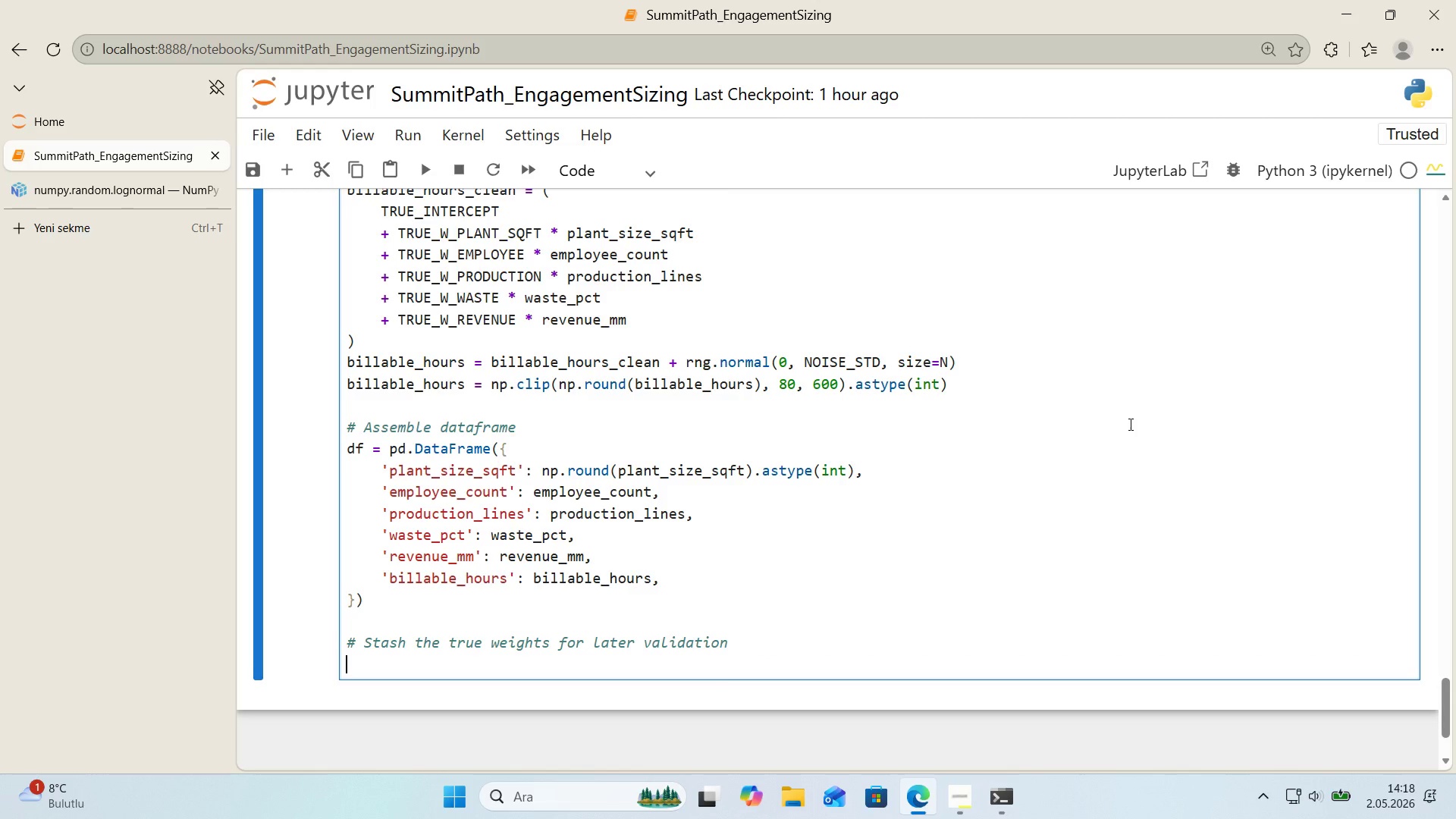 
type(TRUE_WEIGHTS ) )
 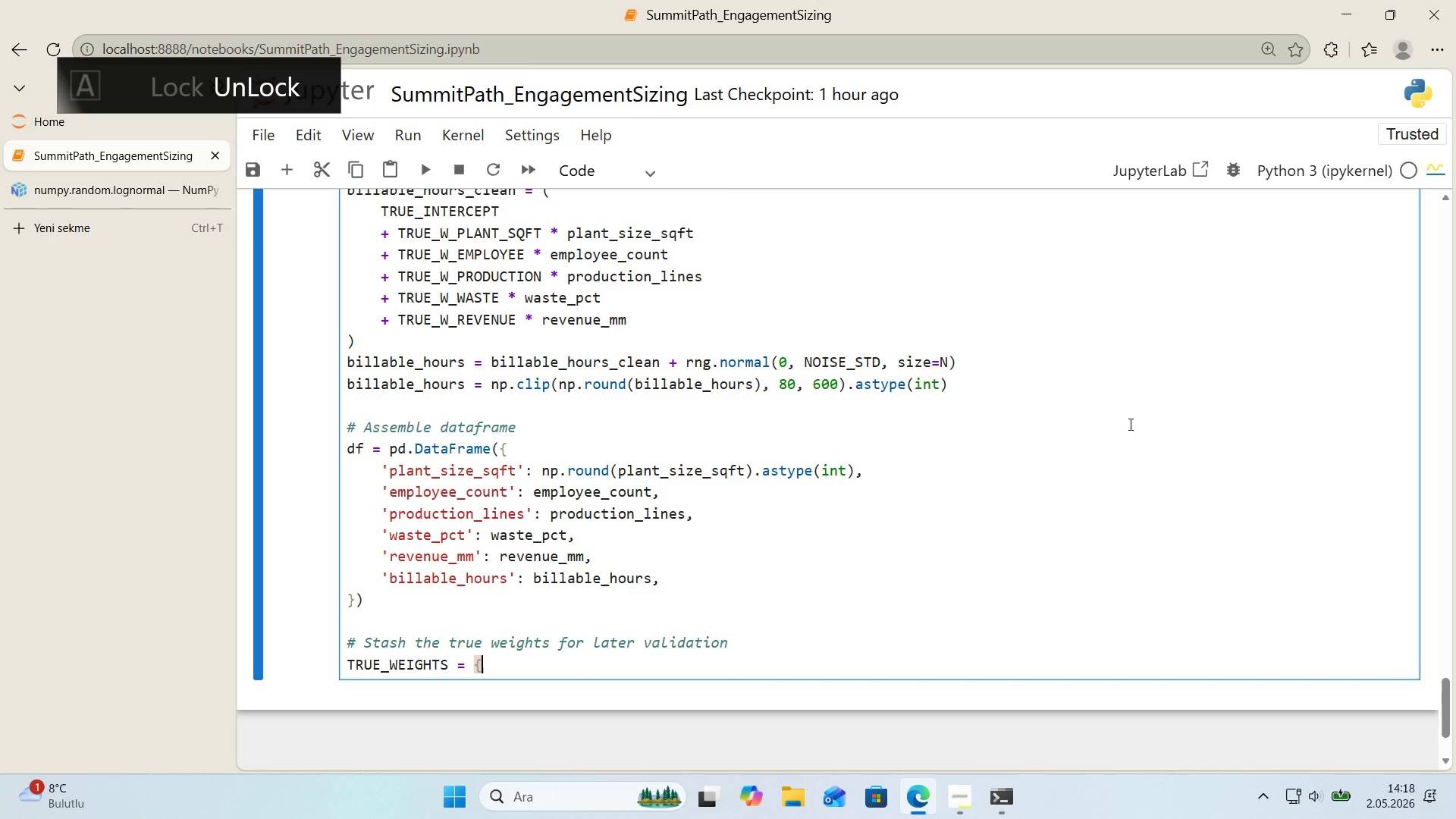 
key(Alt+Control+7)
 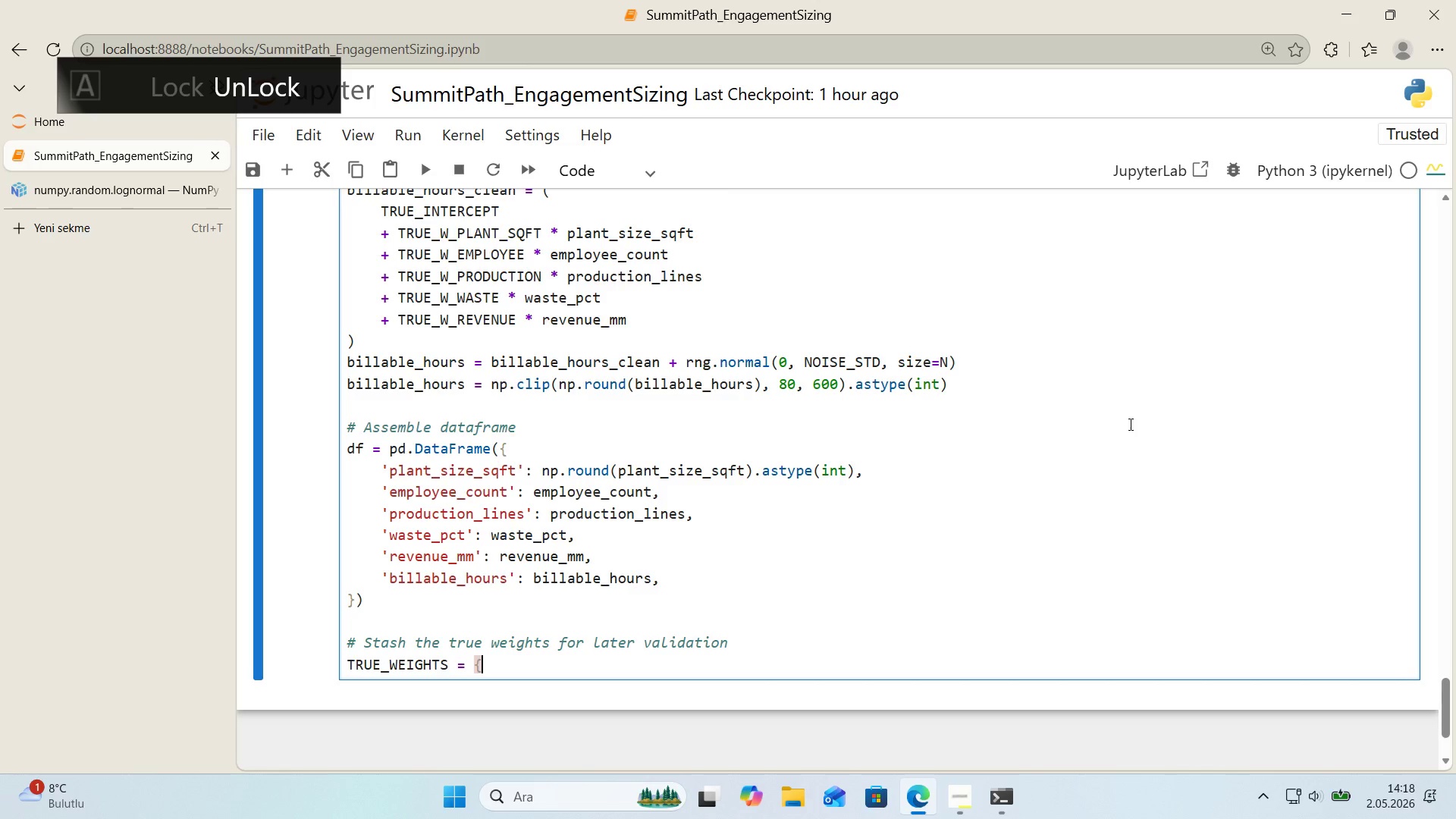 
key(Alt+Control+0)
 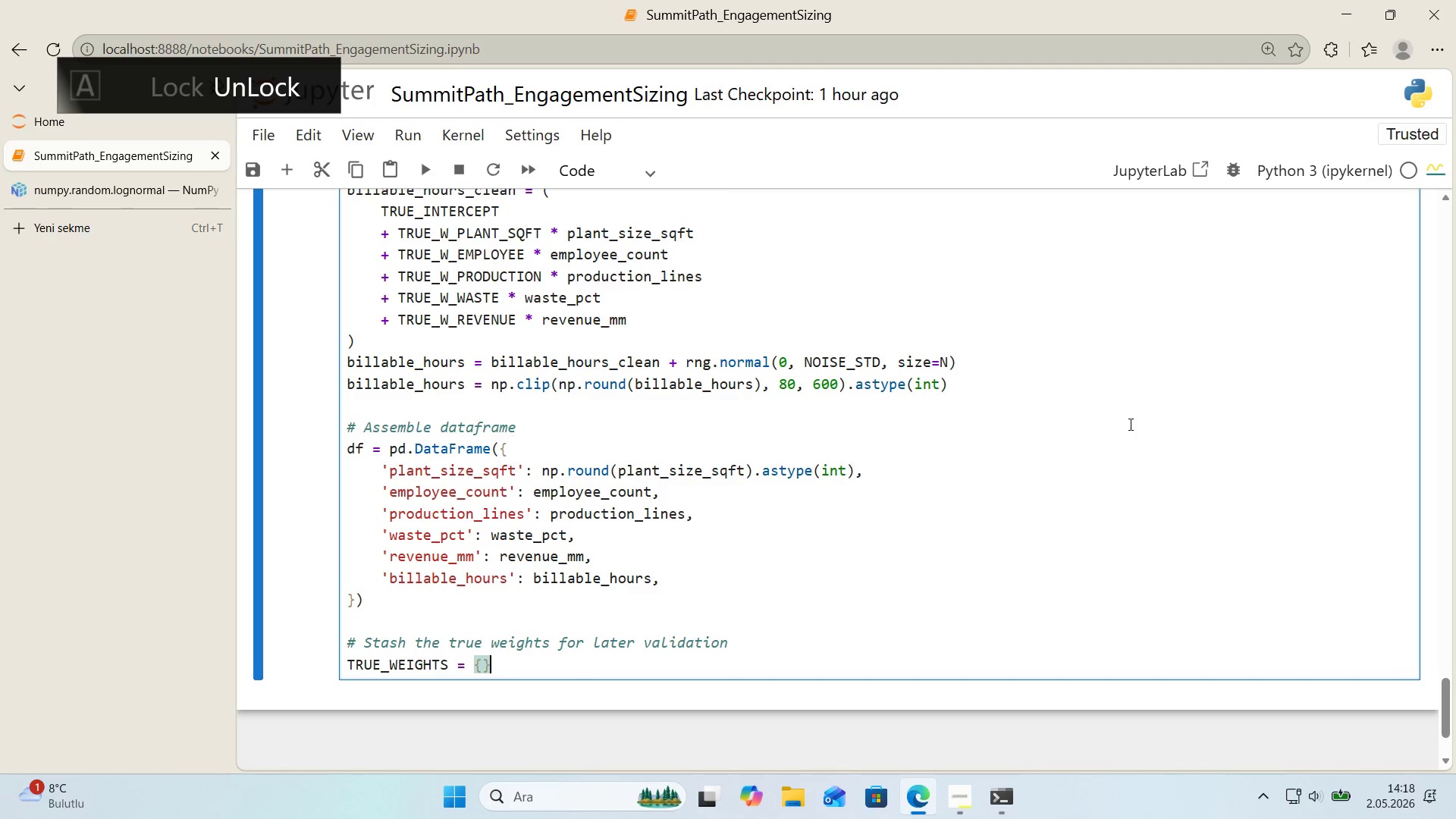 
key(ArrowLeft)
 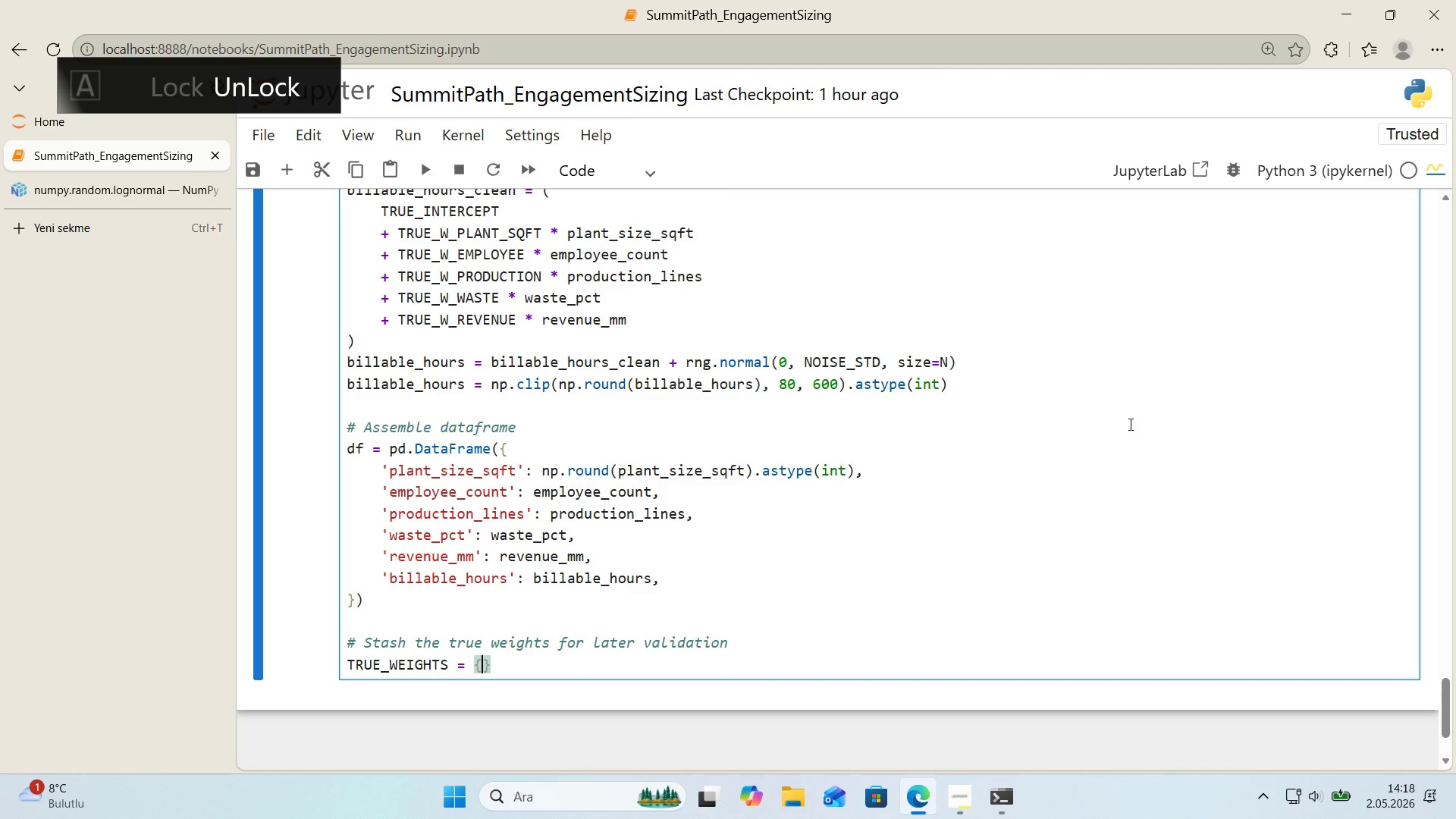 
key(Enter)
 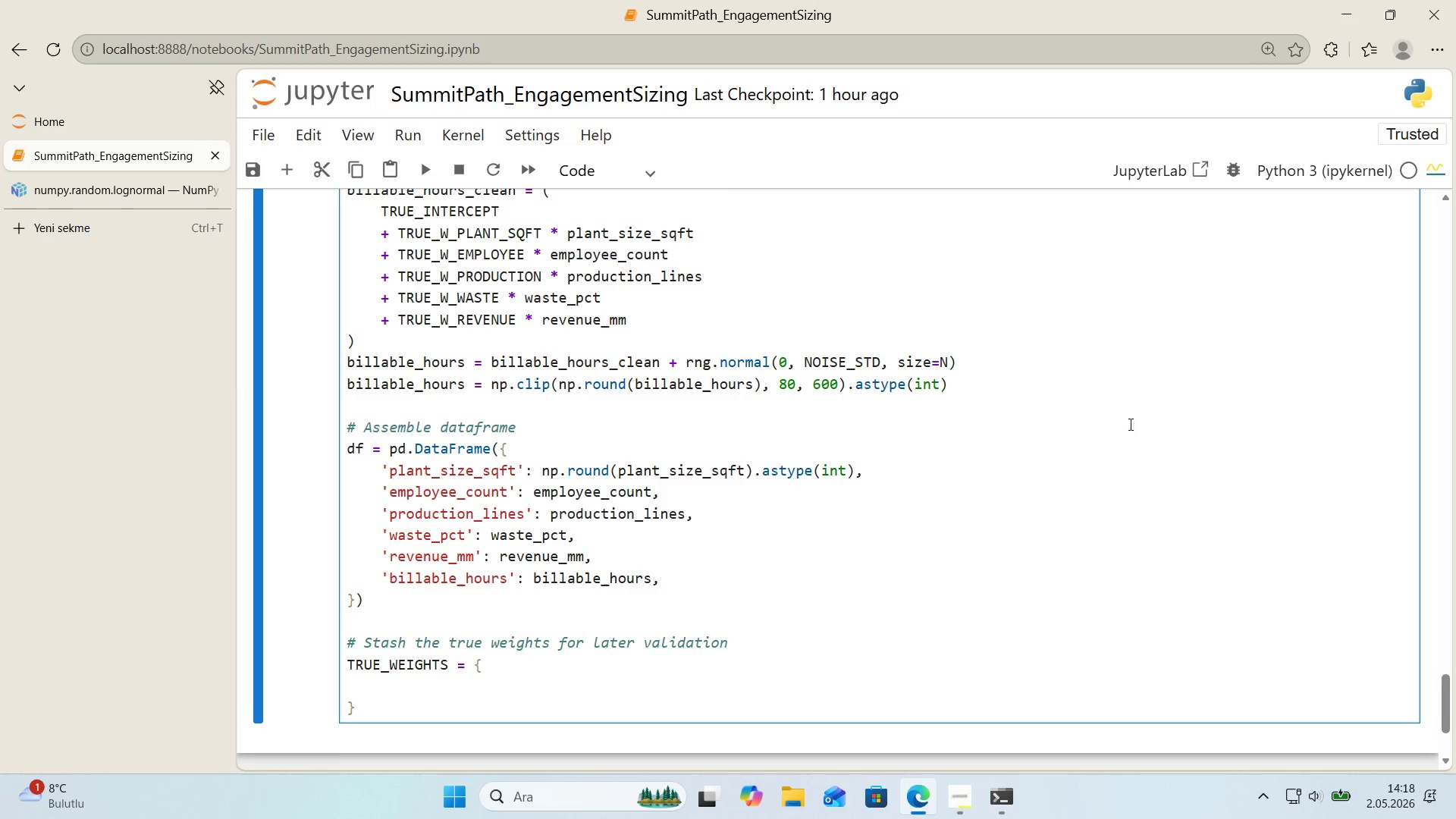 
type(@@)
 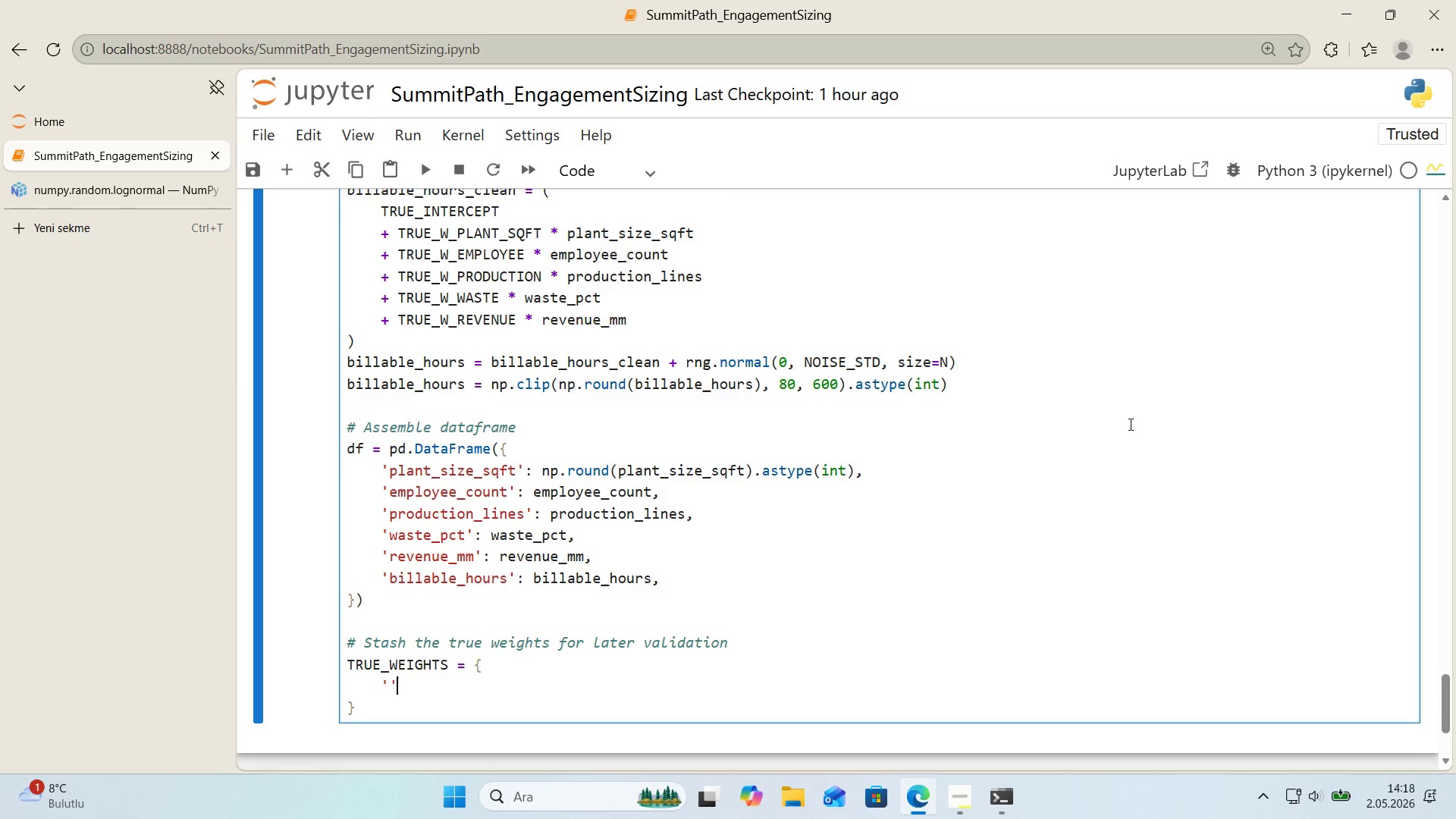 
key(ArrowLeft)
 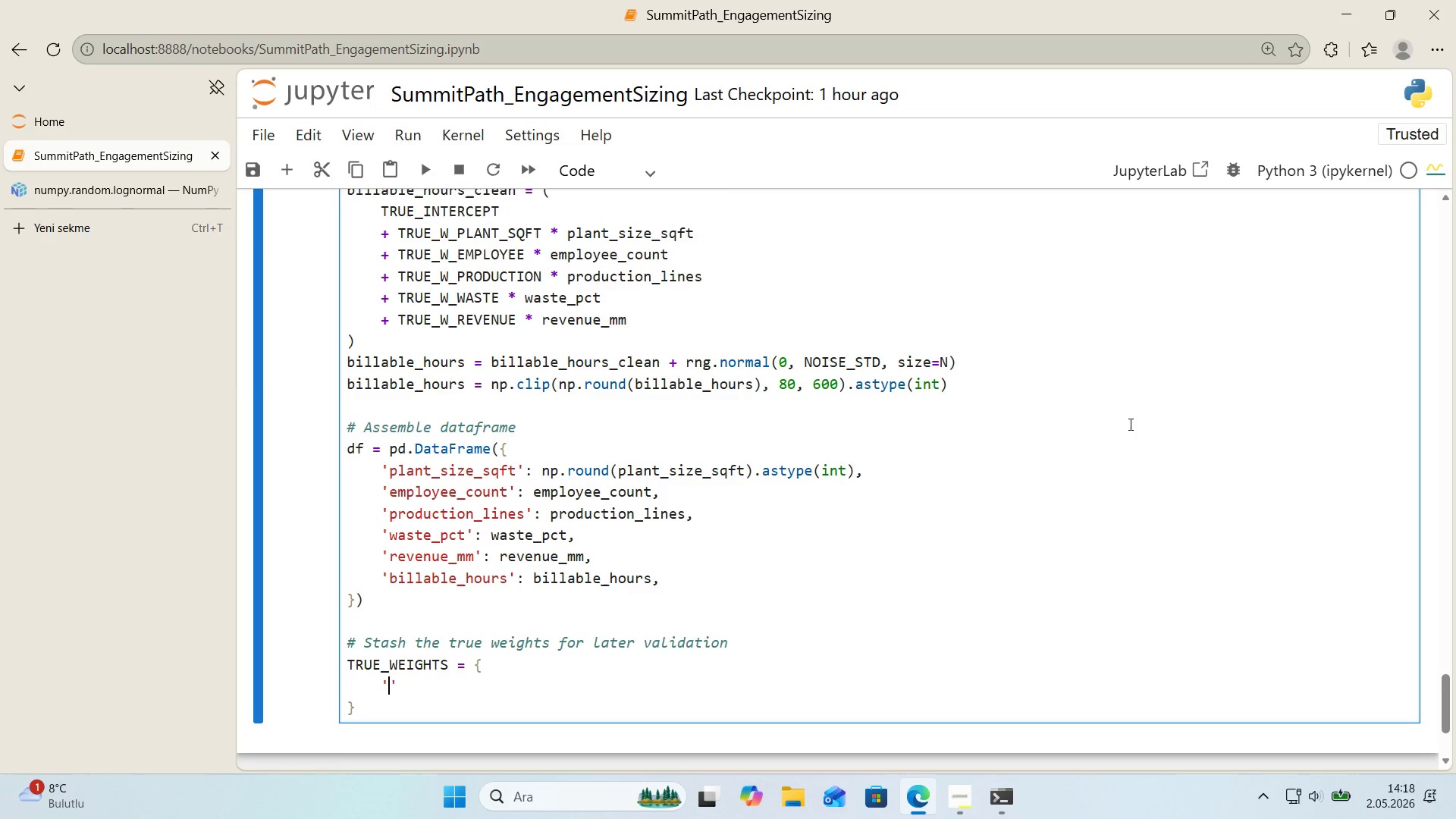 
type(plant_s'ze_sqft)
 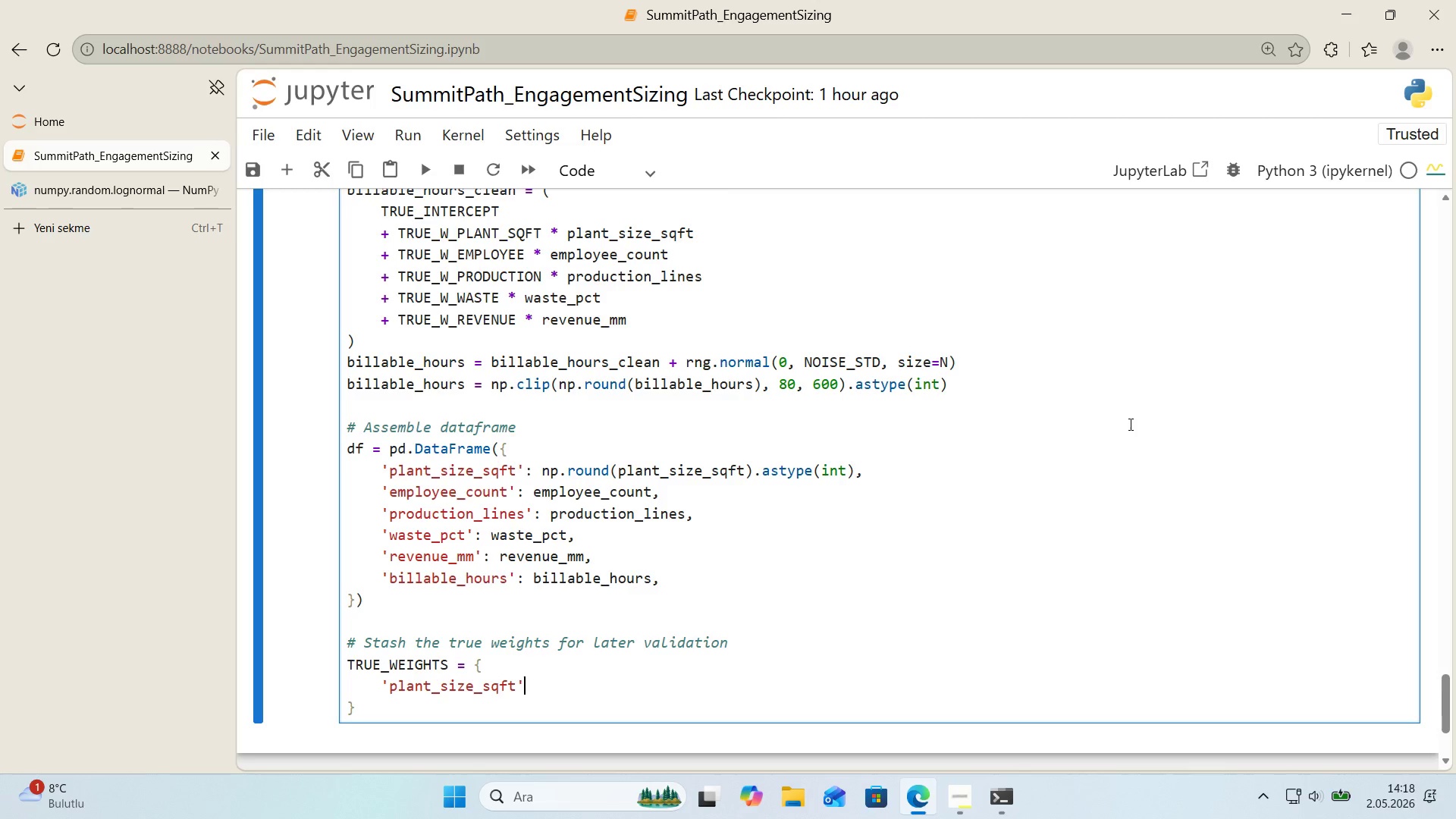 
 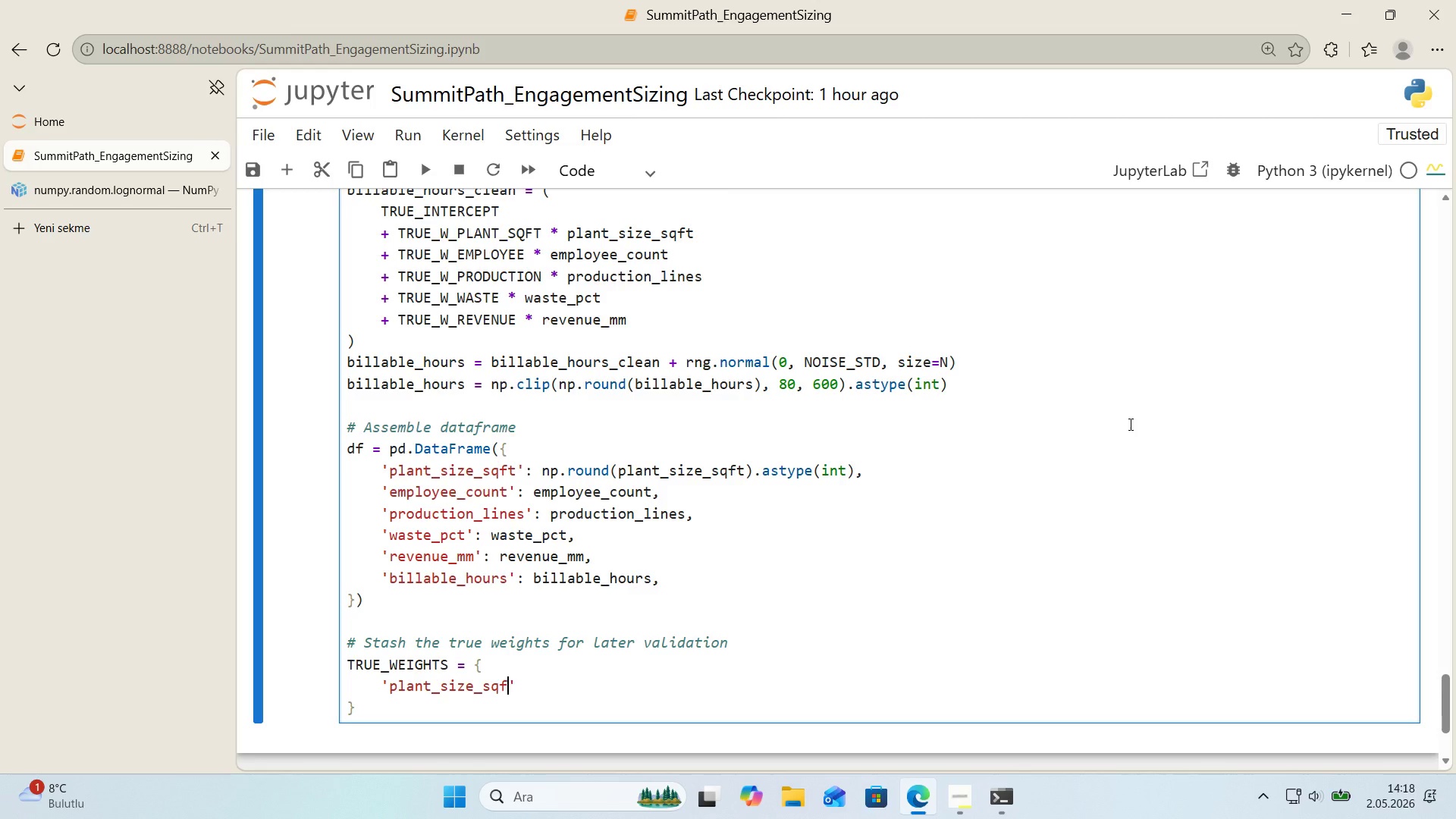 
key(ArrowRight)
 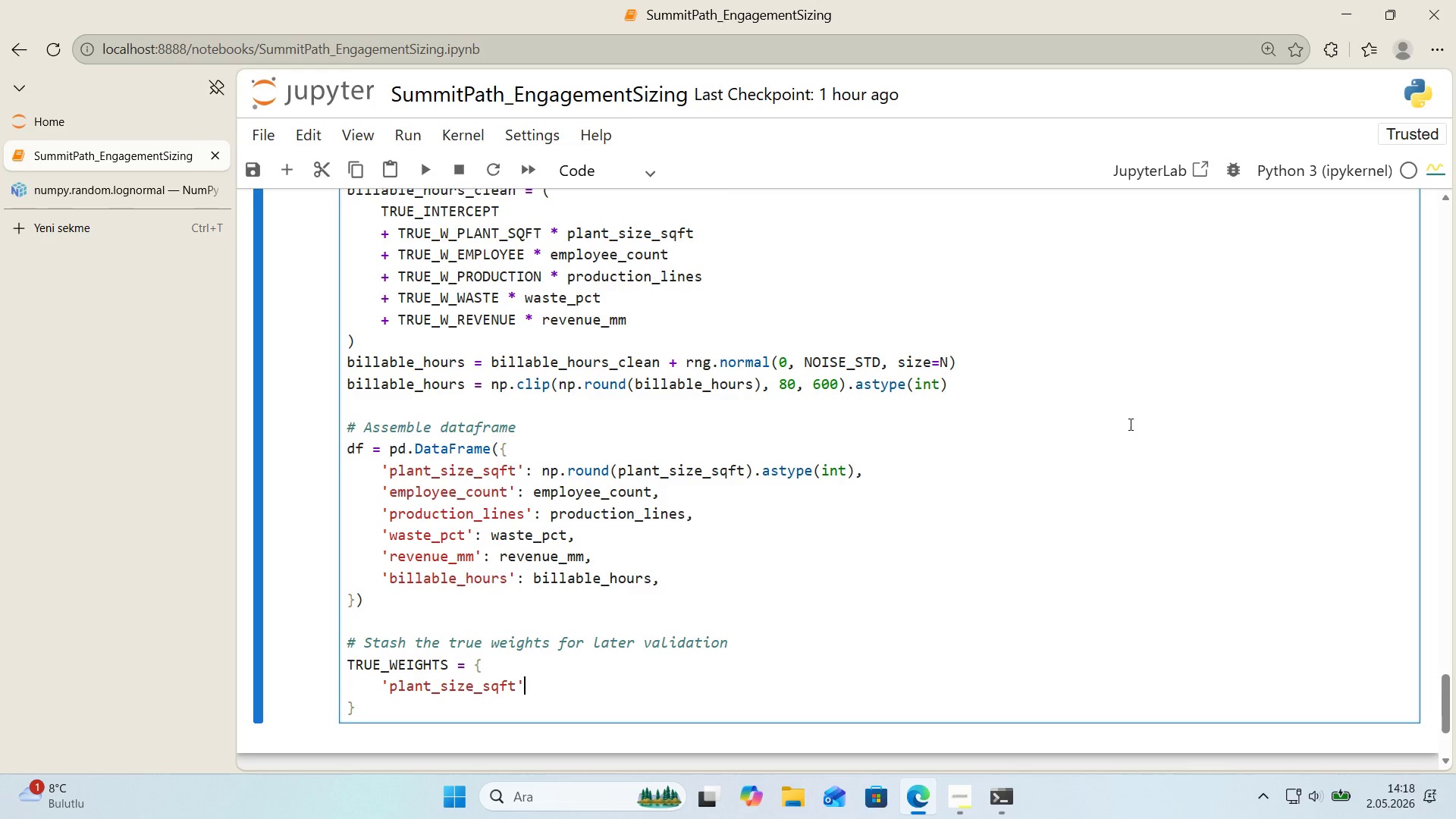 
type(> TRUE_W_PLANT_SQFT)
 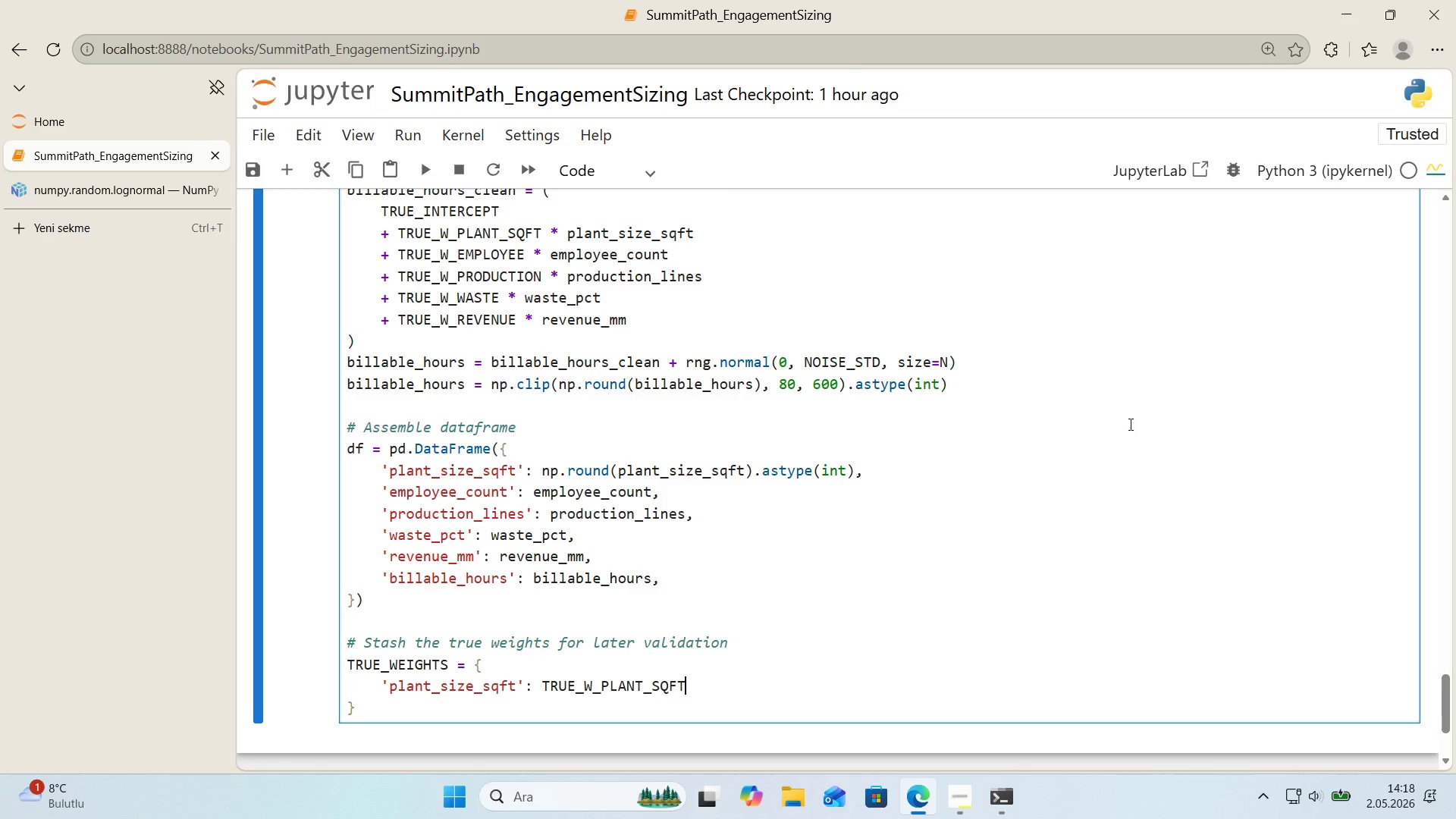 
key(Comma)
 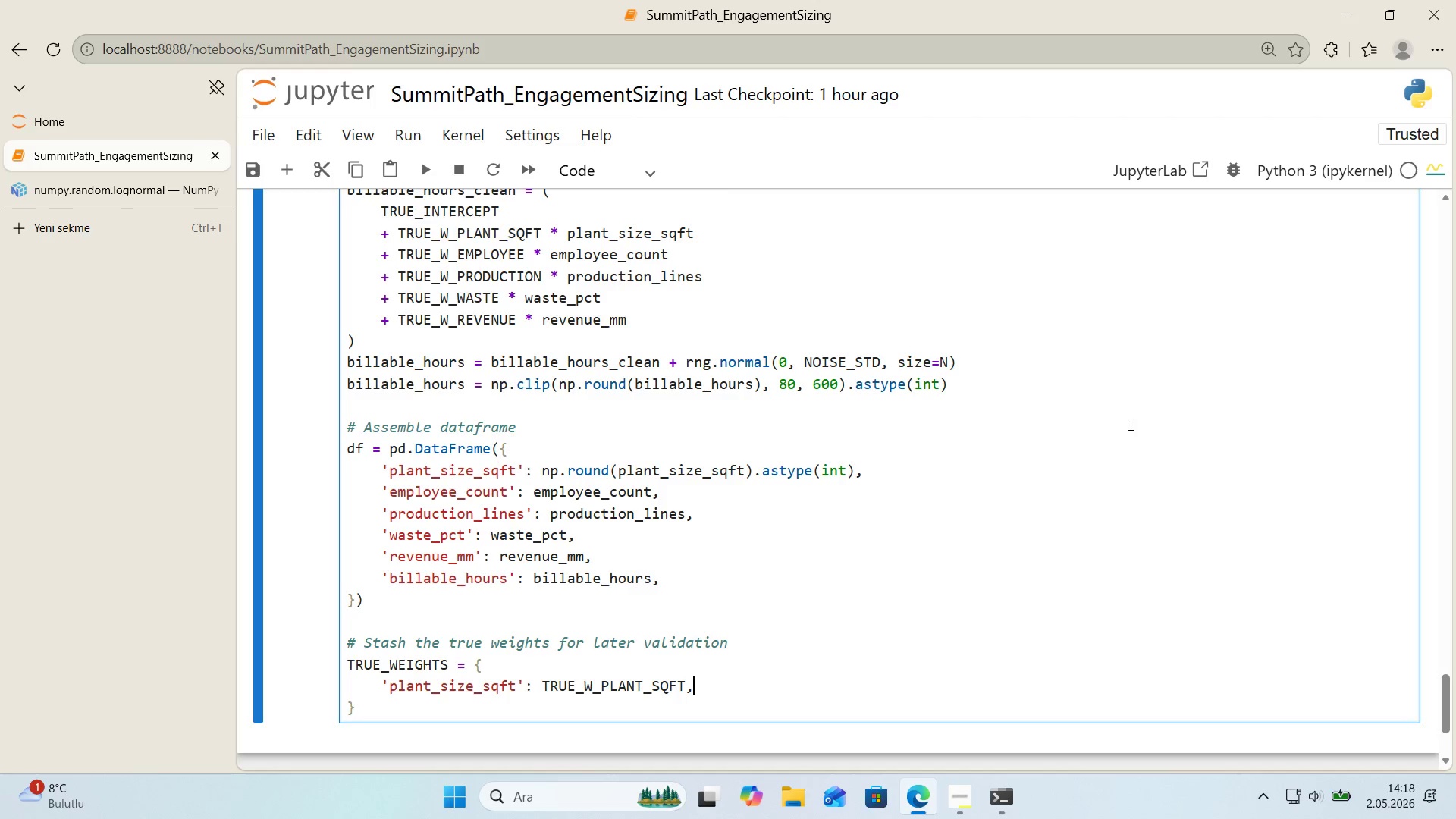 
key(Enter)
 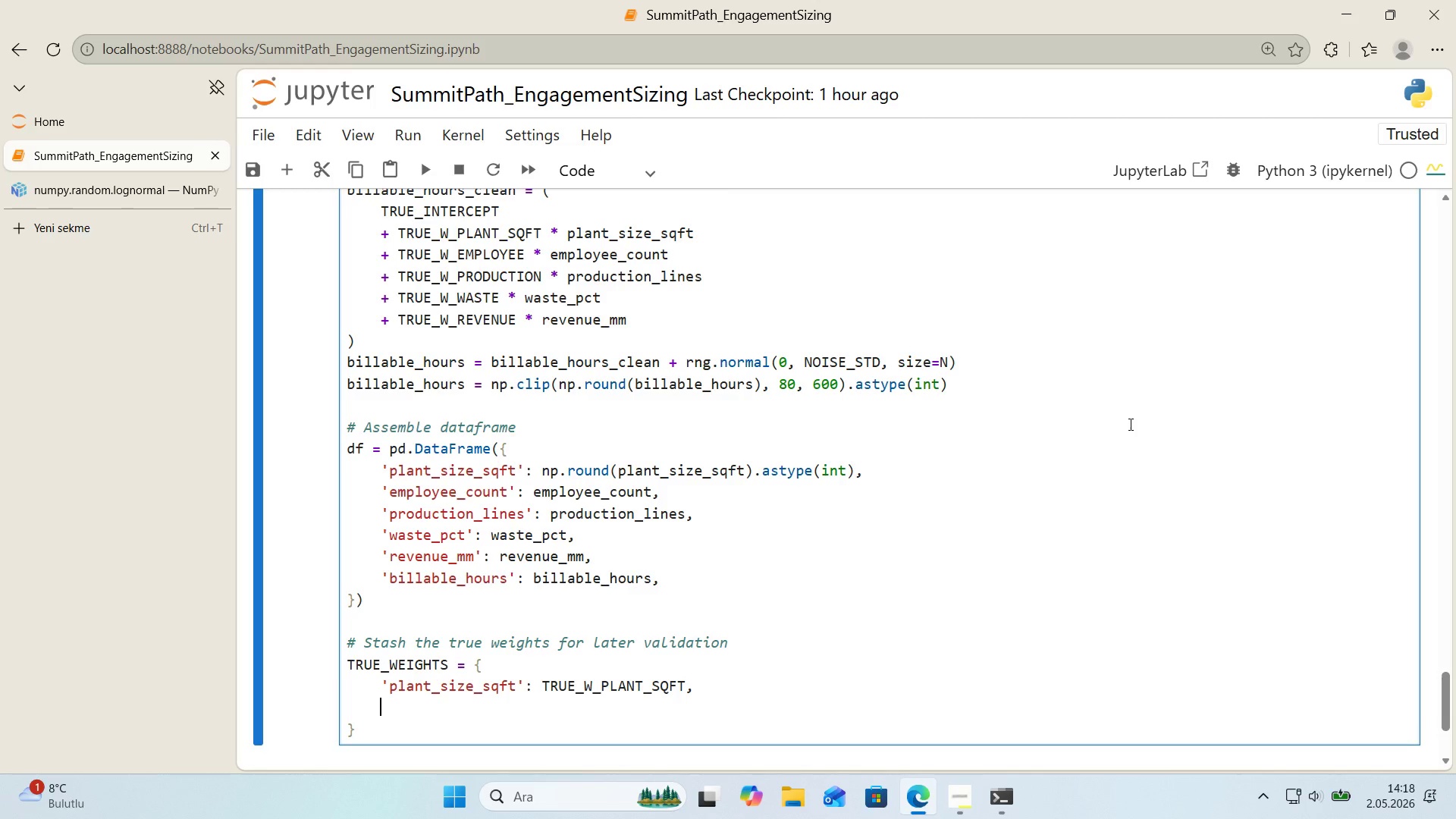 
type(@@)
 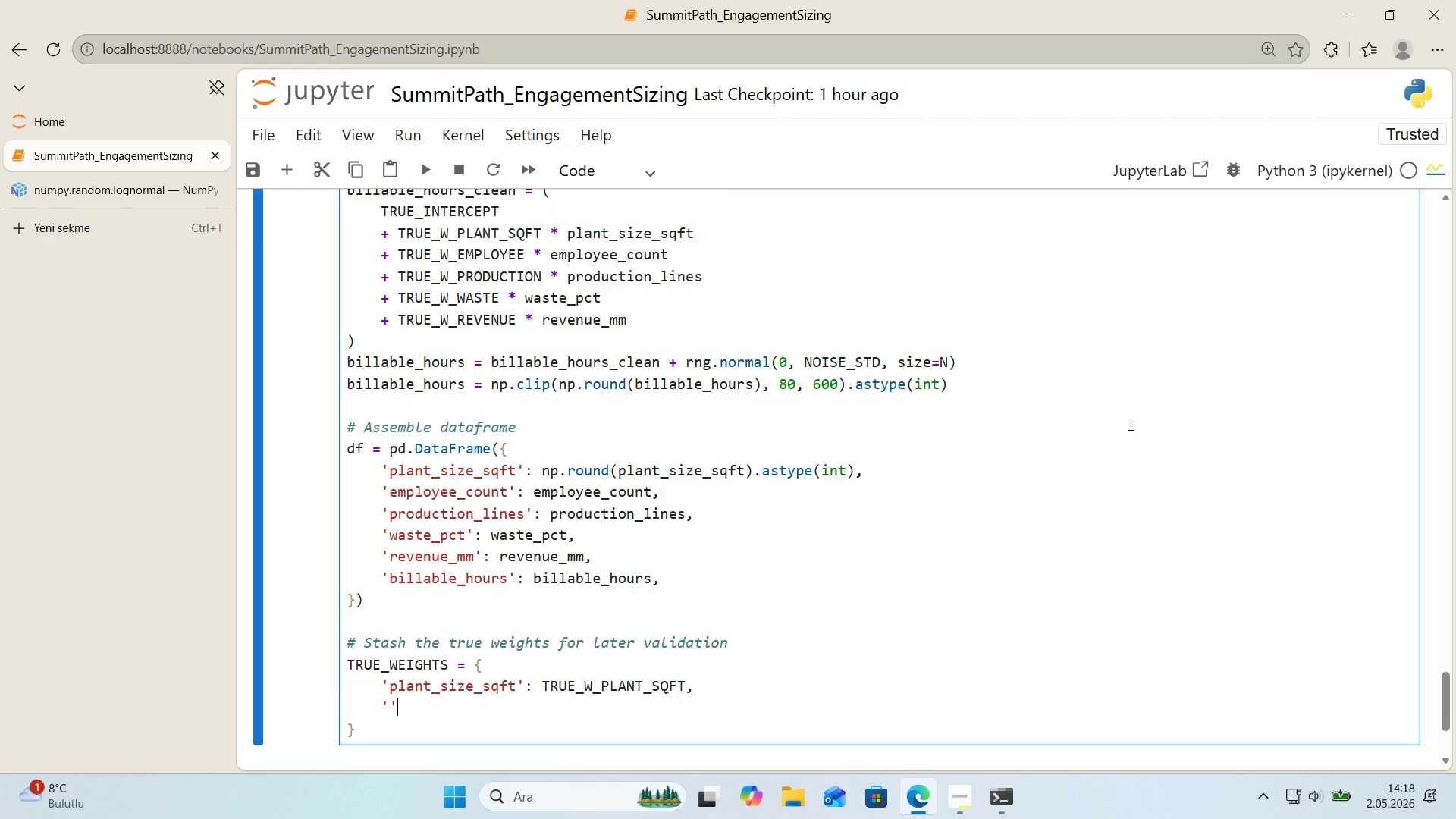 
key(ArrowLeft)
 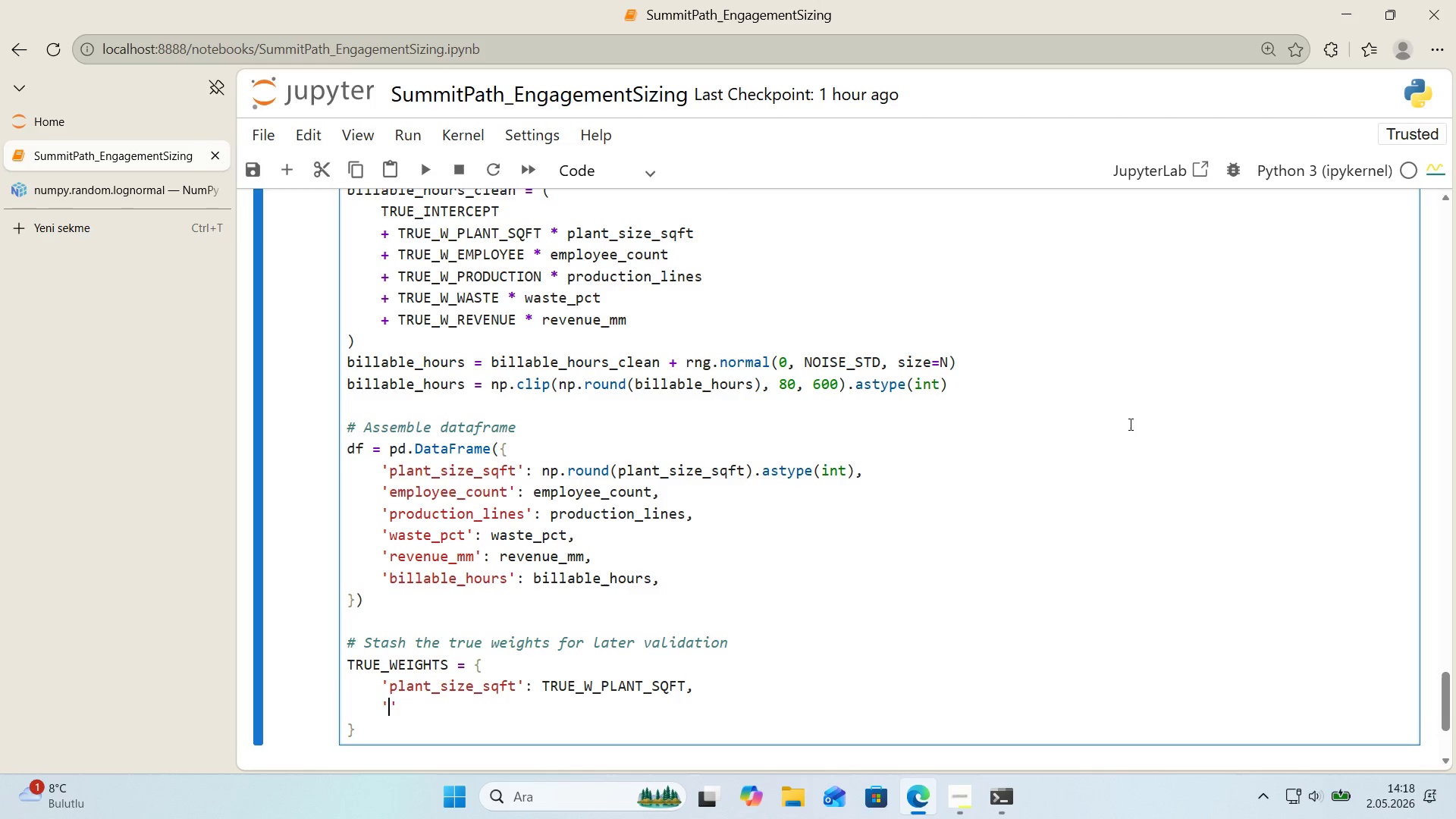 
type(EM)
key(Backspace)
key(Backspace)
type(employee_count)
 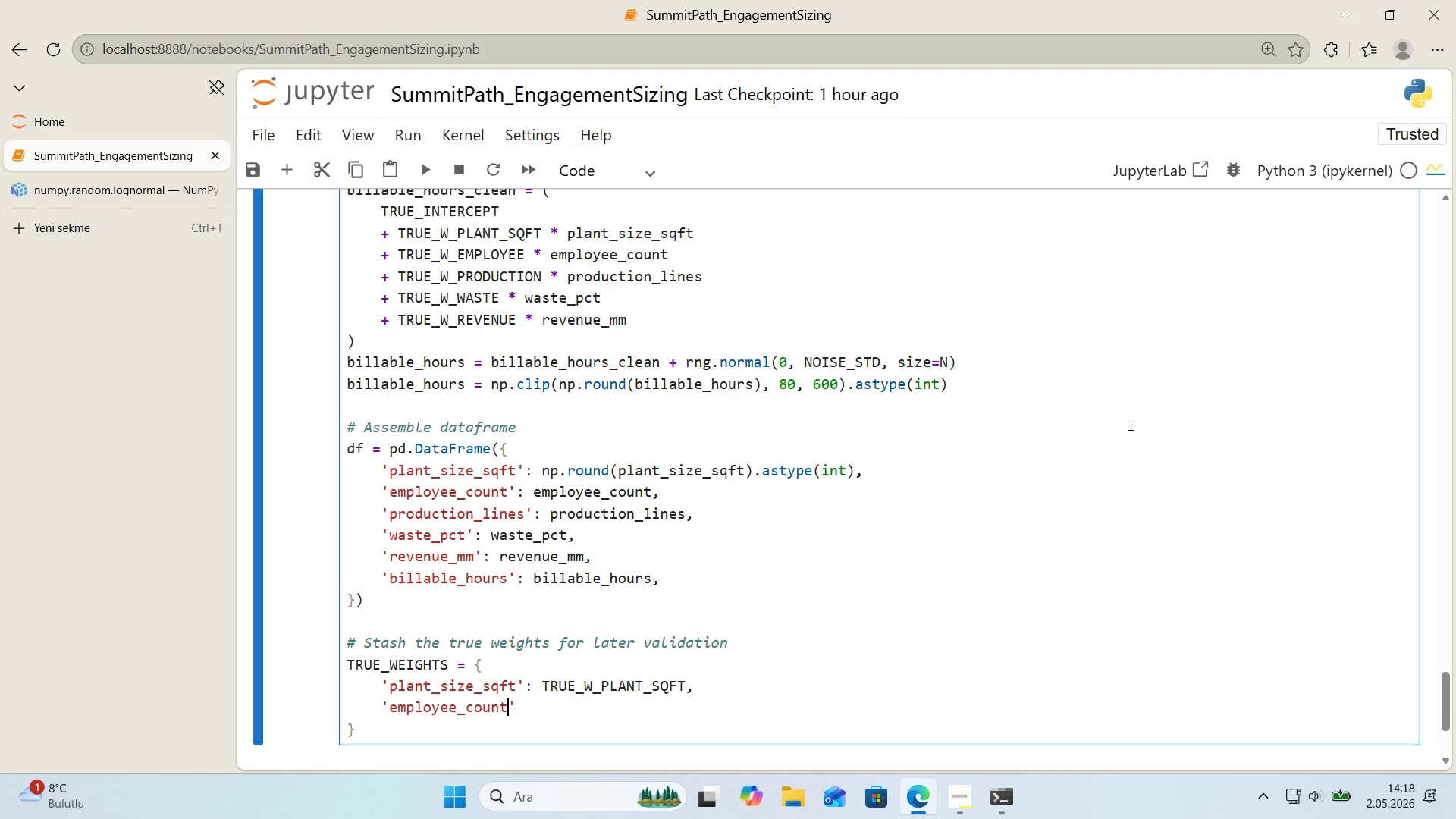 
key(ArrowRight)
 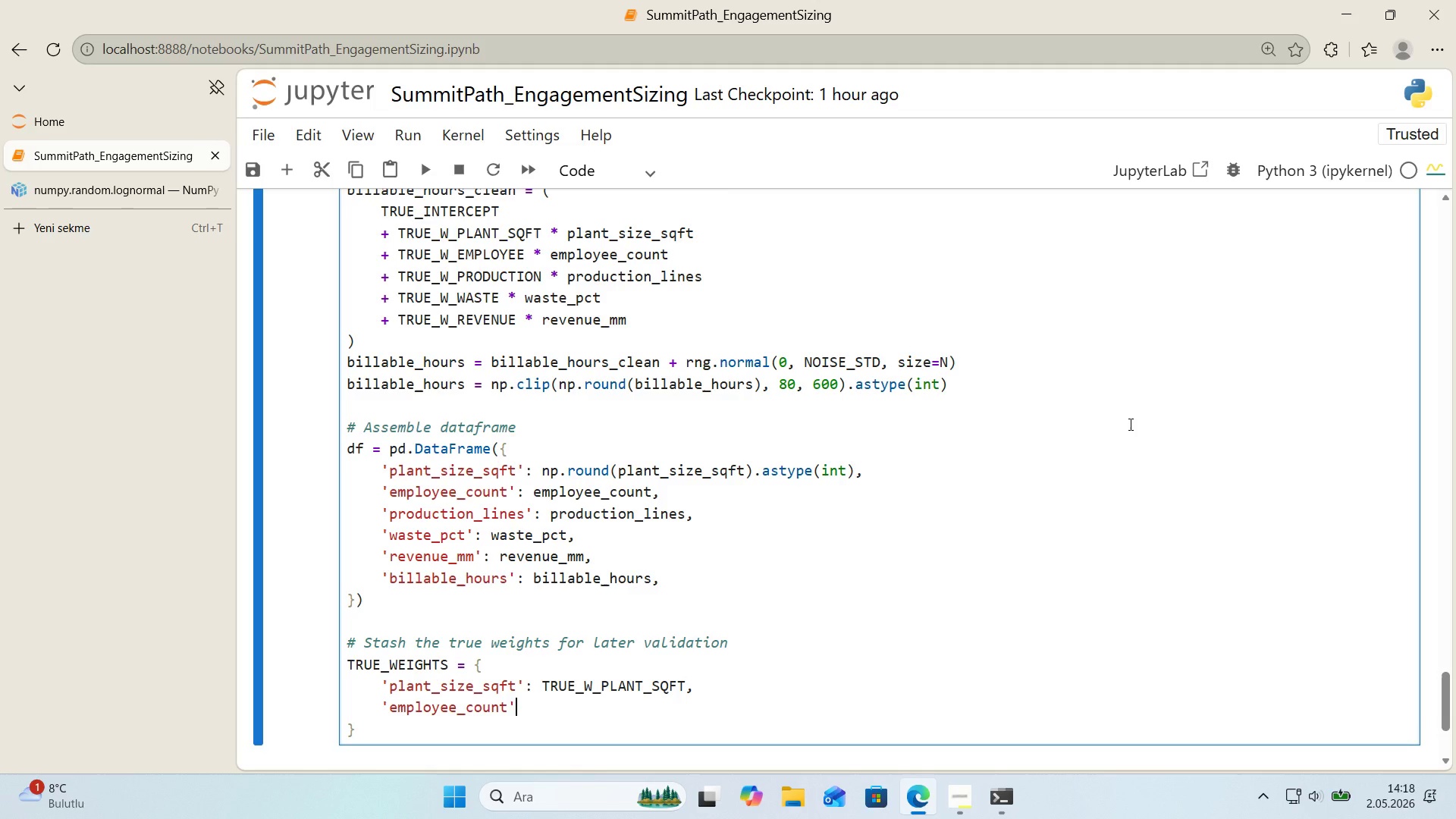 
type(> TRUE_W_EMPLOYEE,)
 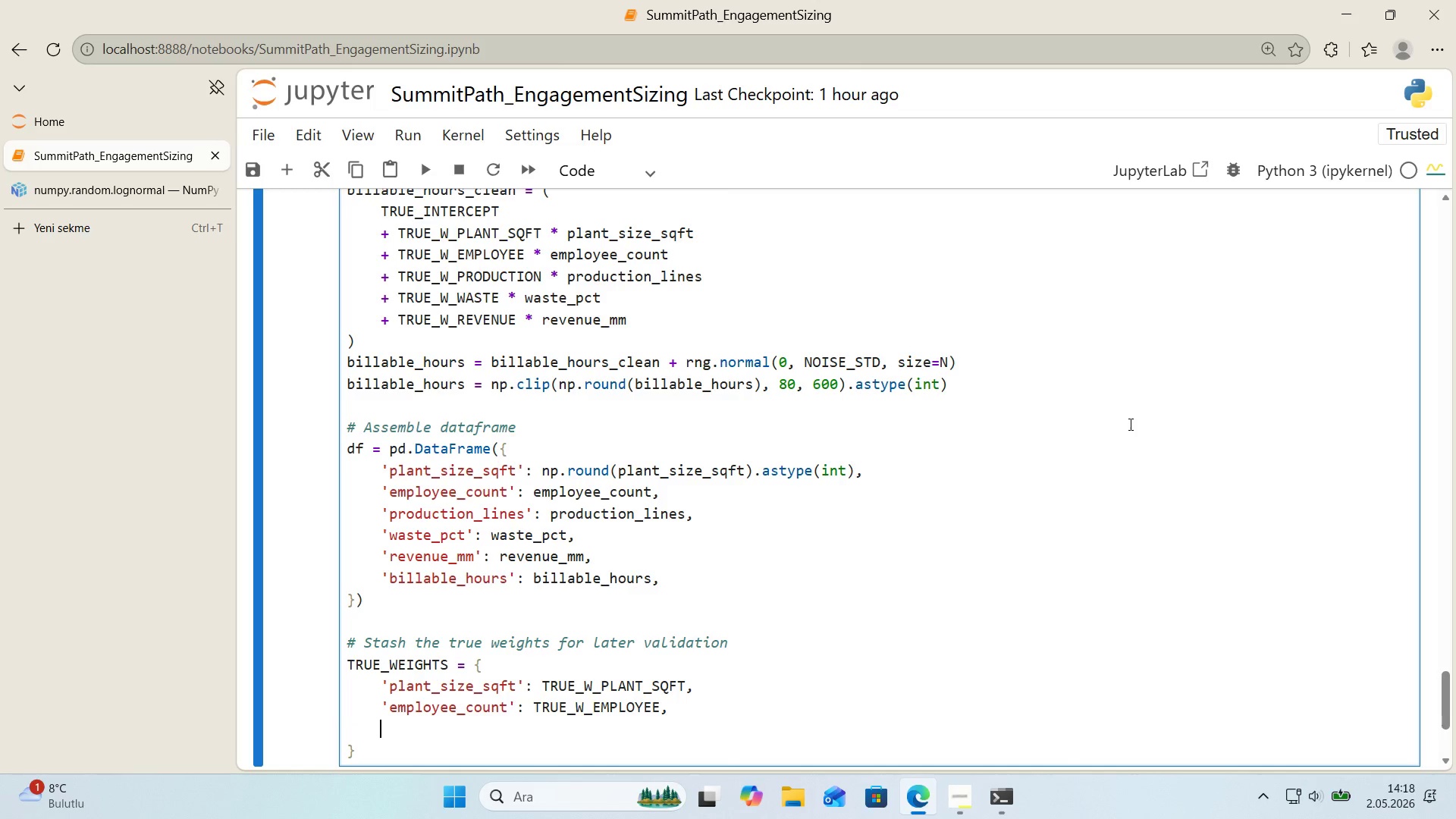 
 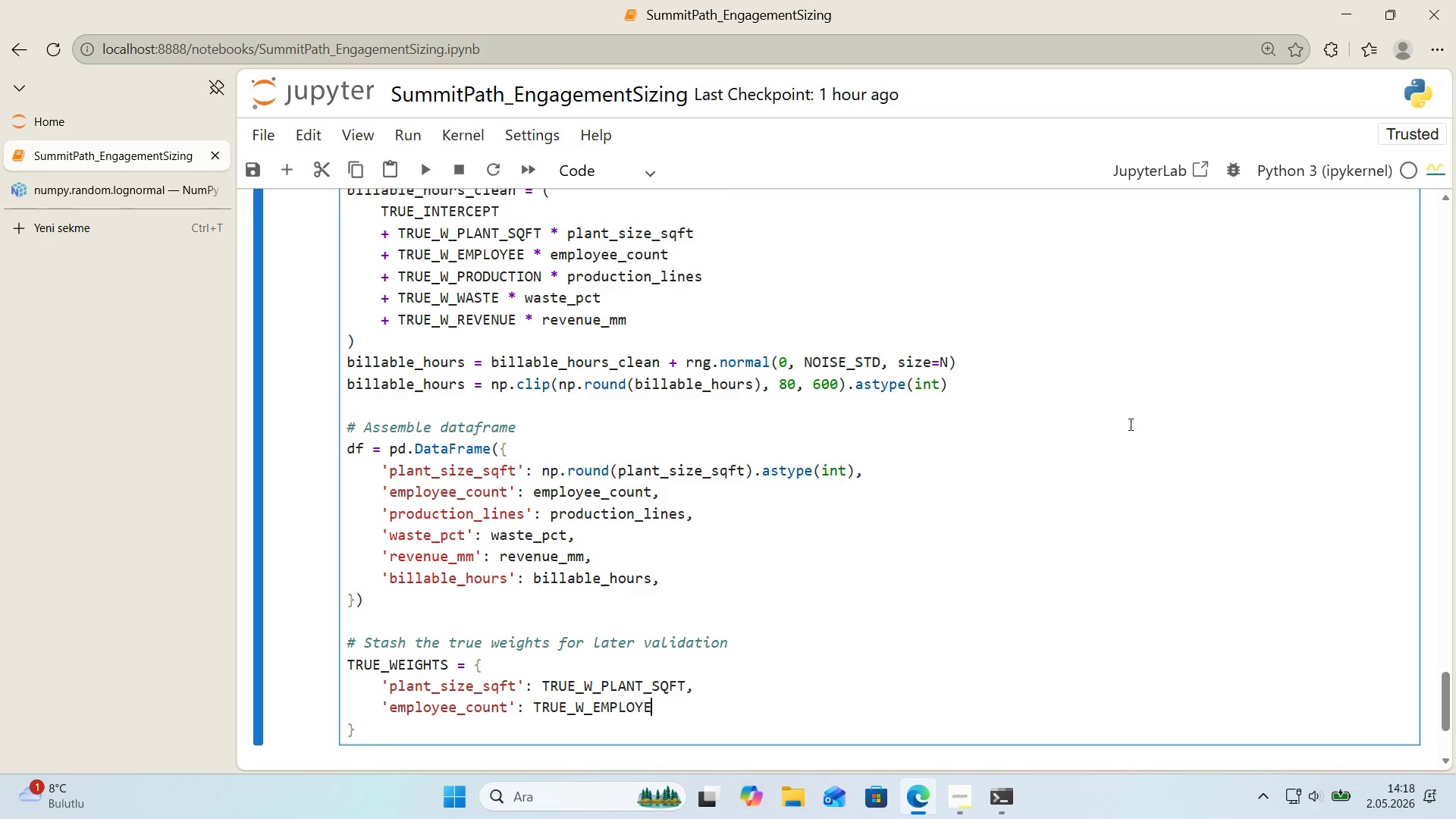 
key(Enter)
 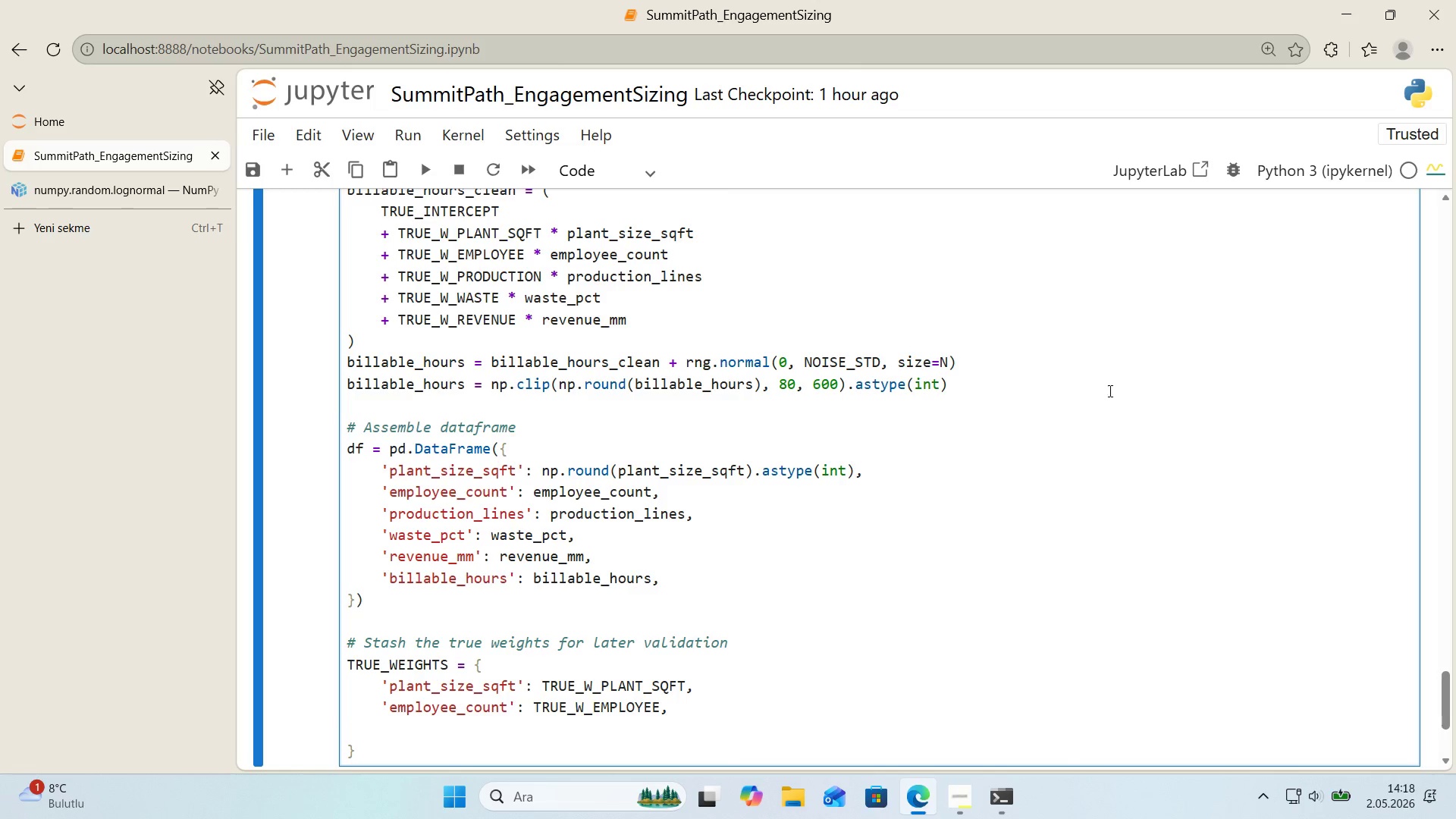 
scroll: coordinate [1105, 388], scroll_direction: down, amount: 1.0
 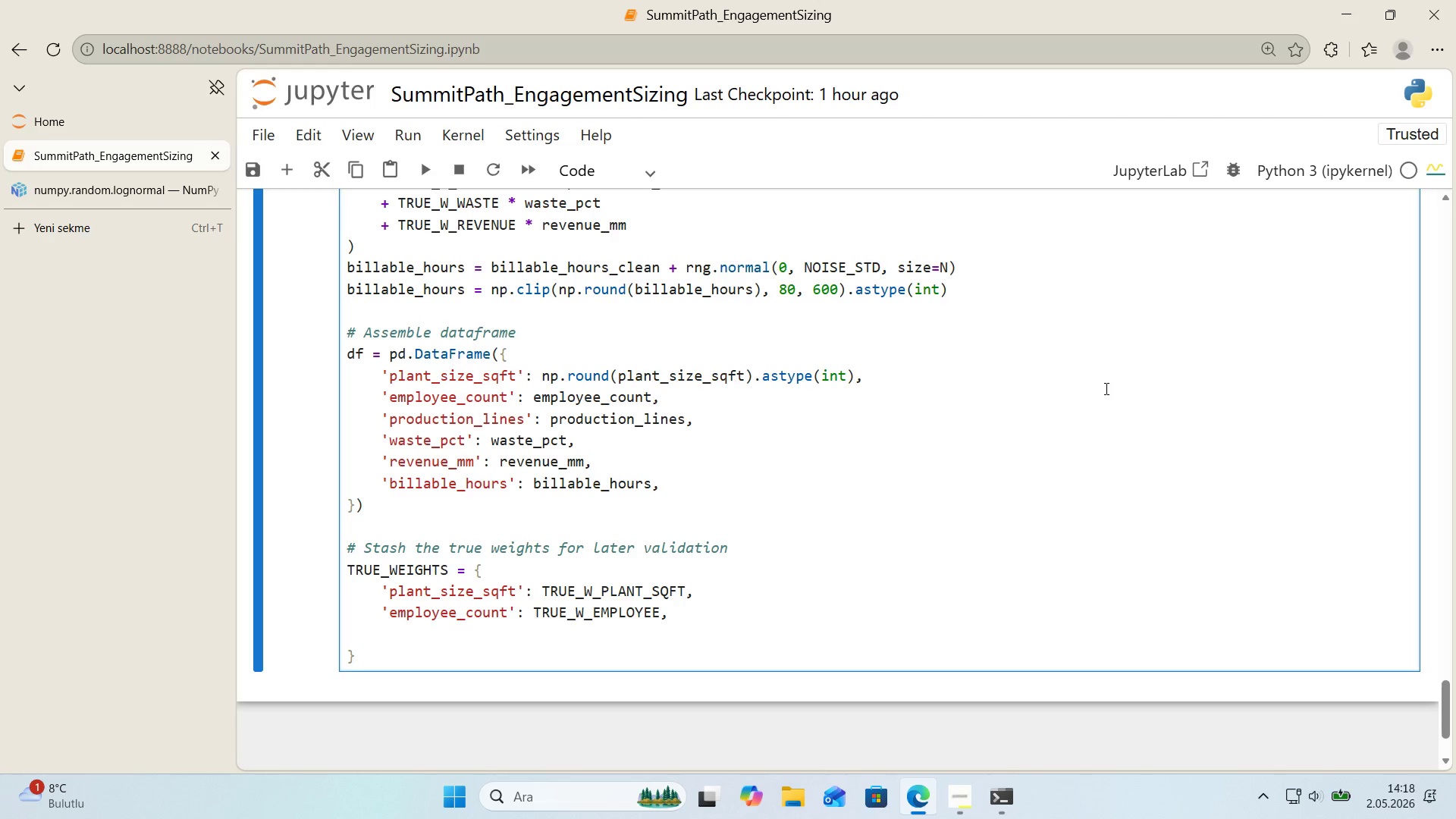 
type(@@)
 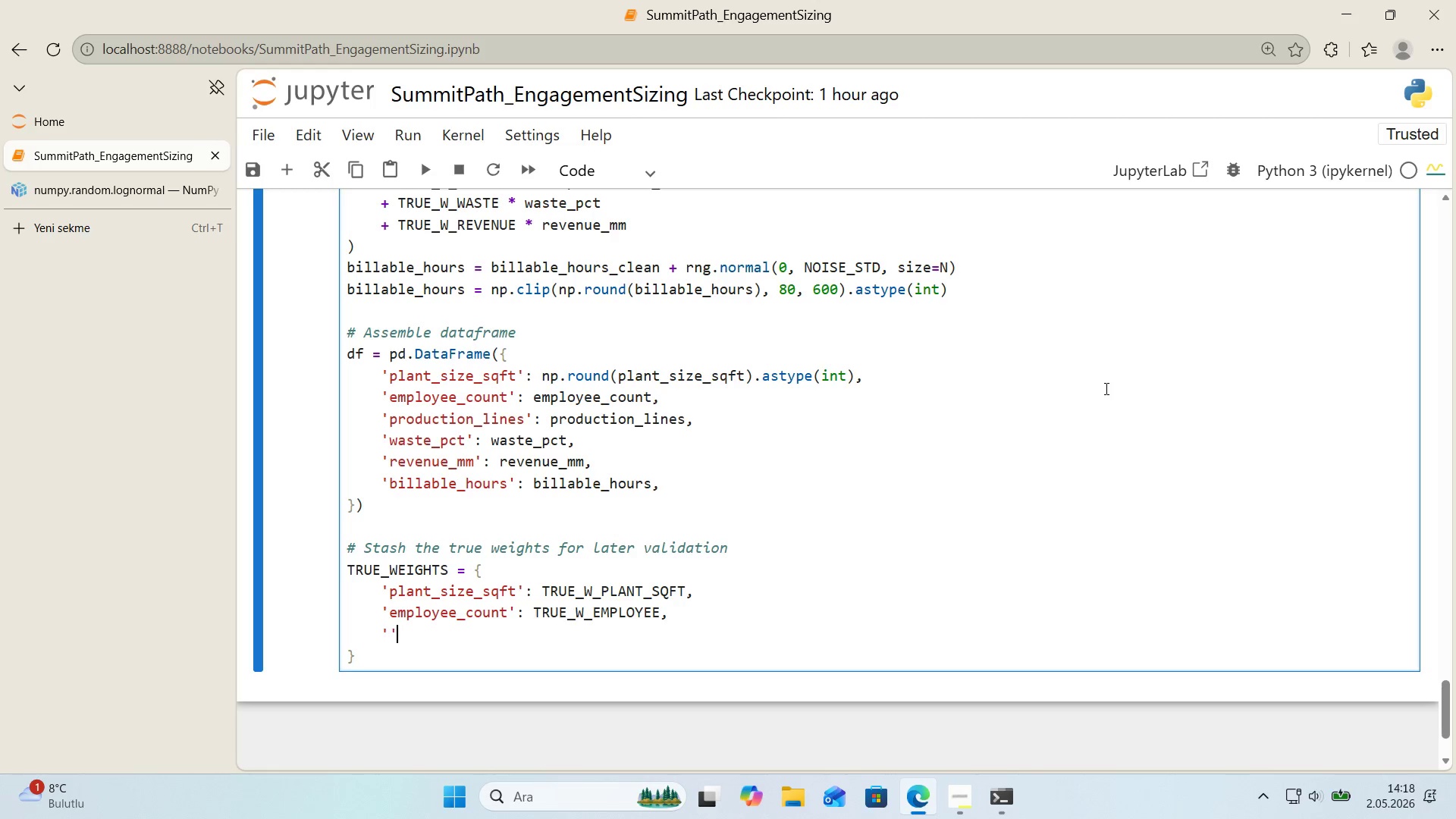 
key(ArrowLeft)
 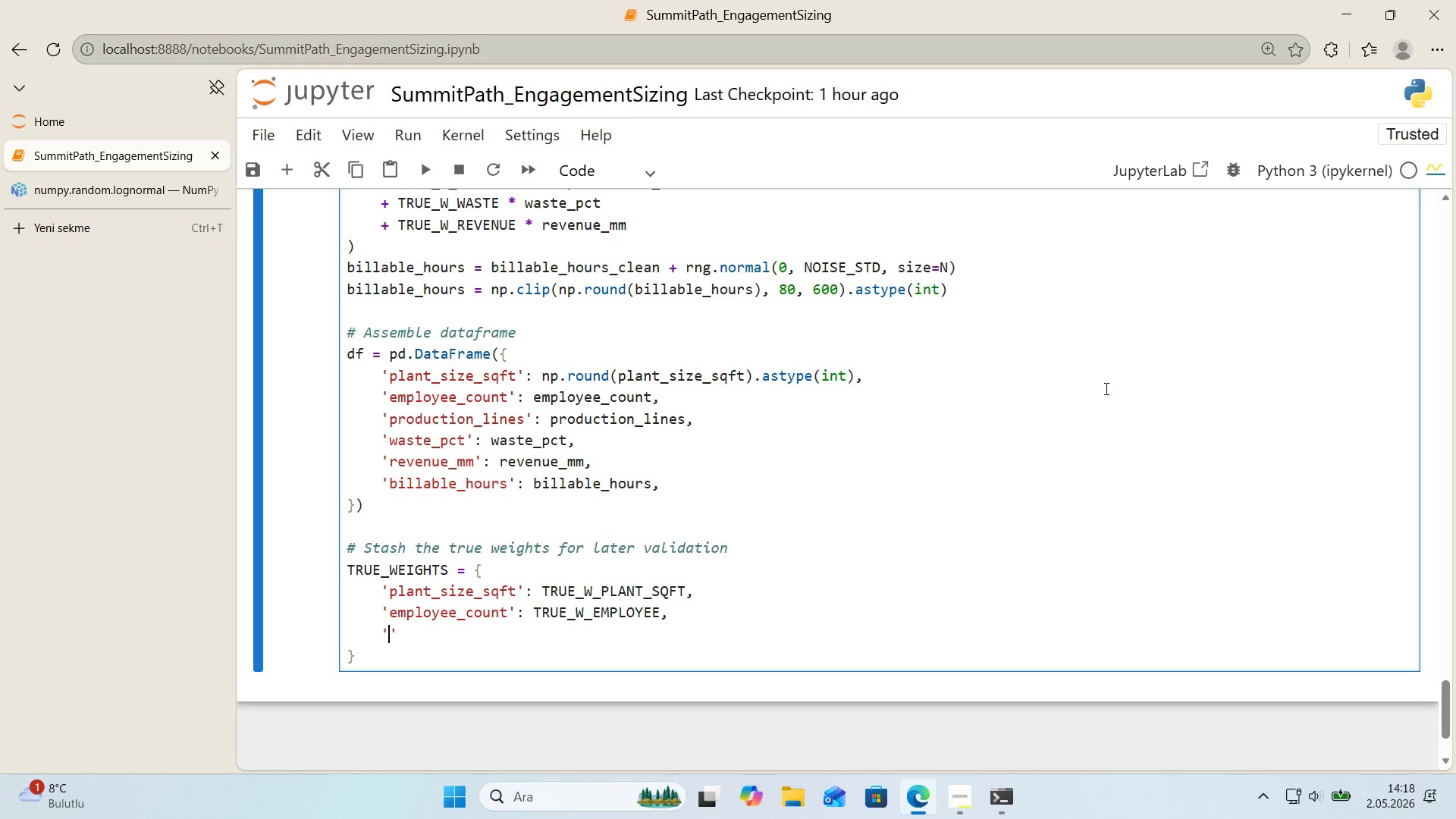 
type(product'on_l'nes)
 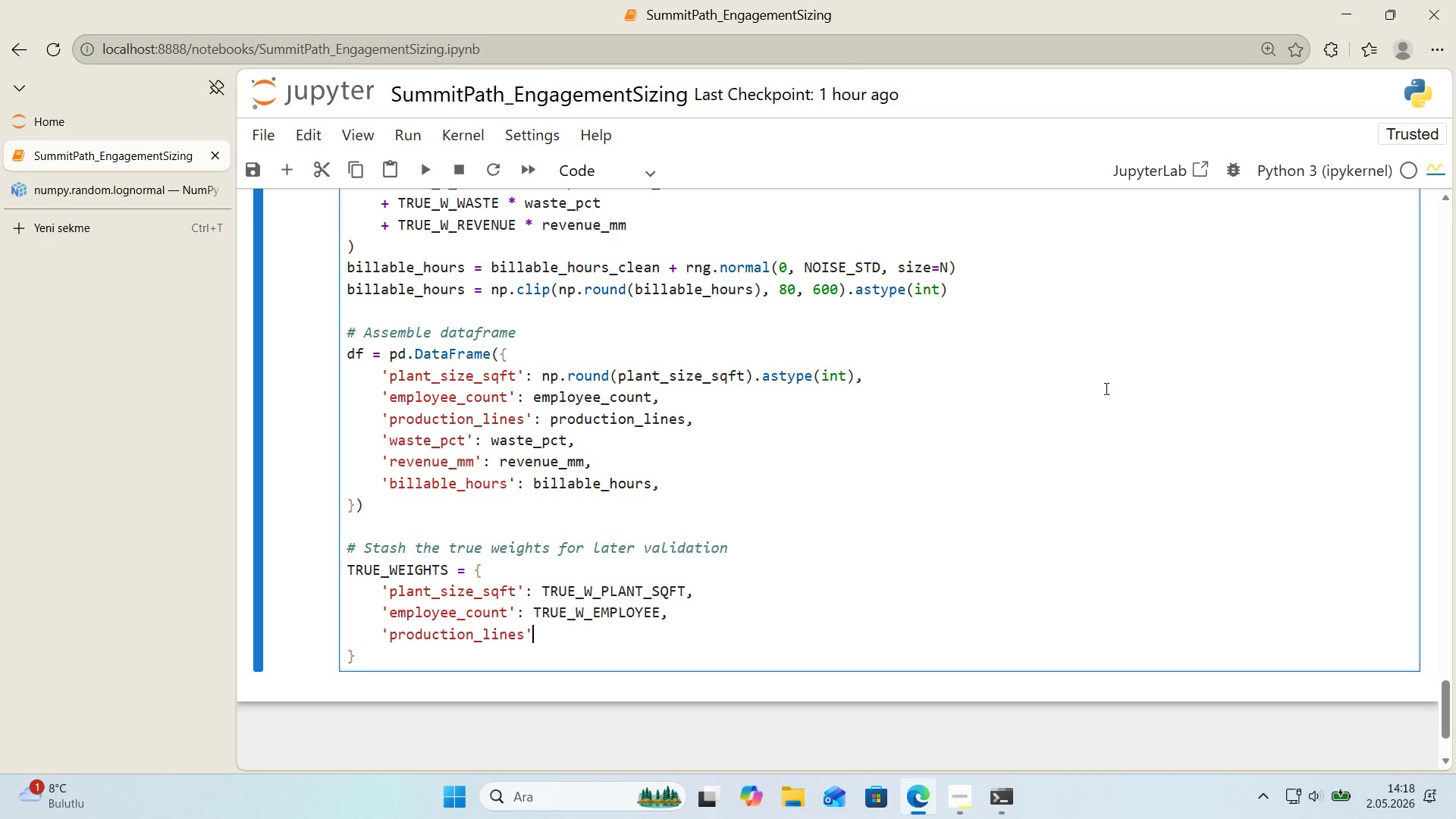 
 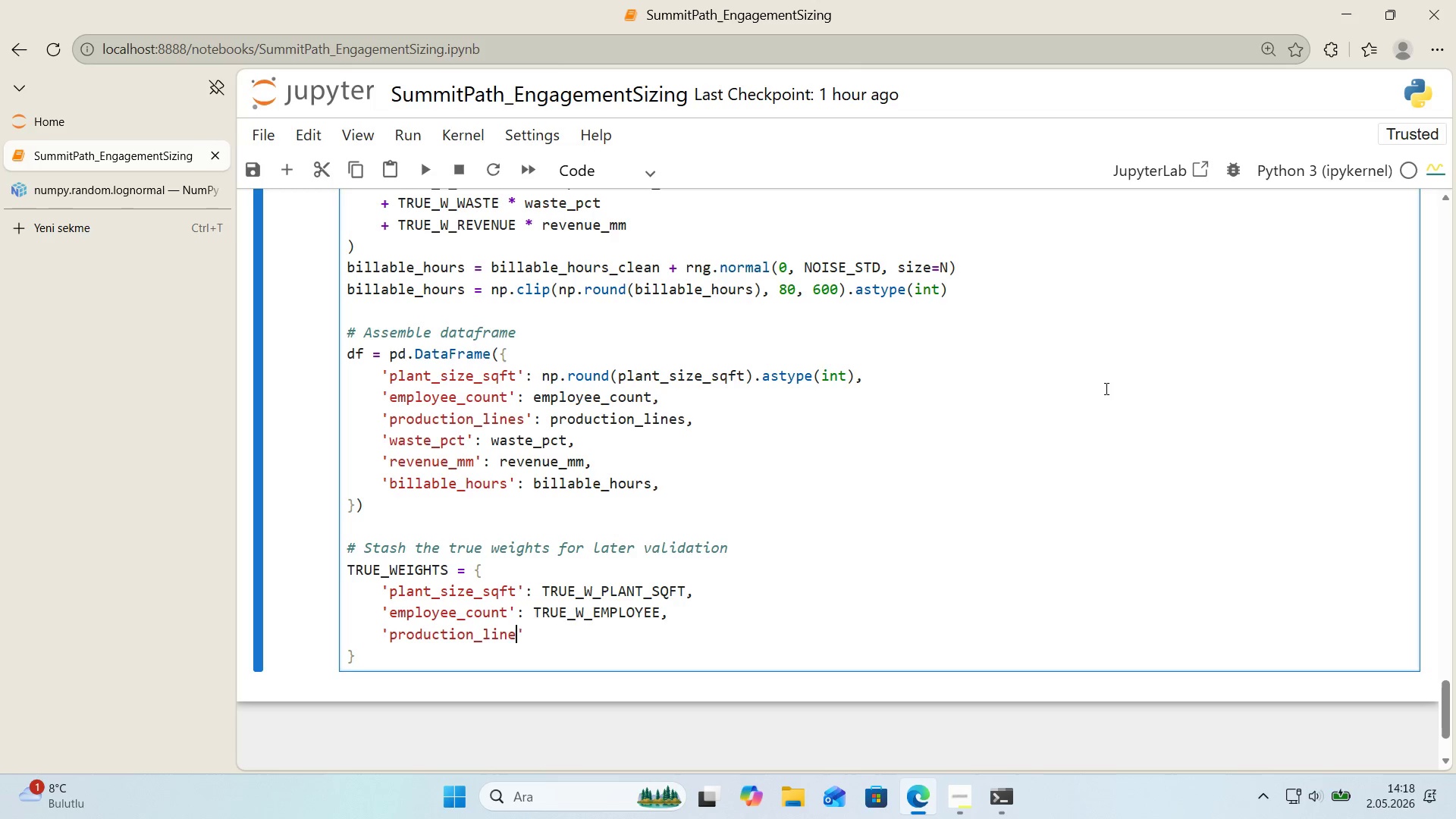 
key(ArrowRight)
 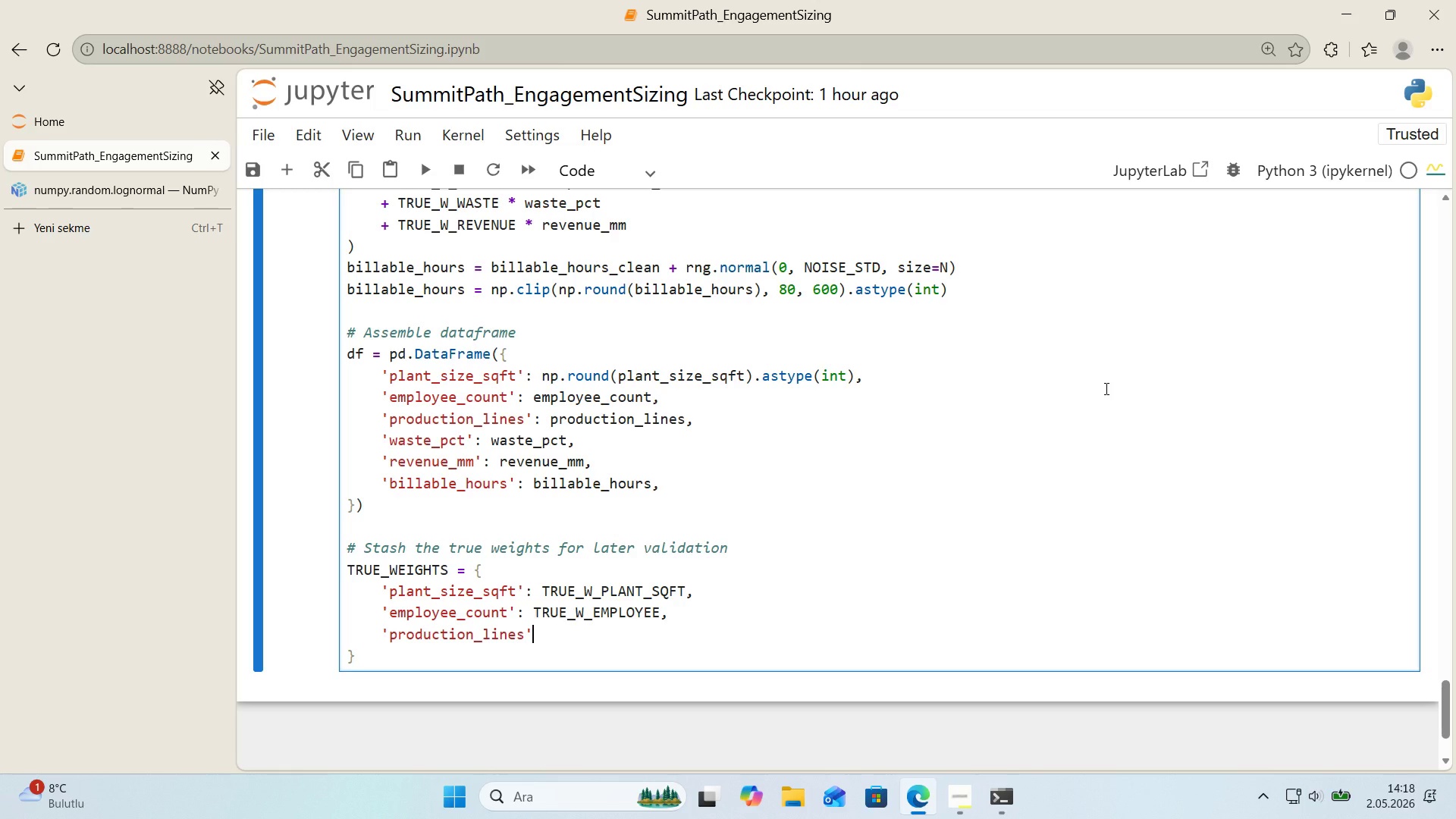 
type(> TRUE_W_PRODUCT')
key(Backspace)
type(IN)
key(Backspace)
type(ON,)
 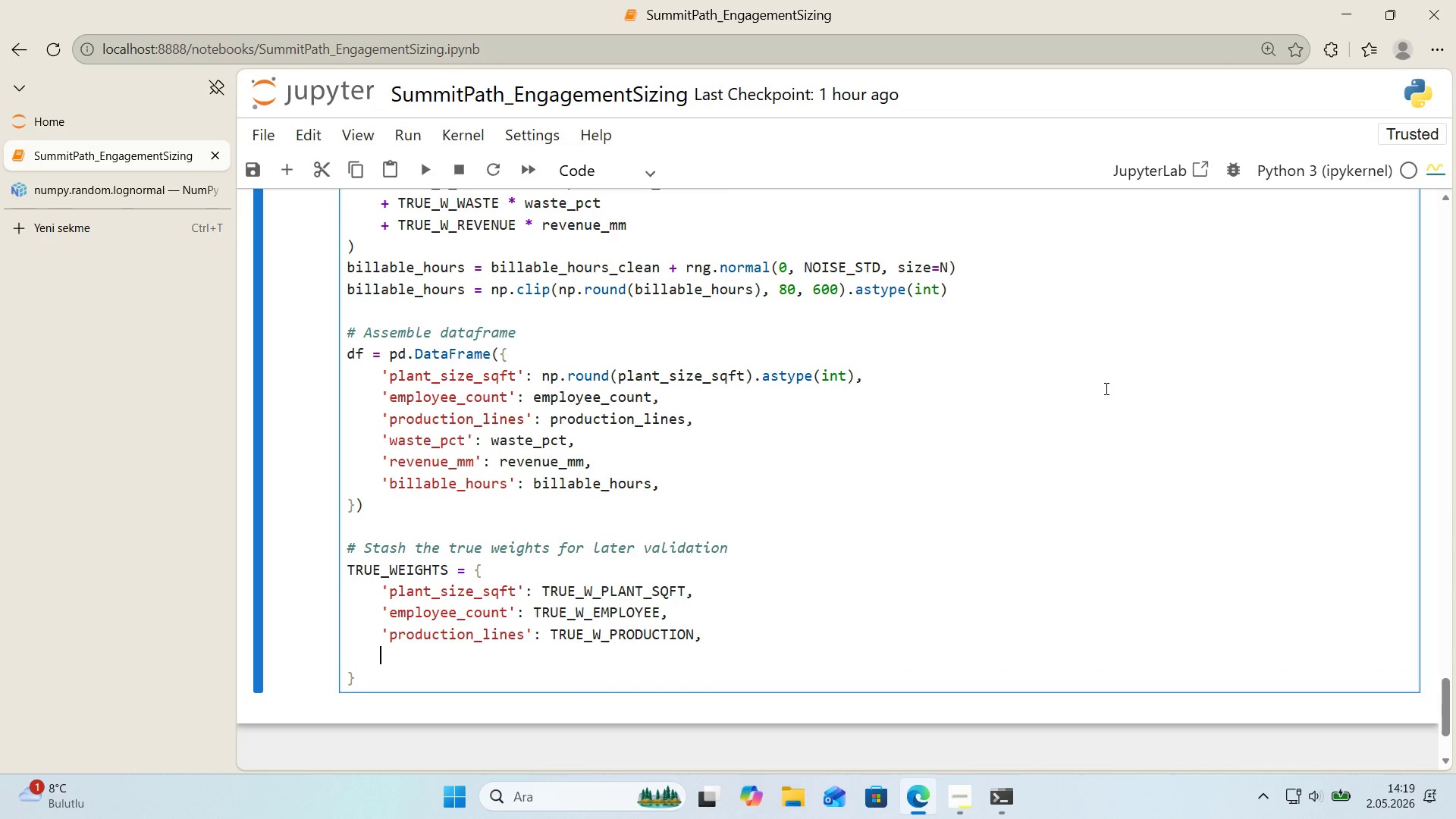 
 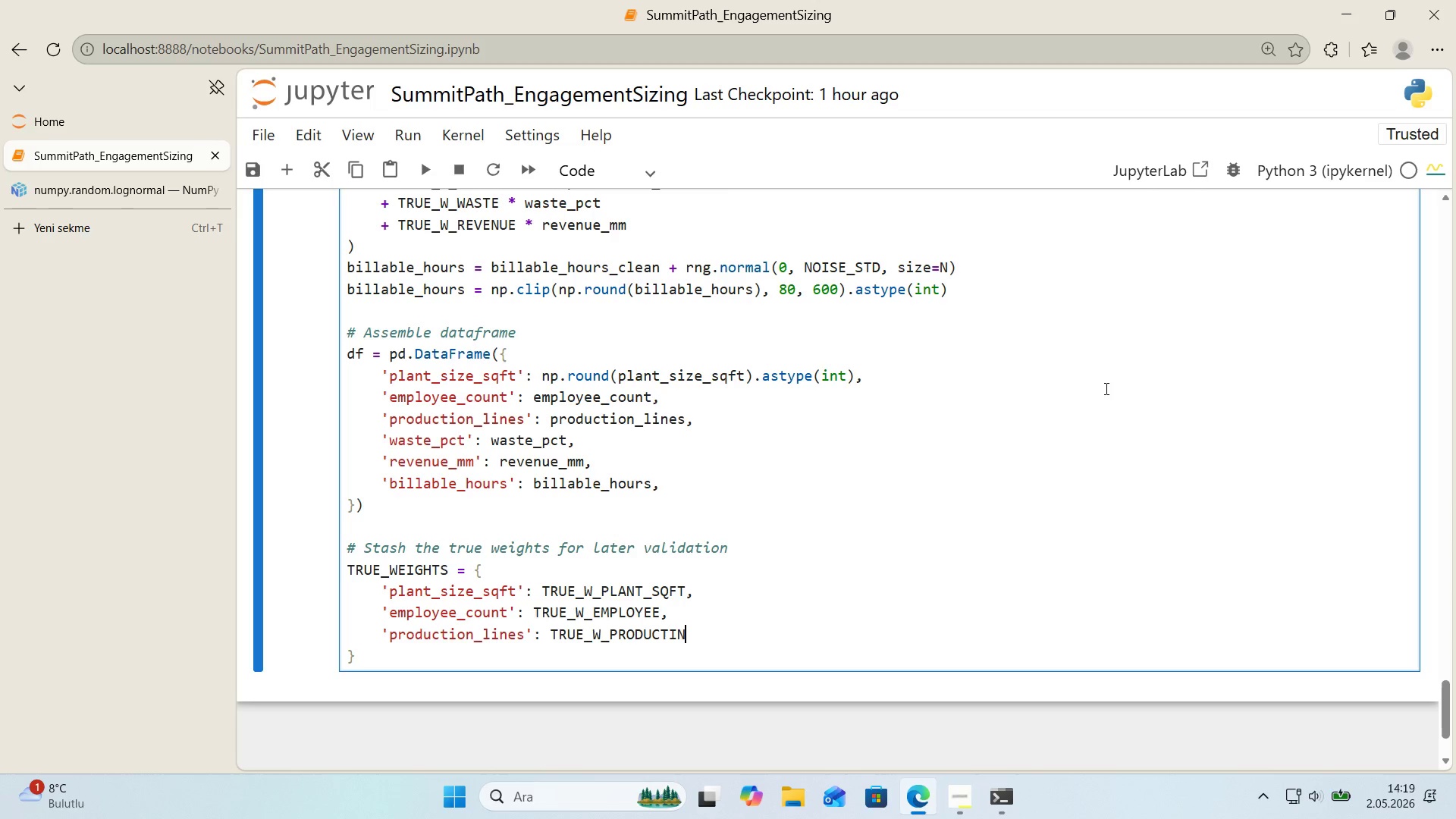 
key(Enter)
 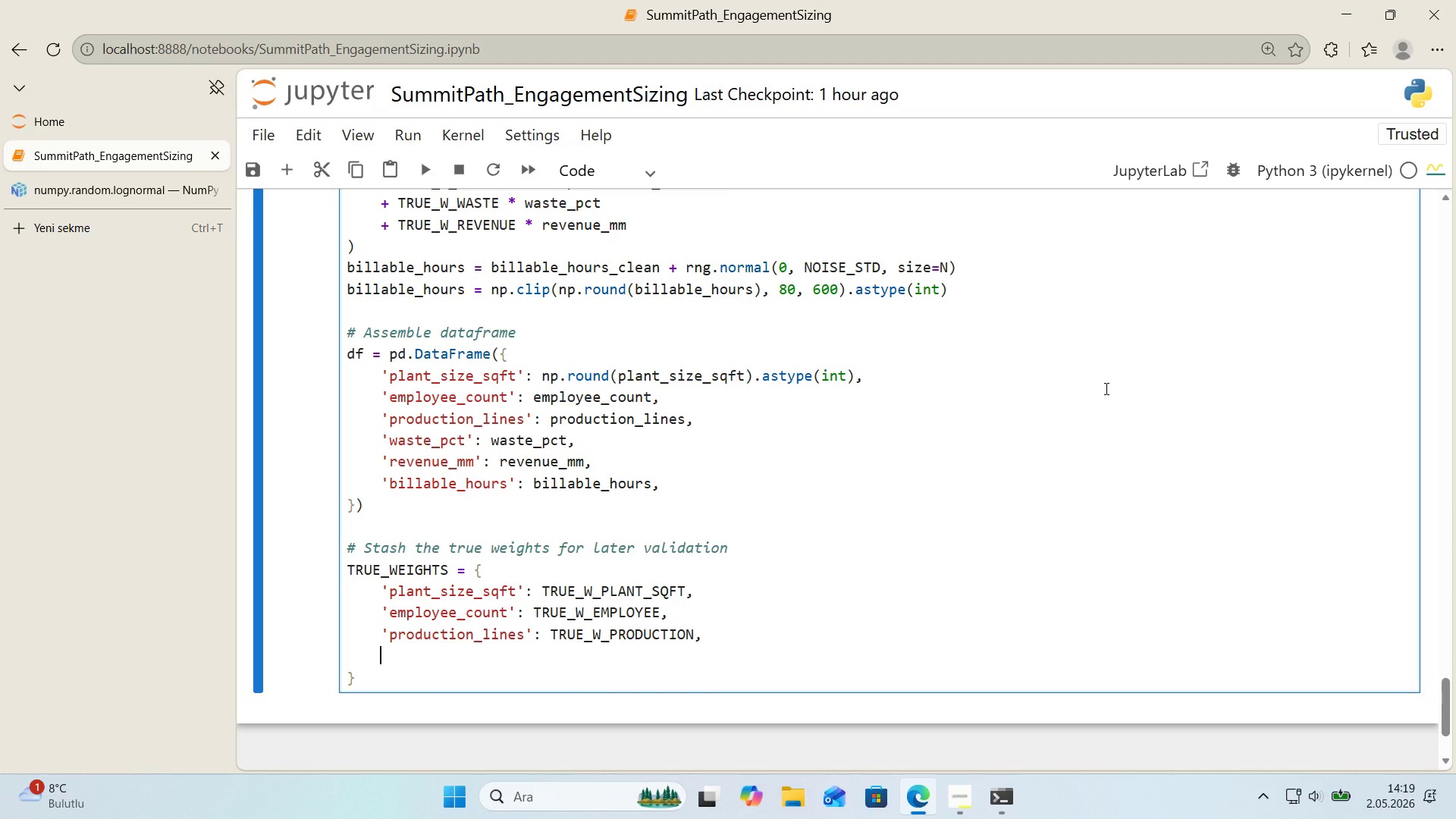 
type(@@)
 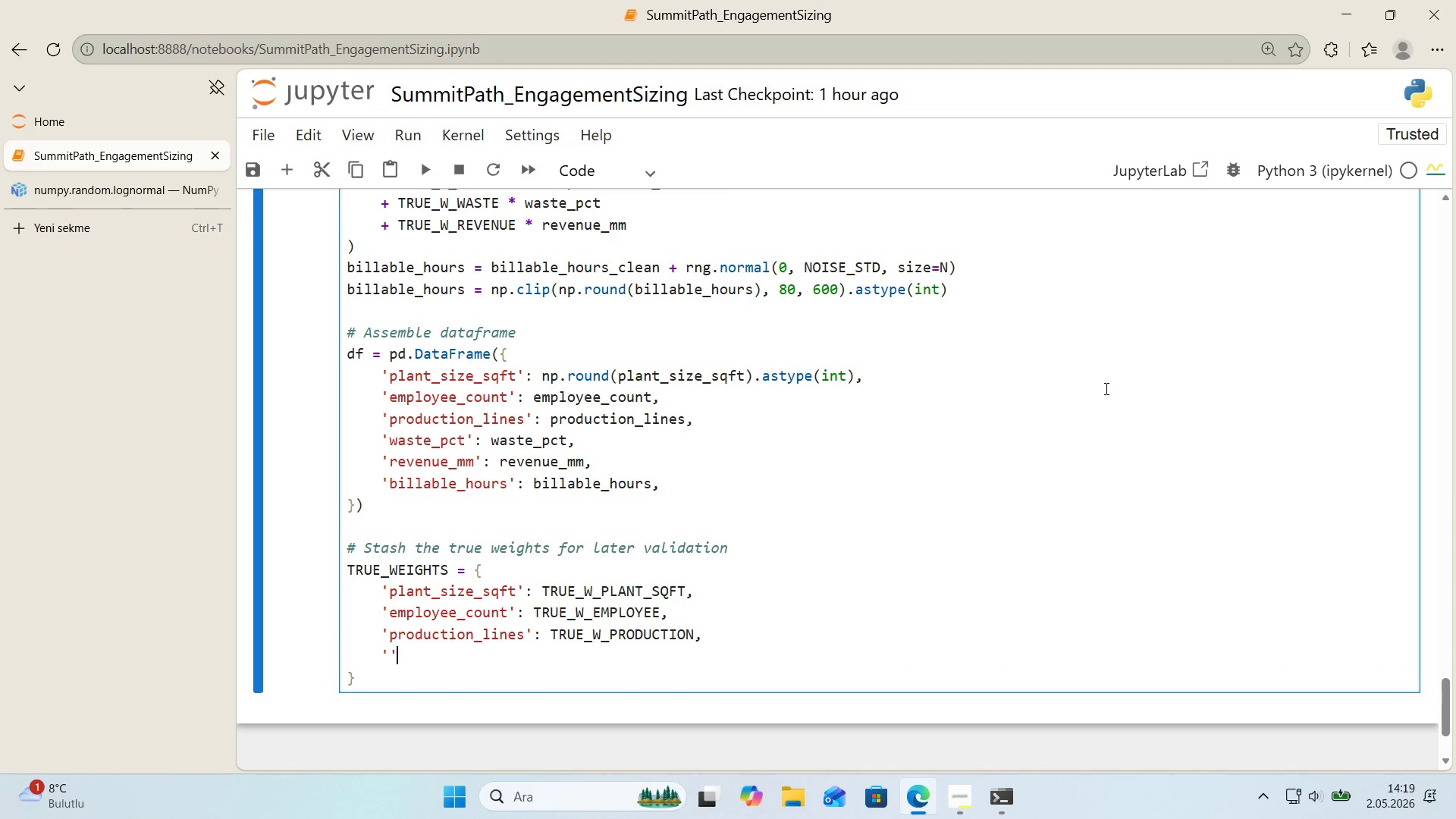 
key(ArrowLeft)
 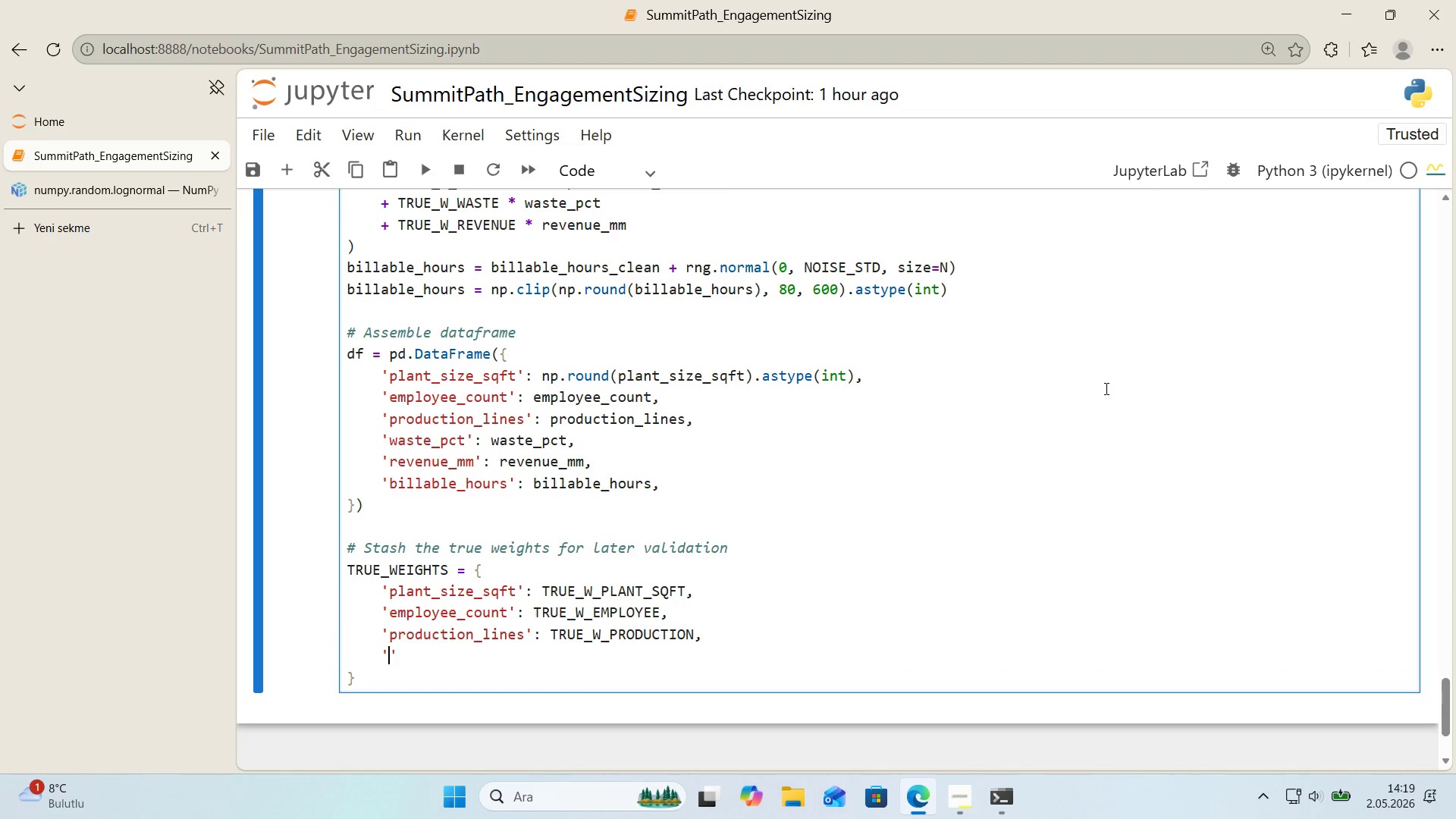 
type(aste)
key(Backspace)
key(Backspace)
key(Backspace)
key(Backspace)
type(waste_pct)
 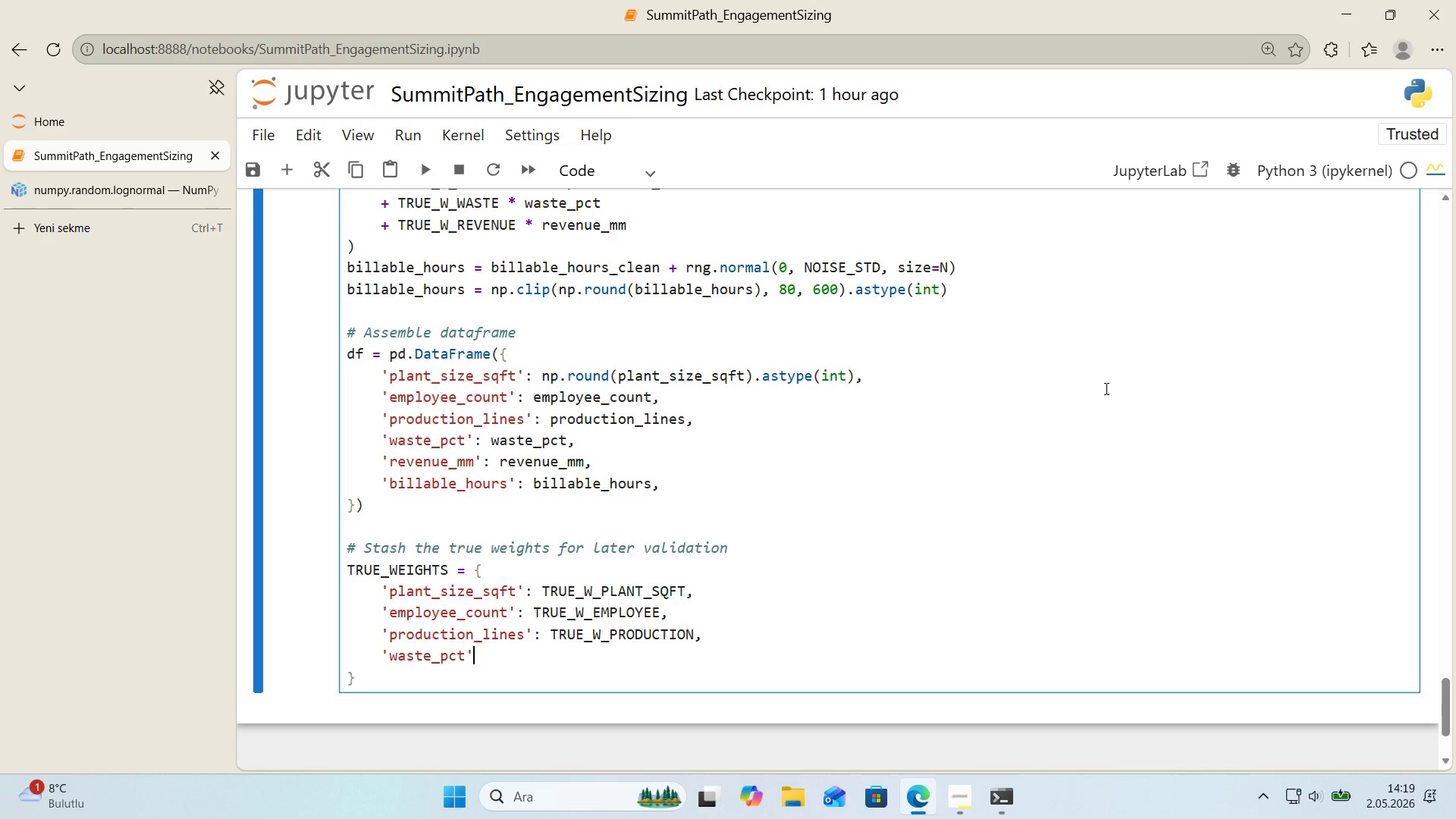 
key(ArrowRight)
 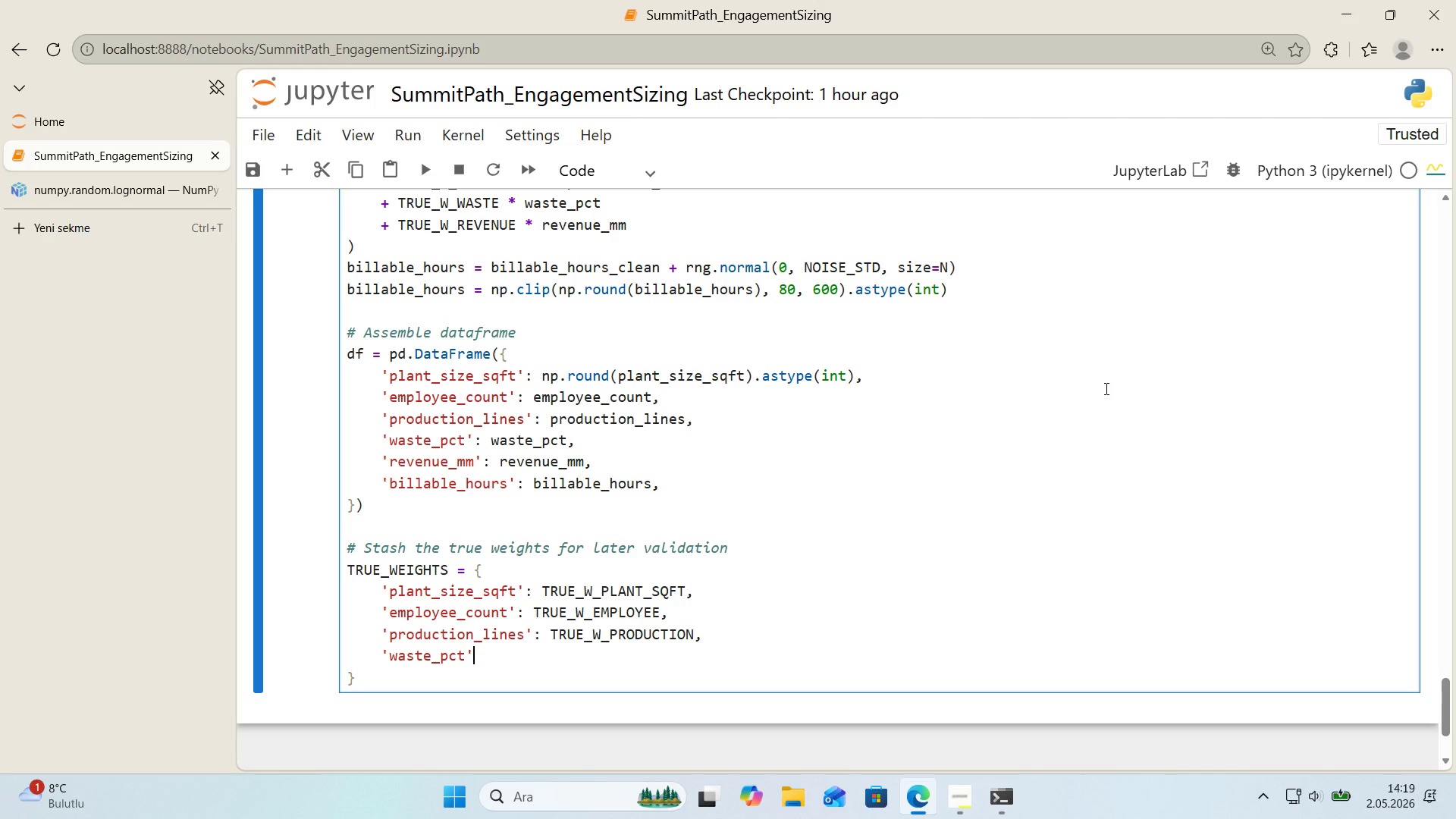 
type(> TRUE_W_WASTE,)
 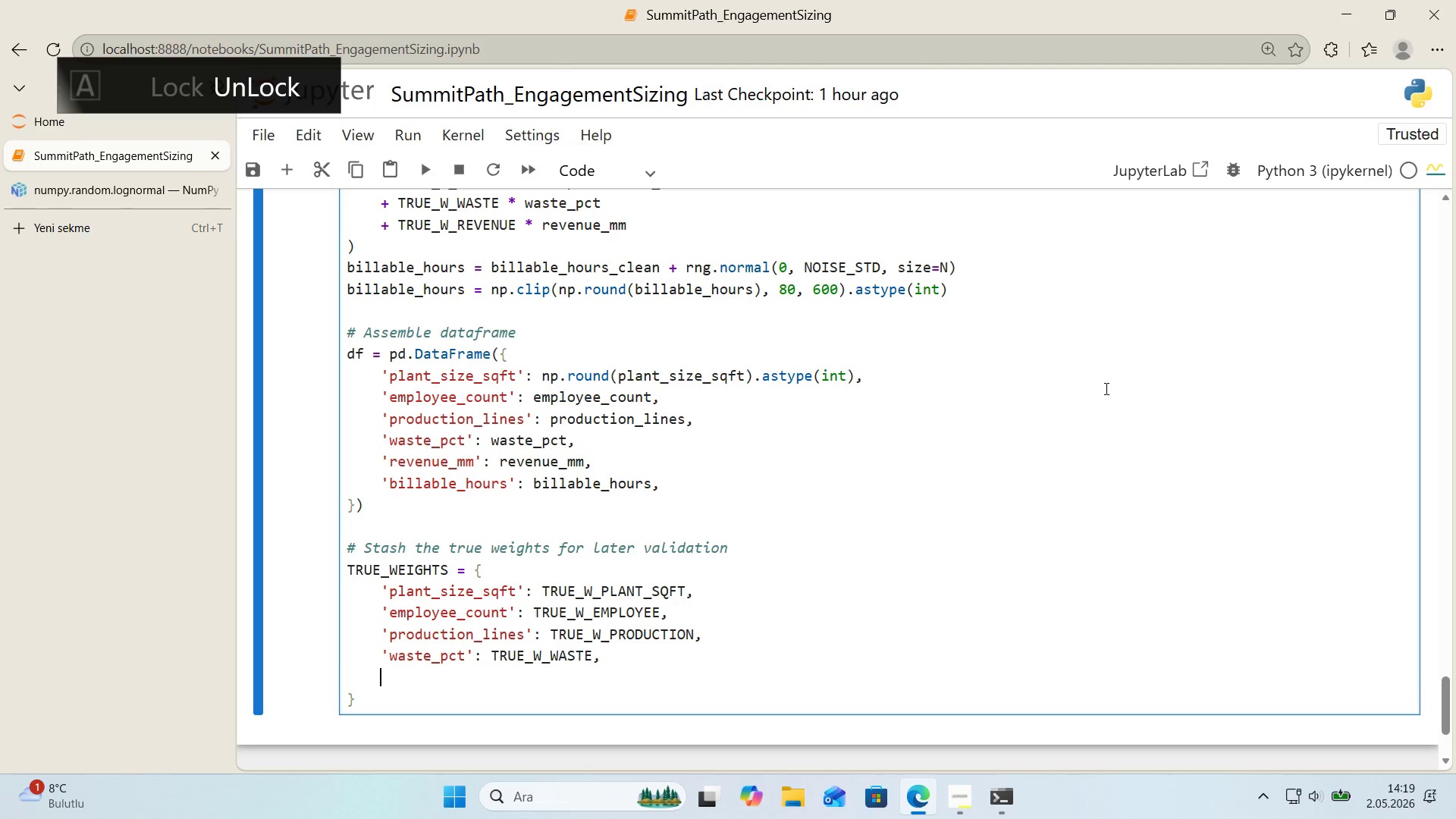 
 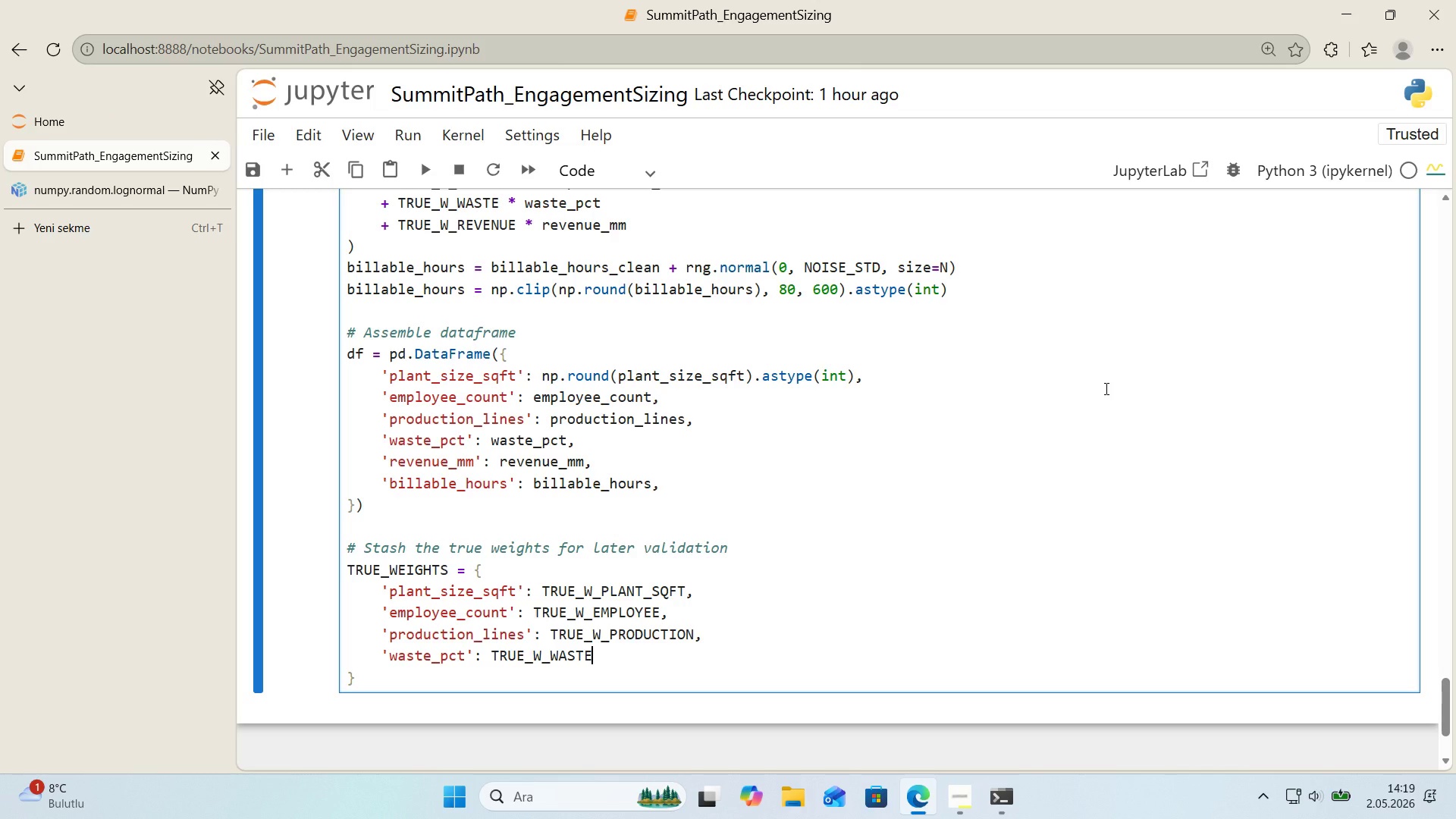 
key(Enter)
 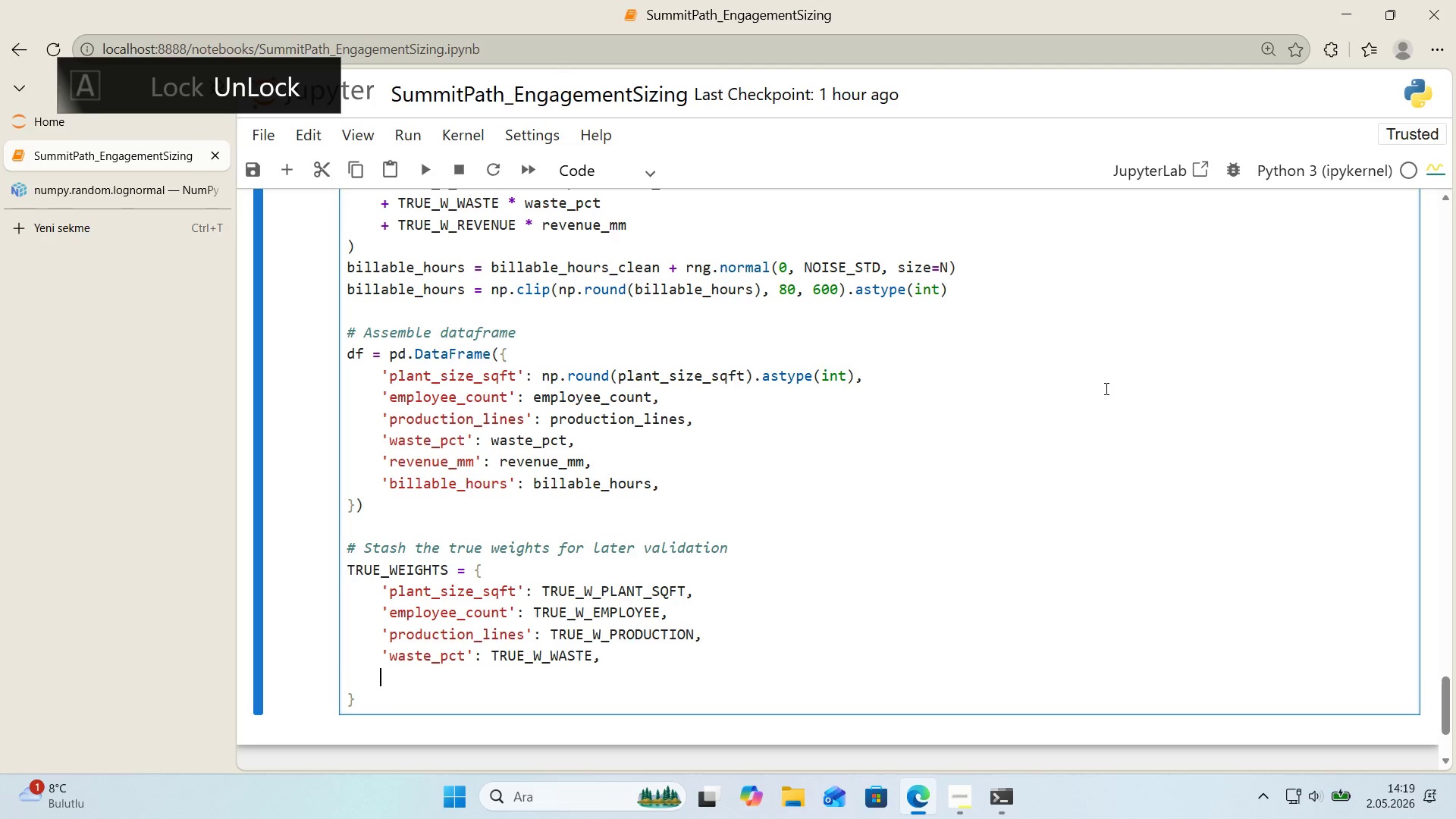 
type(@@)
 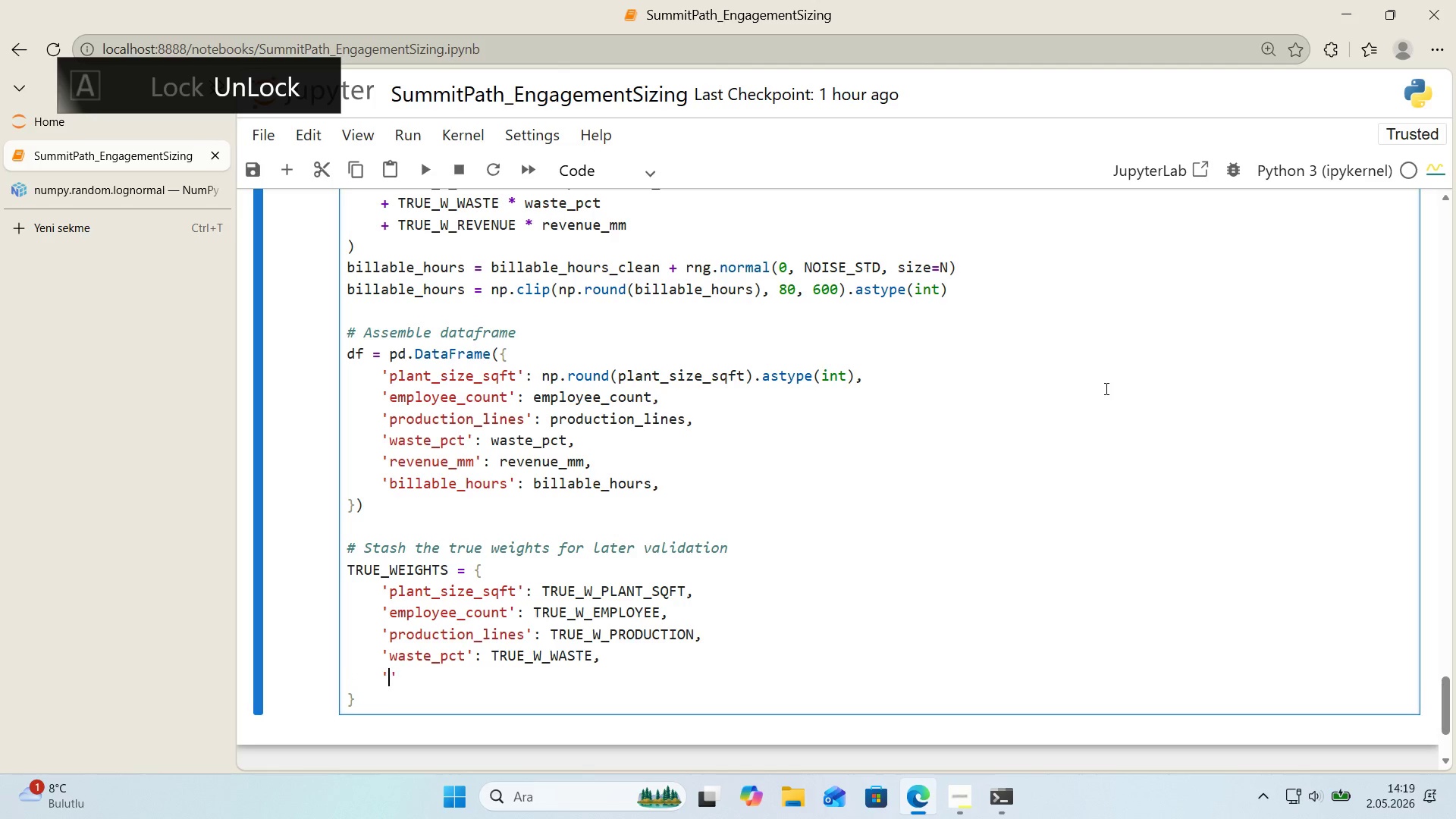 
key(ArrowLeft)
 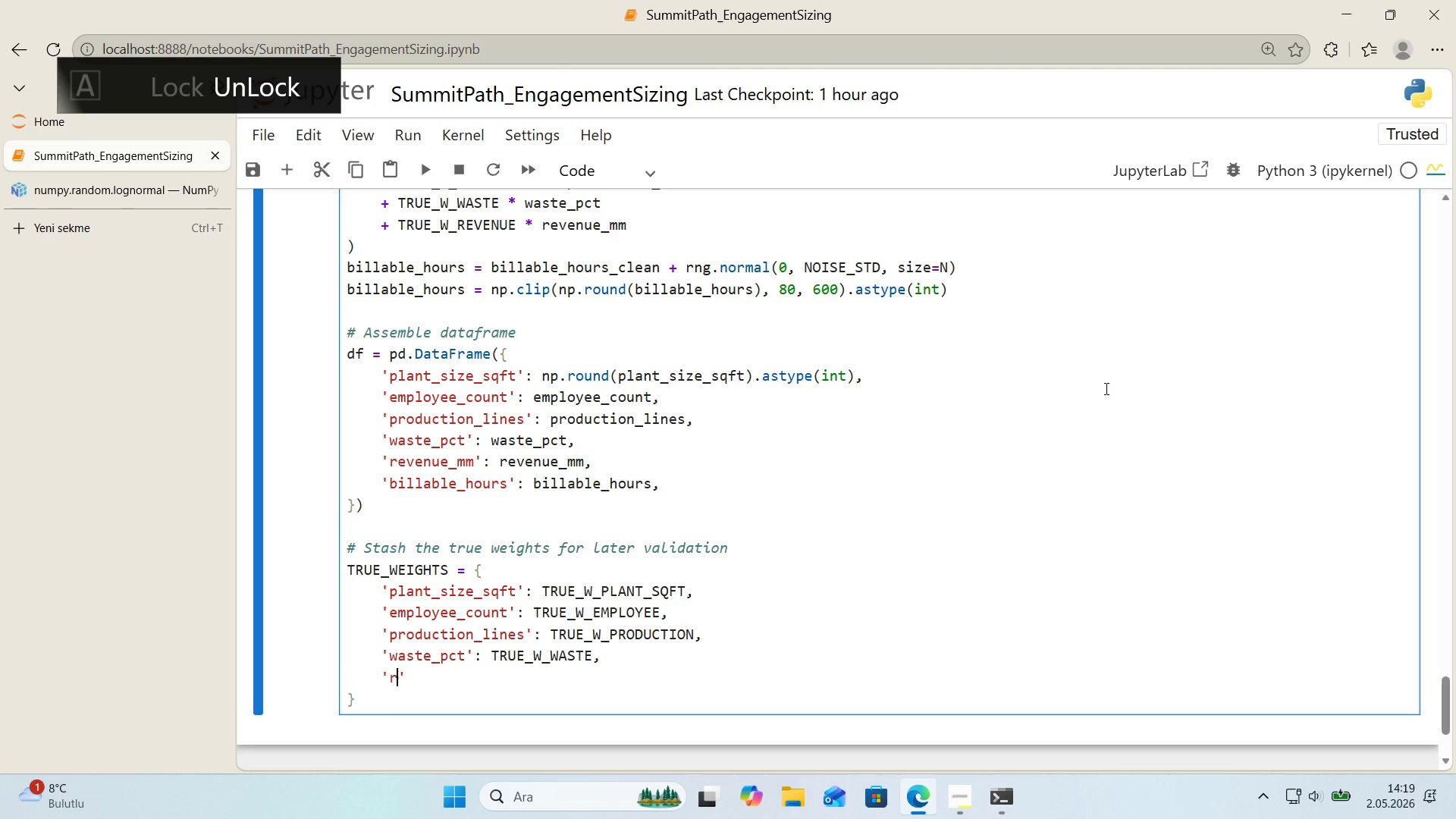 
type(revenue_mm)
 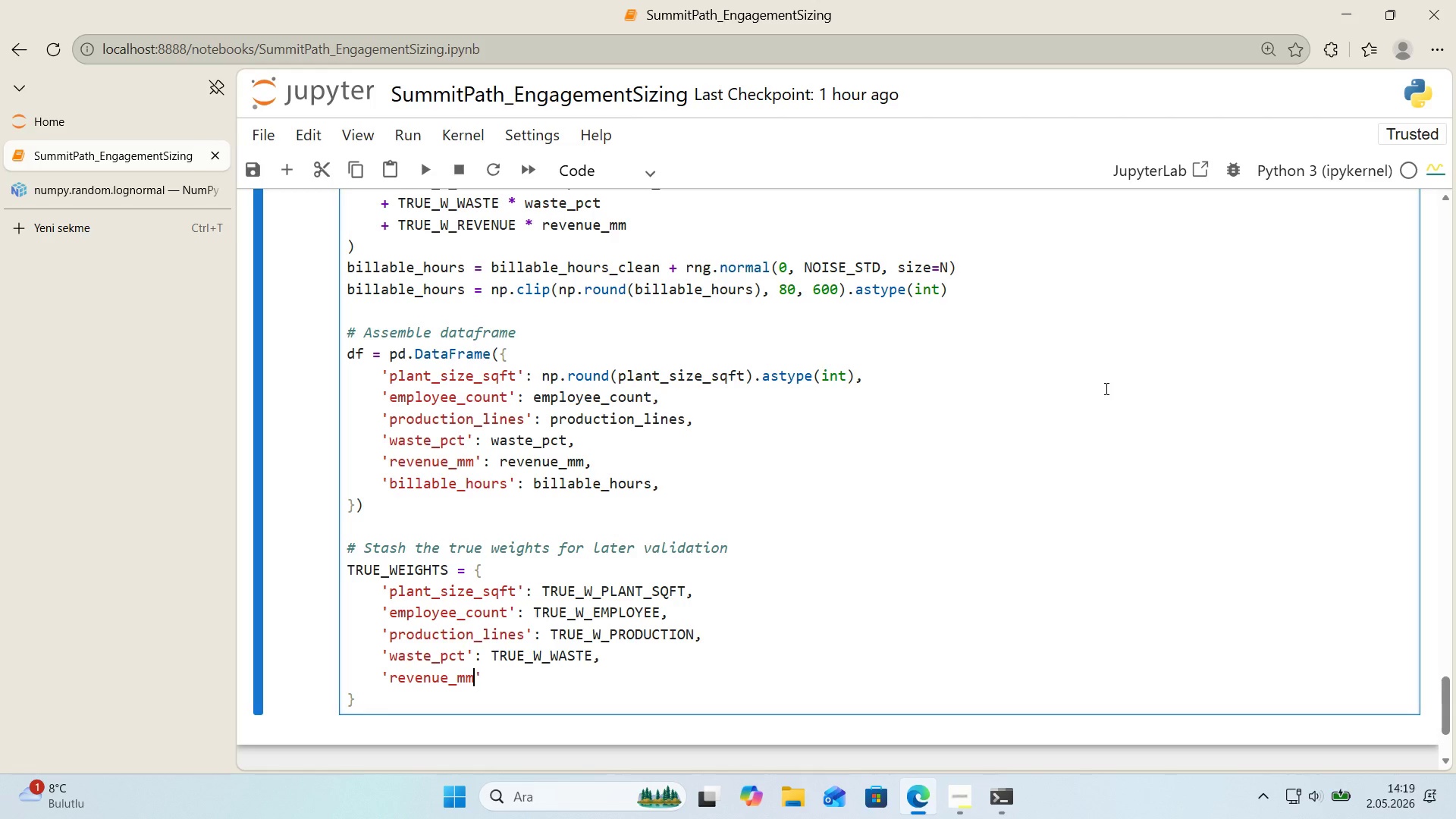 
key(ArrowRight)
 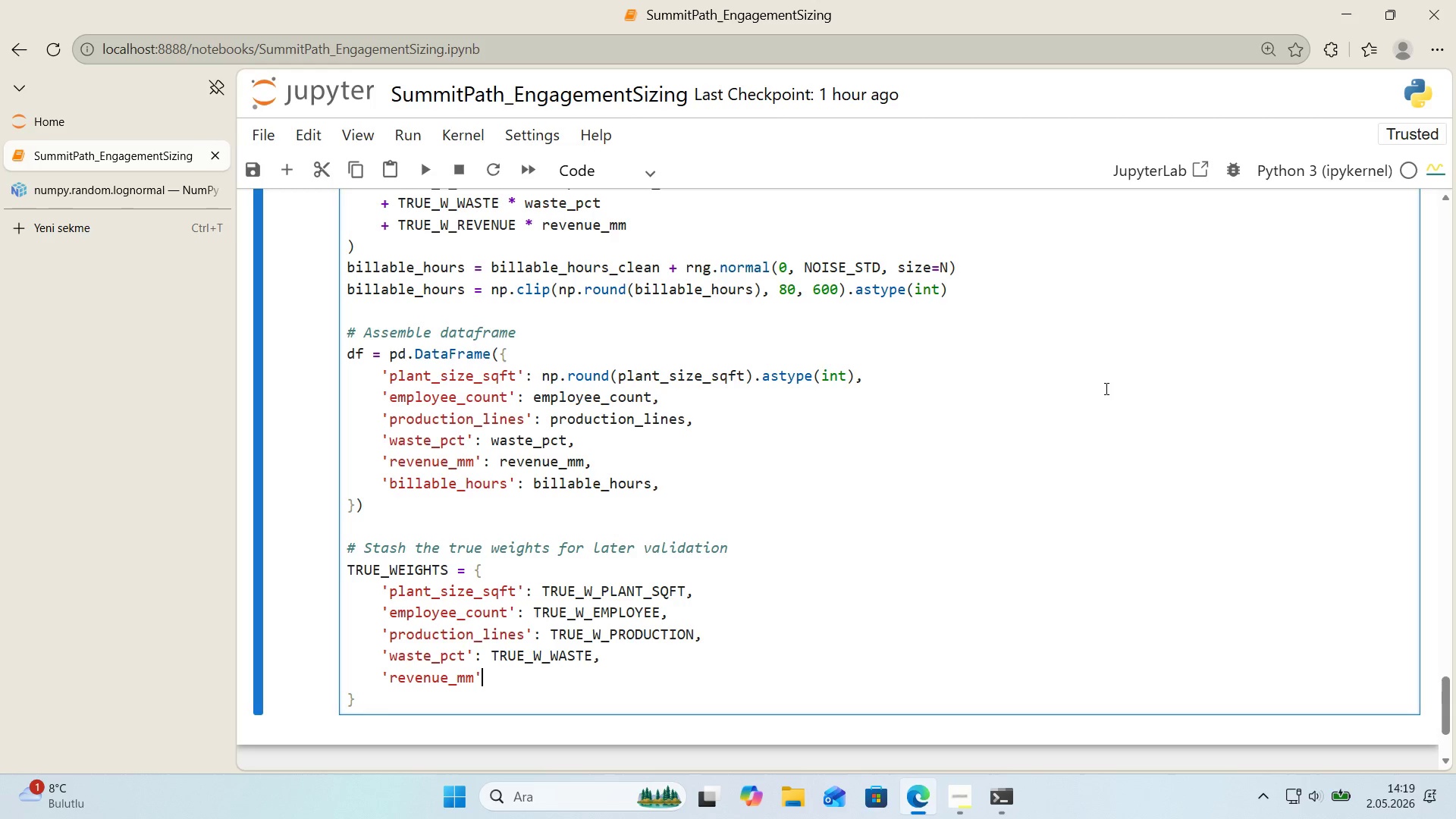 
type(> TRUE_W_REVENUE,)
 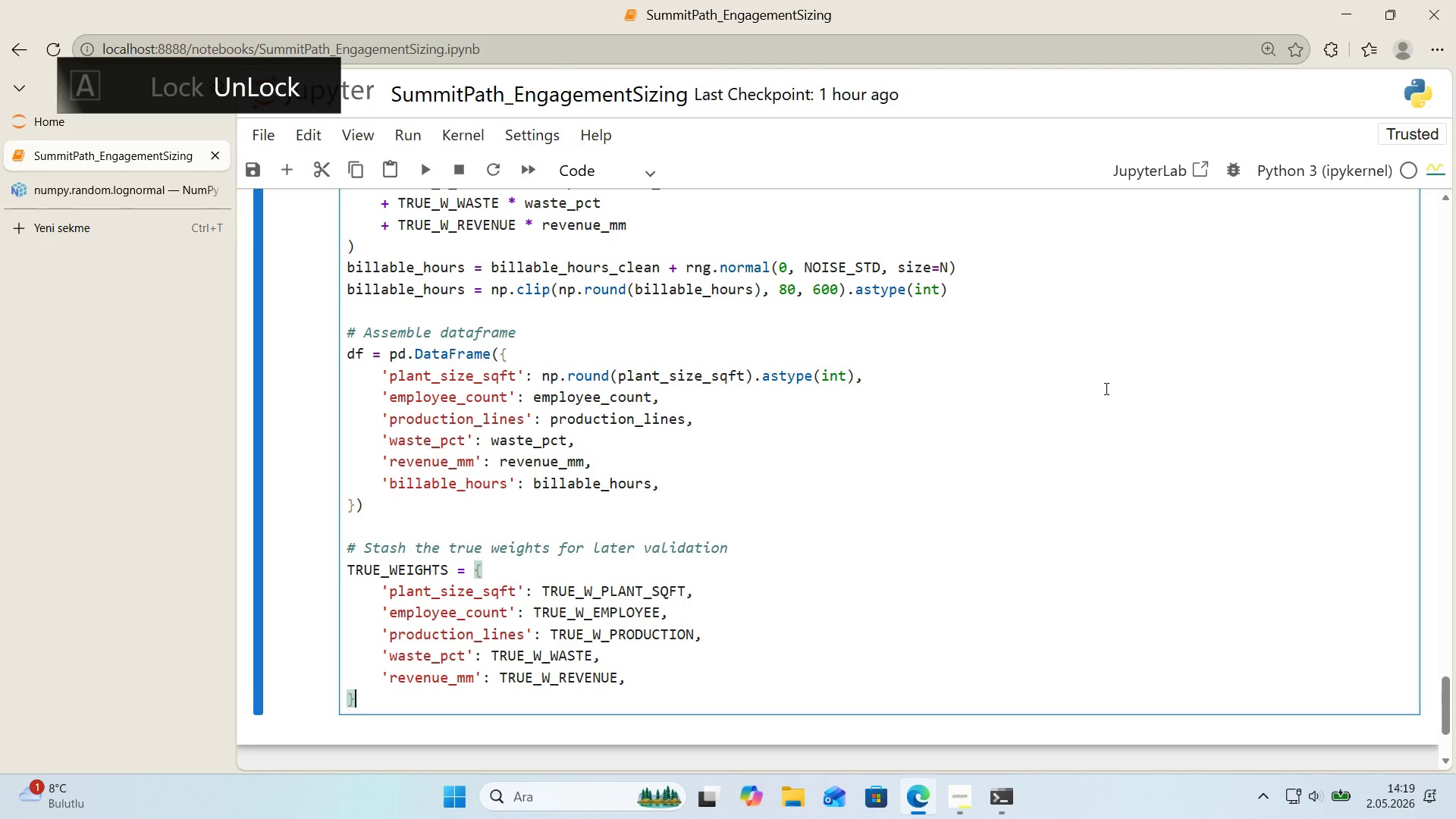 
 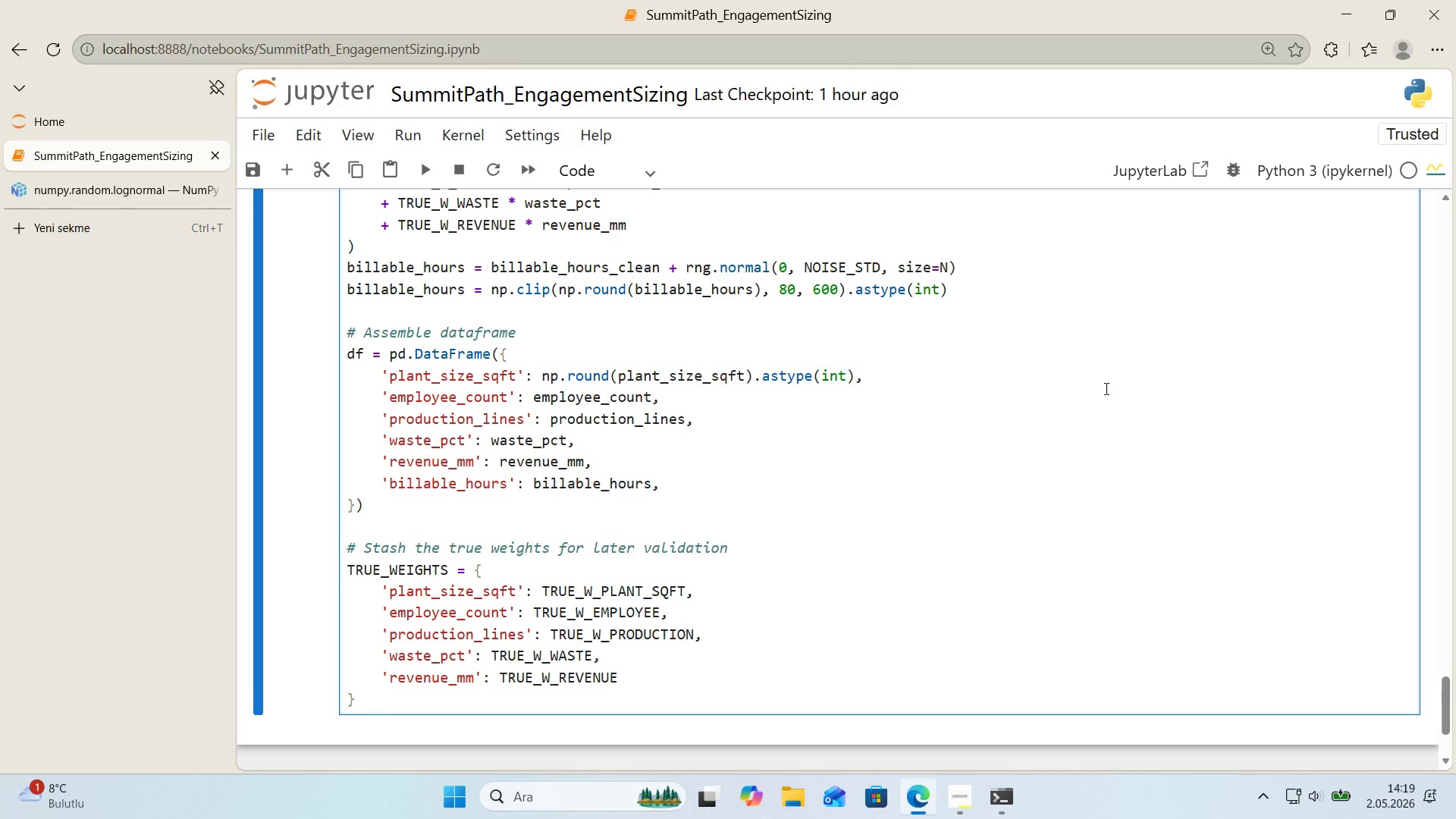 
key(ArrowDown)
 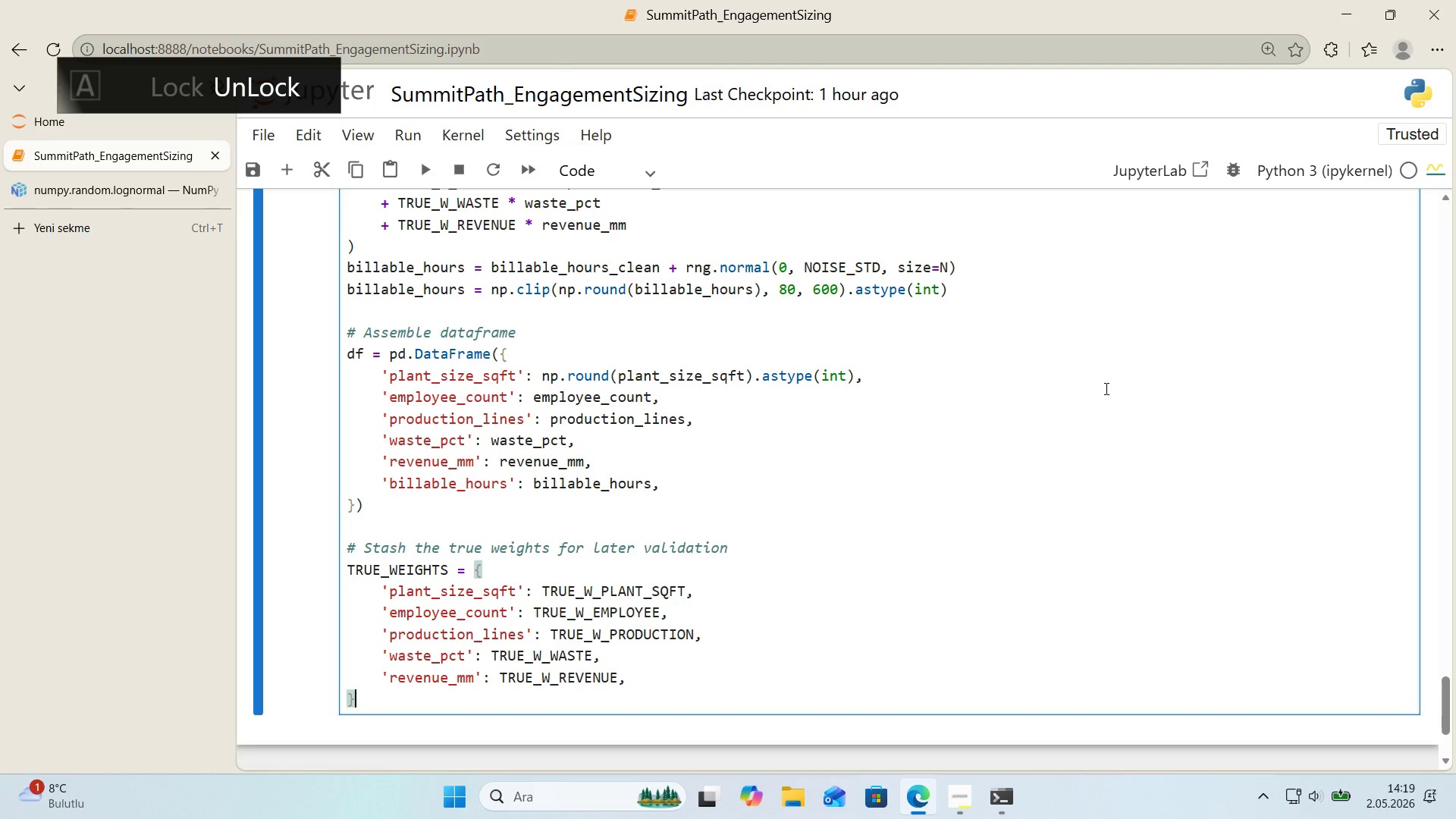 
key(Enter)
 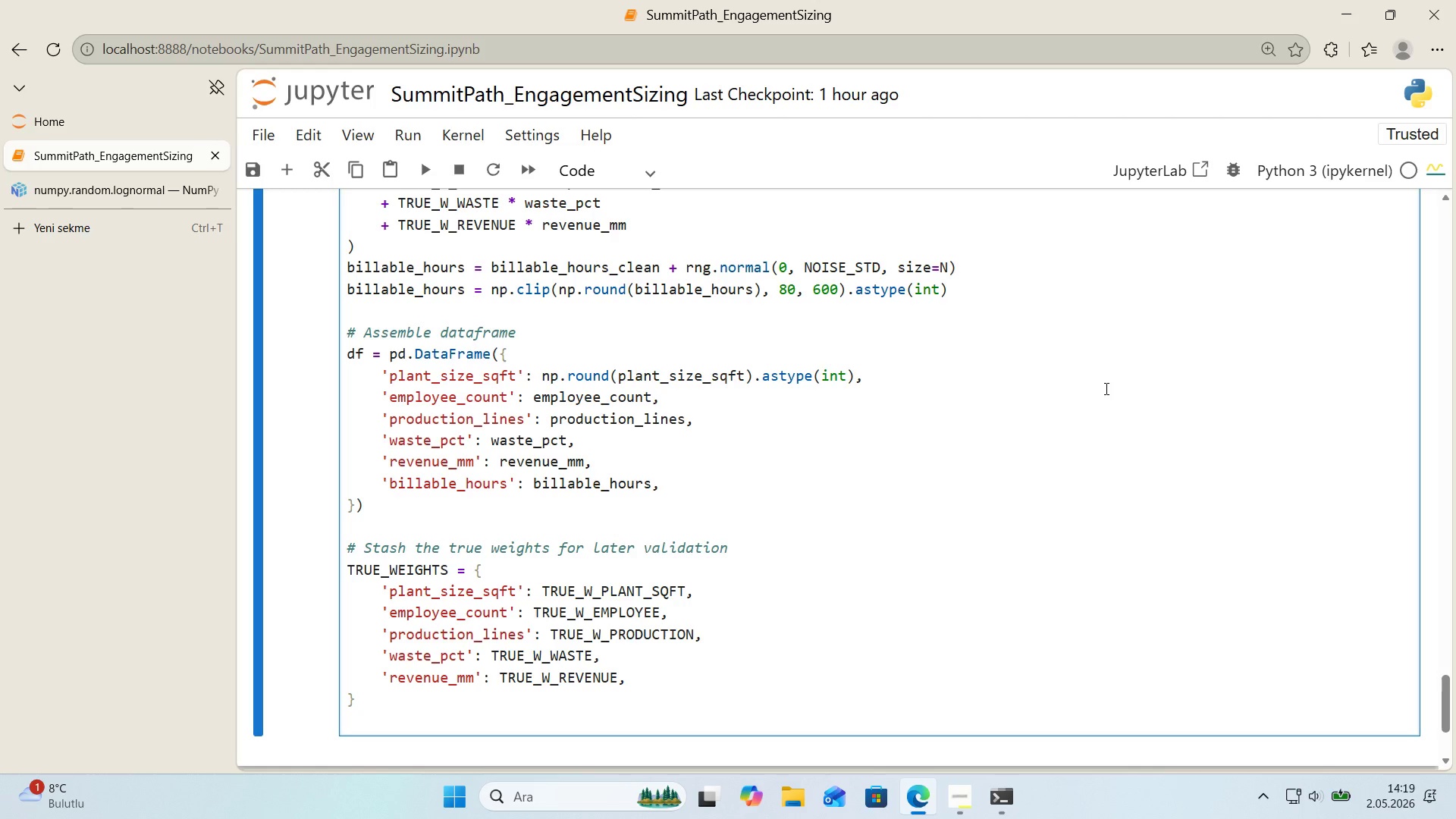 
key(Enter)
 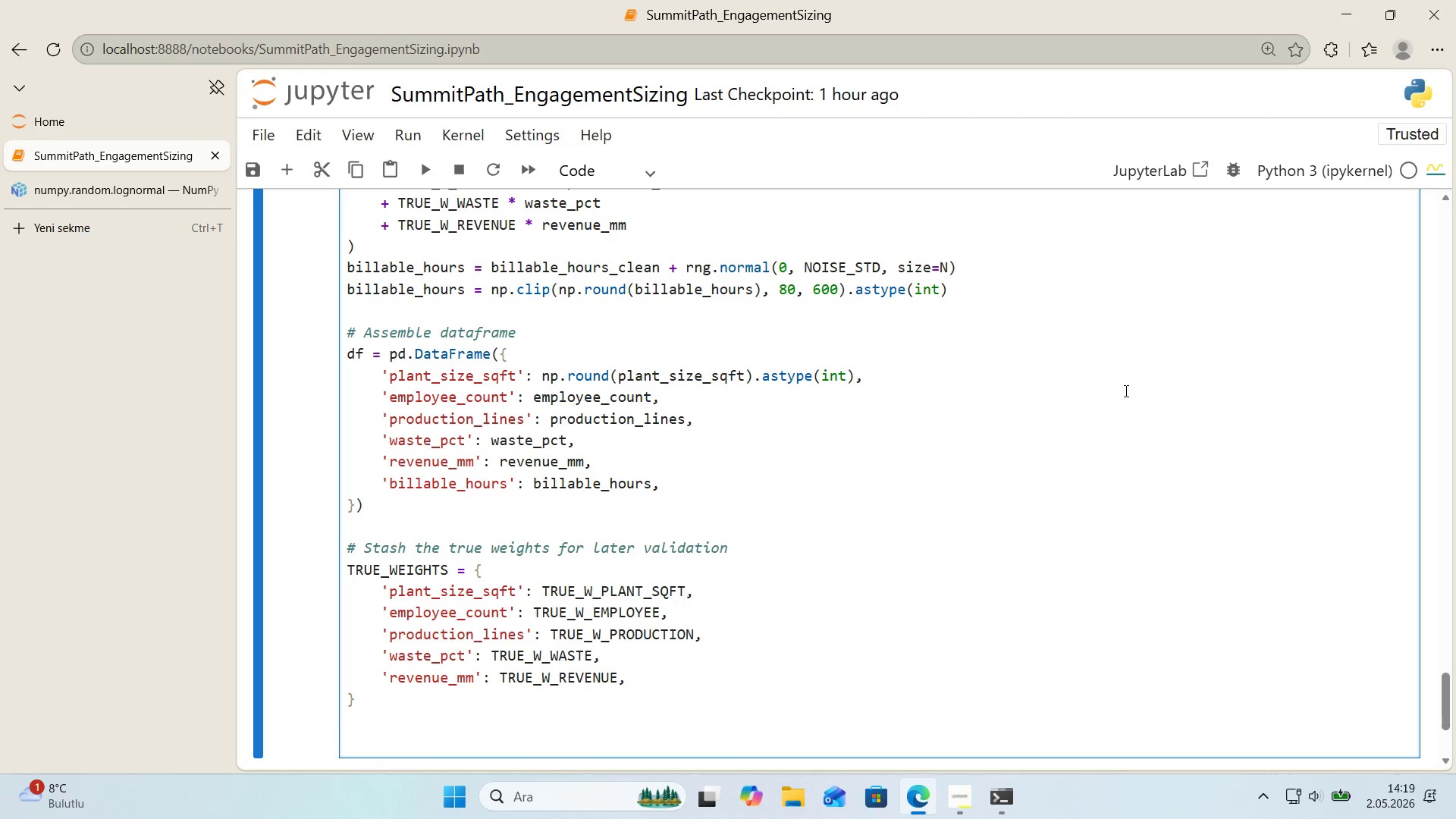 
scroll: coordinate [1125, 391], scroll_direction: down, amount: 1.0
 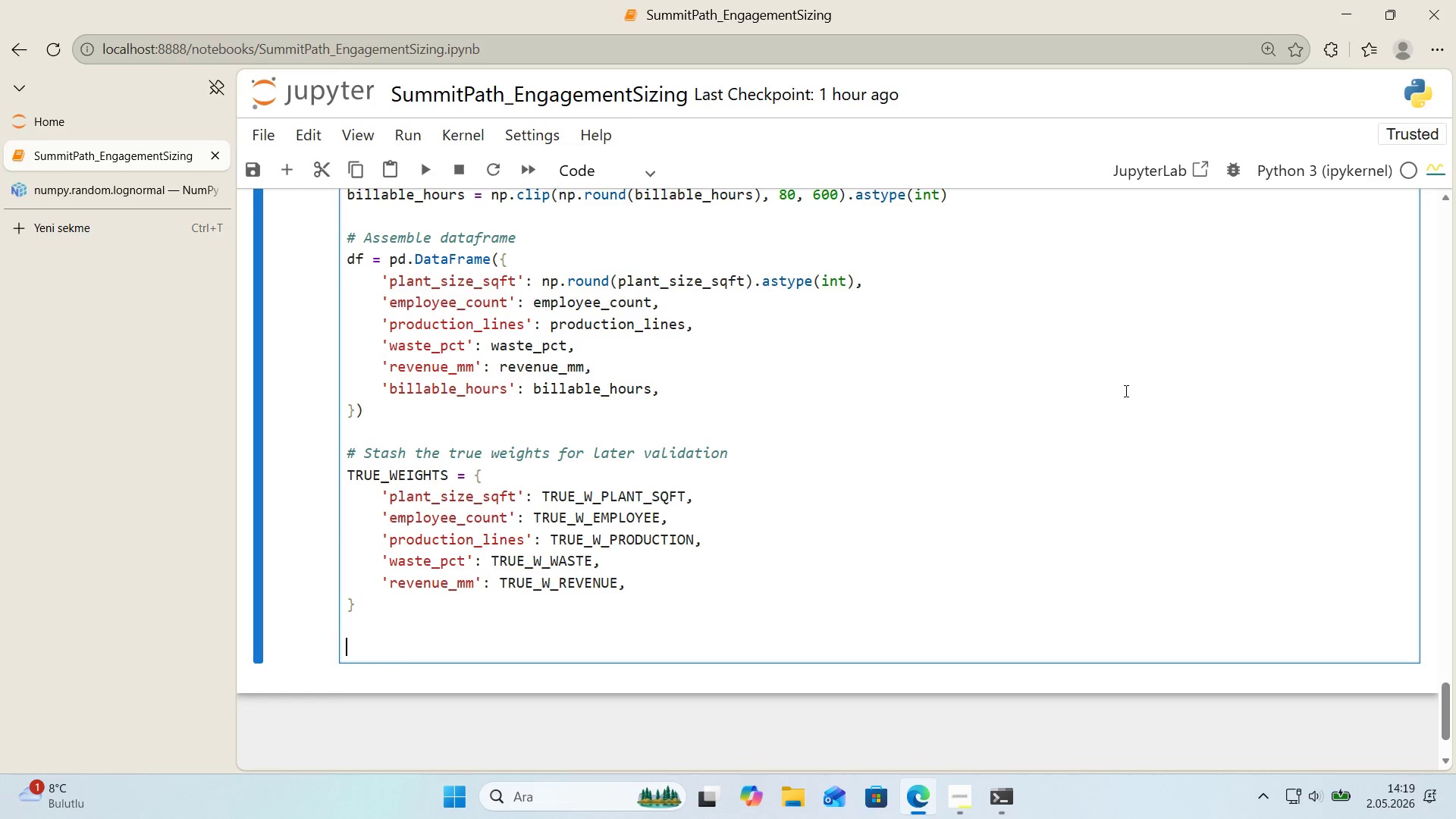 
type(pr'nt*()
 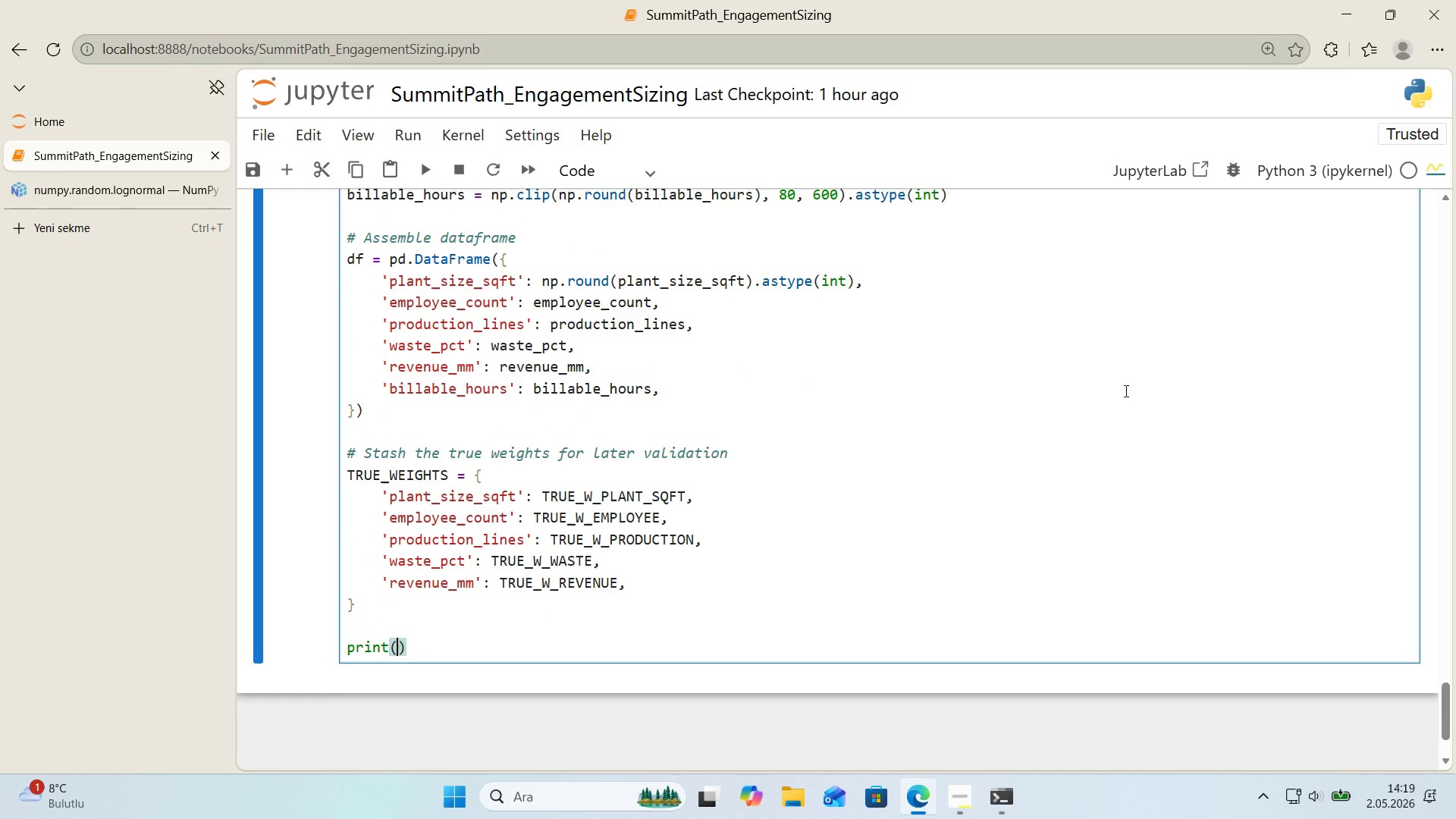 
 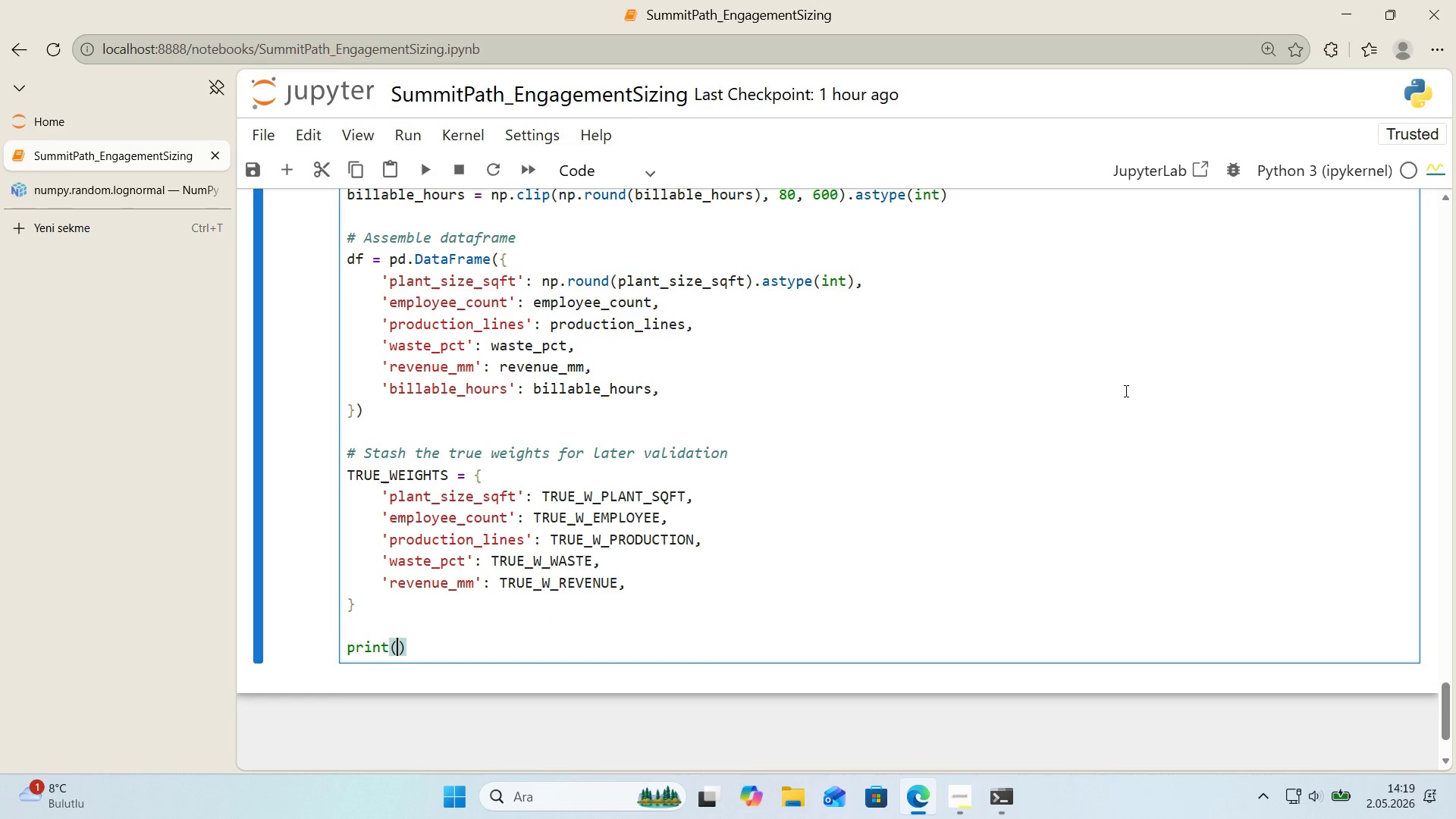 
key(ArrowLeft)
 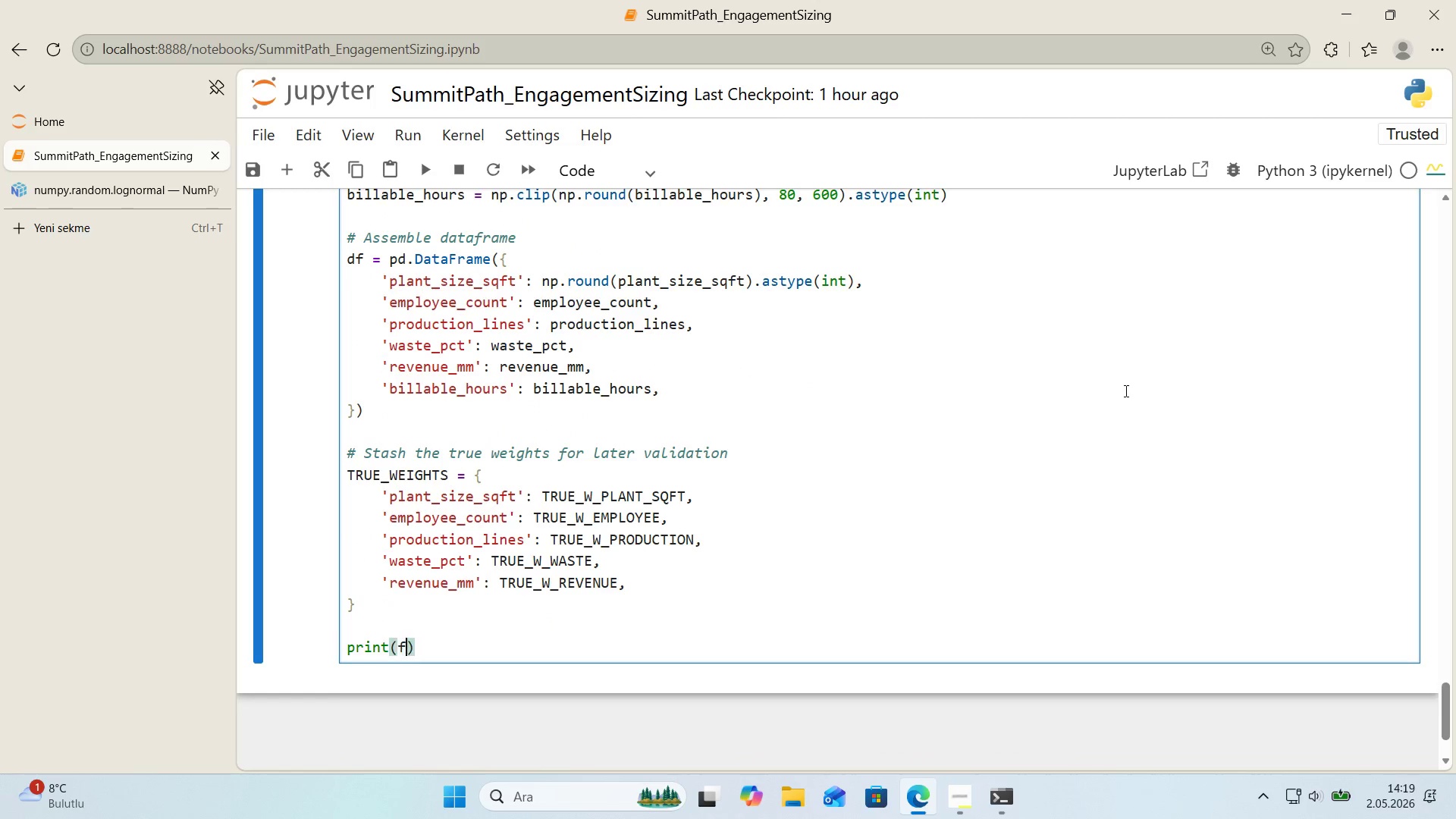 
type(f@@)
 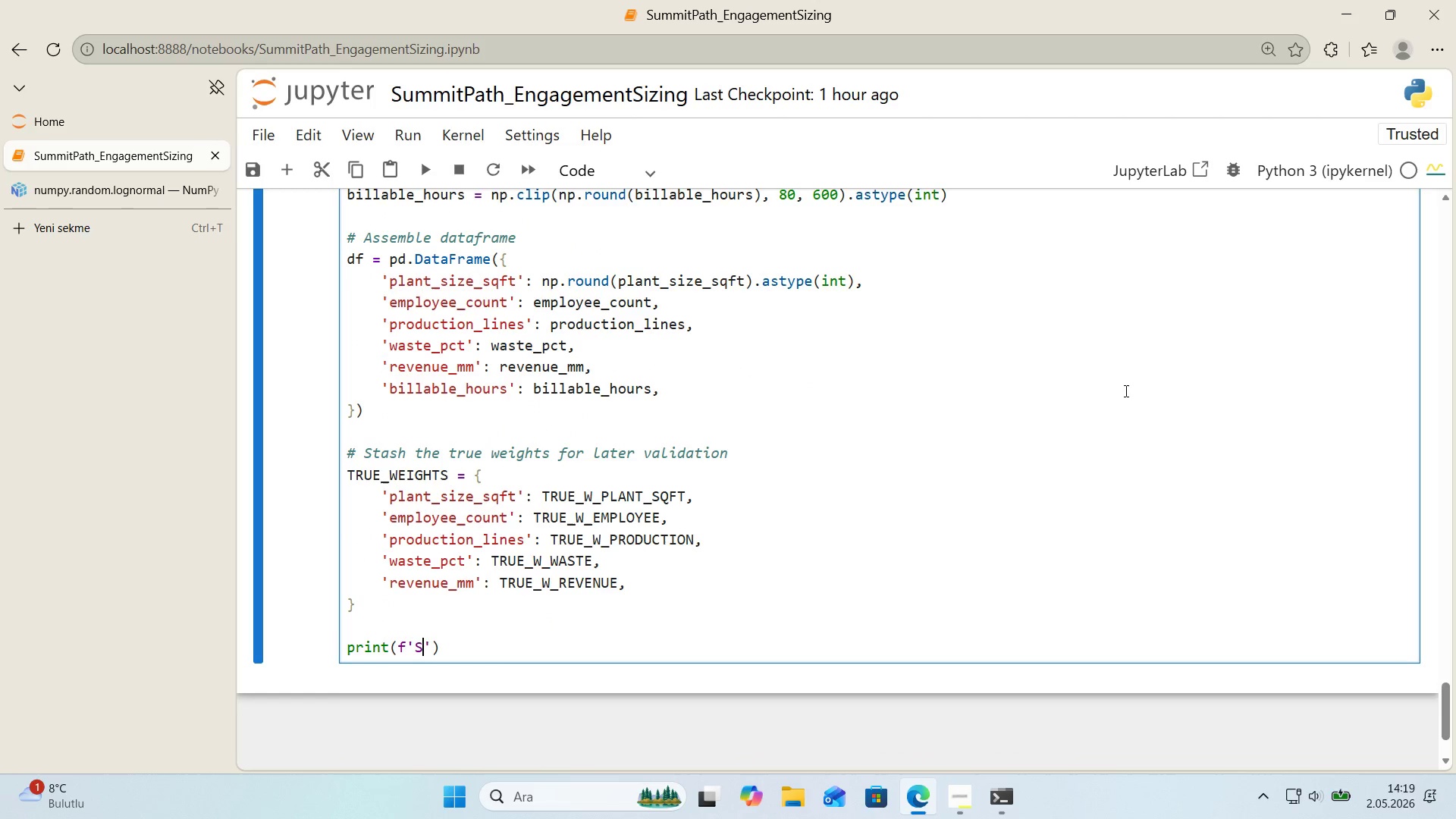 
 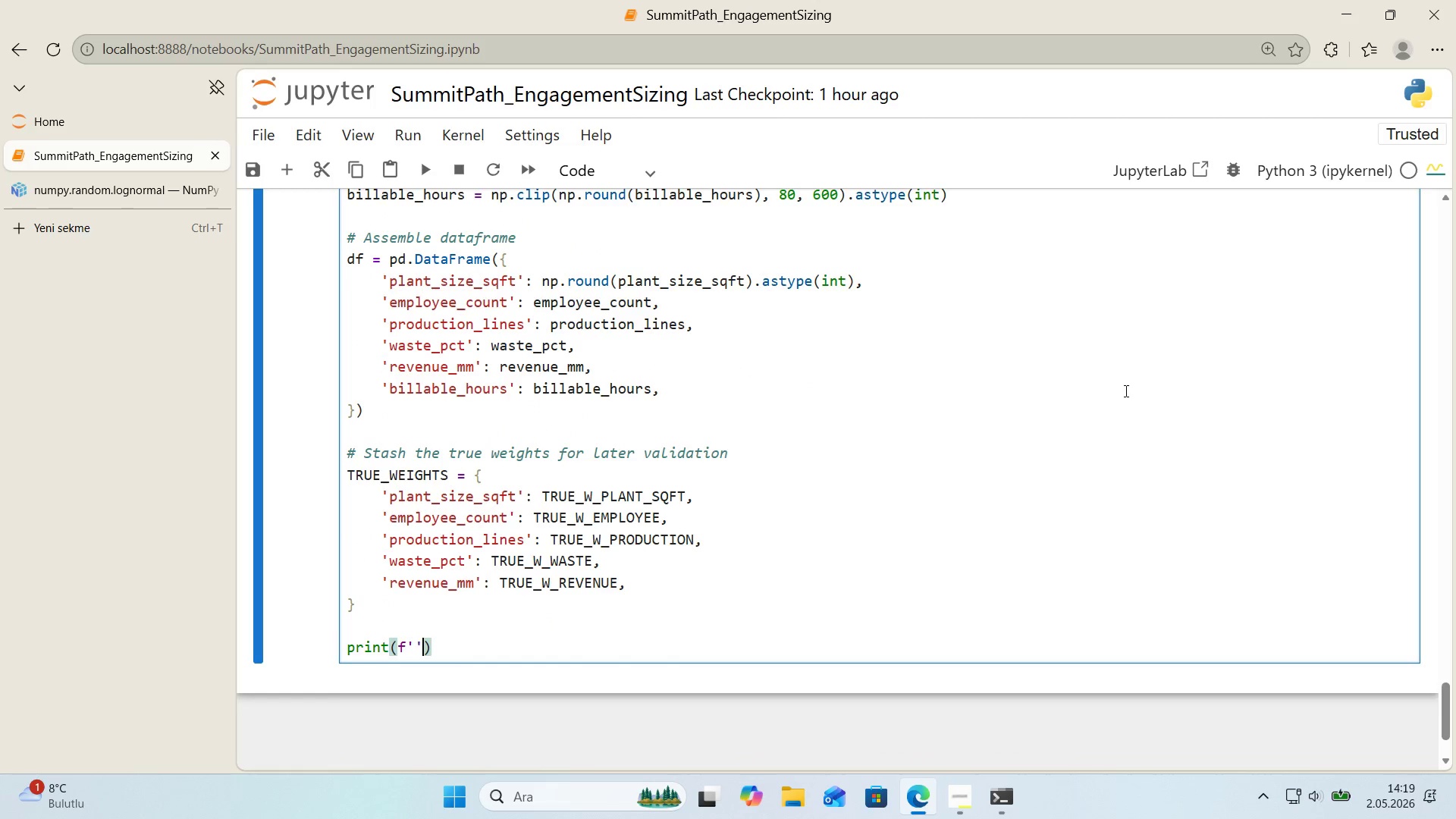 
key(ArrowLeft)
 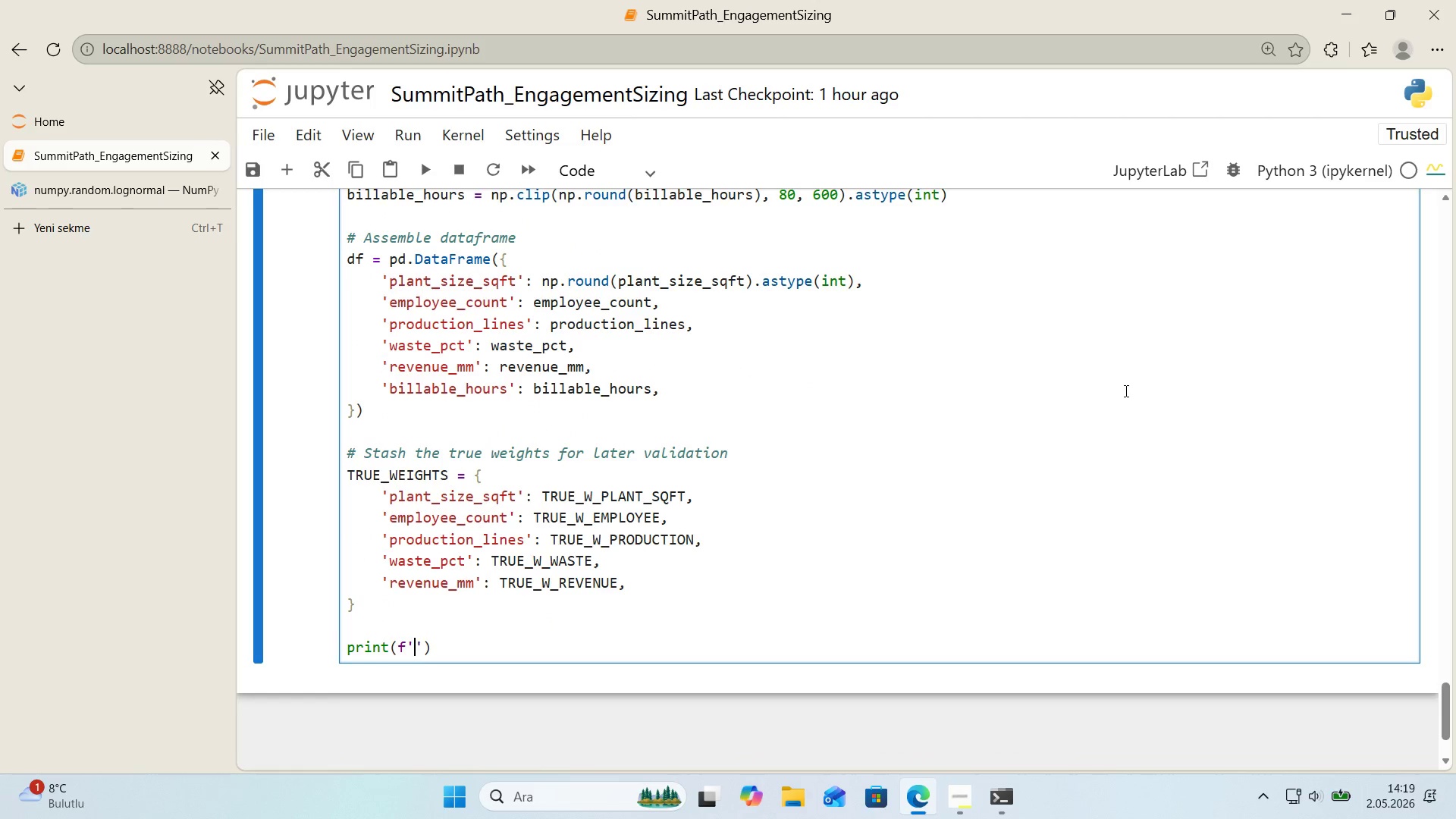 
type(Synhet)
key(Backspace)
key(Backspace)
key(Backspace)
type(thet'c dataset shape> )
 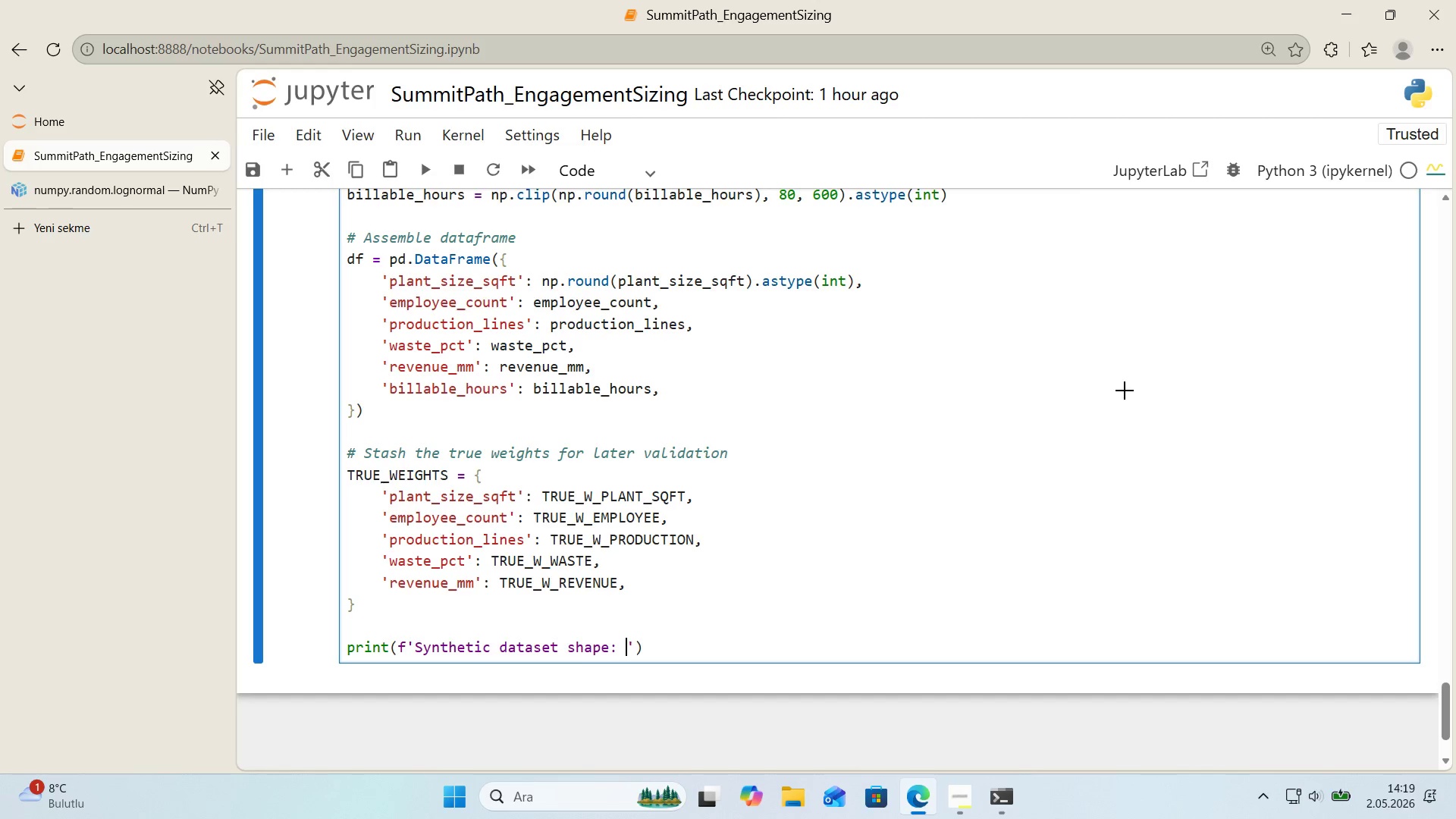 
key(Alt+Control+7)
 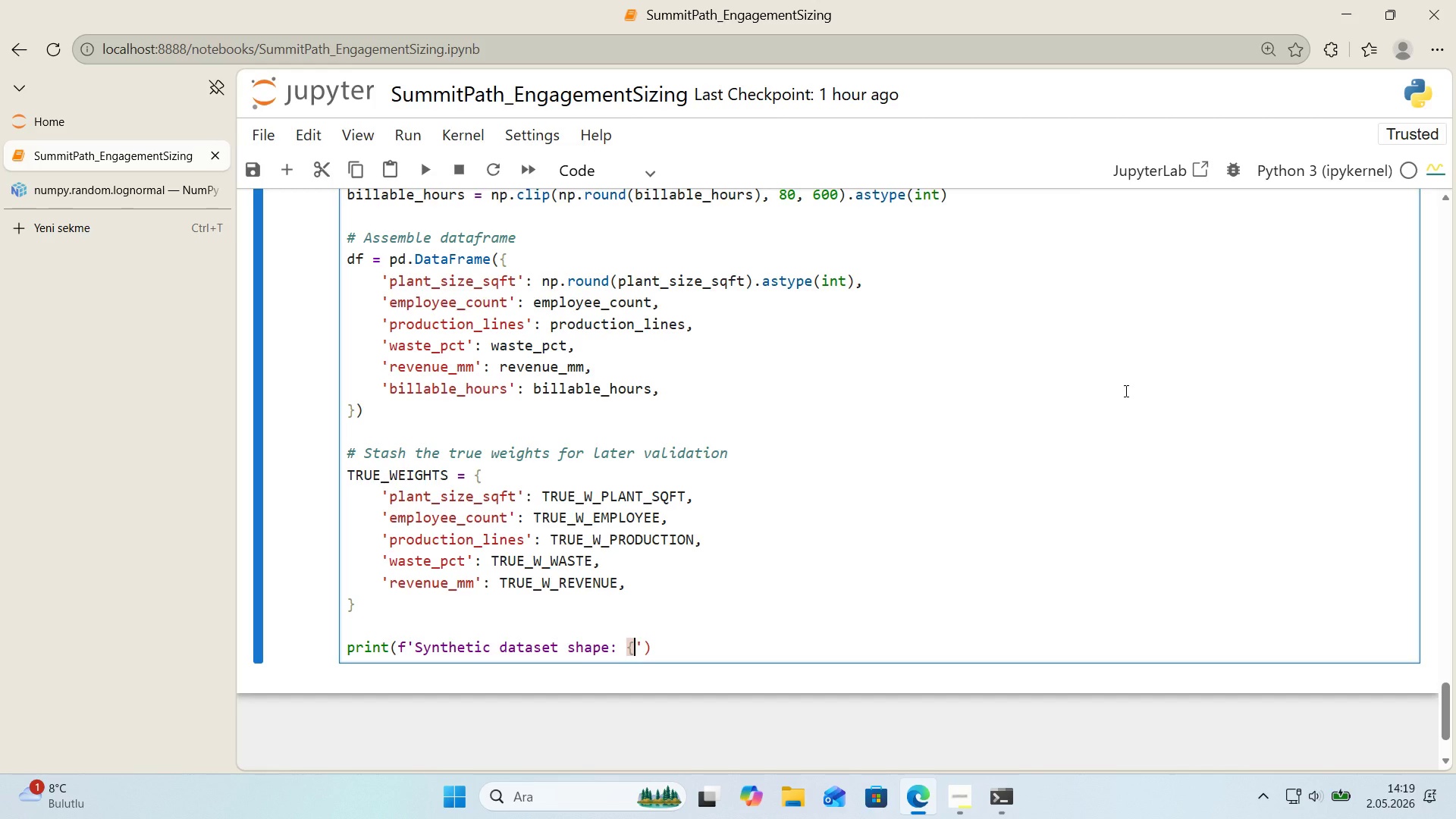 
key(Alt+Control+0)
 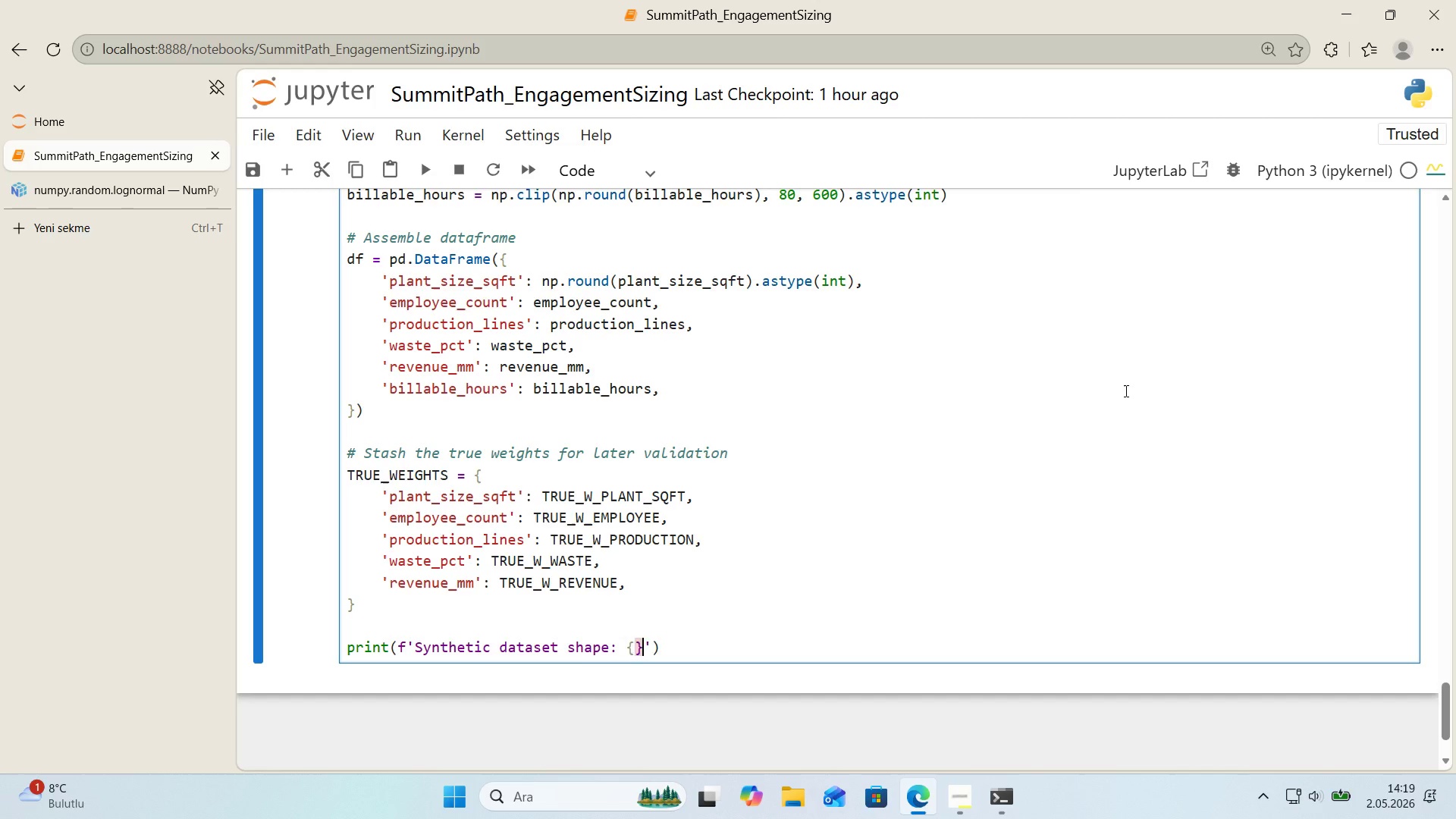 
key(ArrowLeft)
 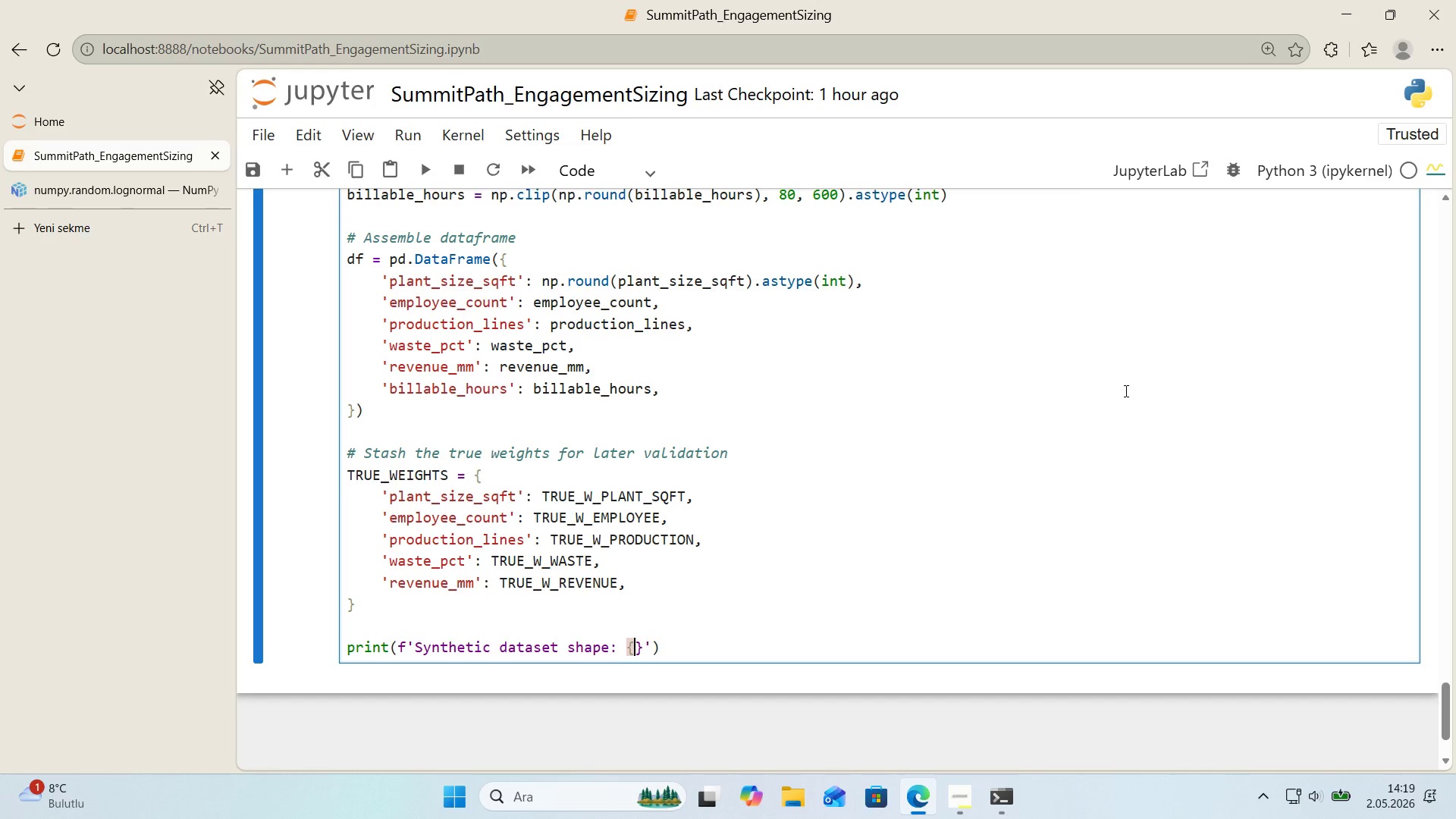 
type(df.shape)
 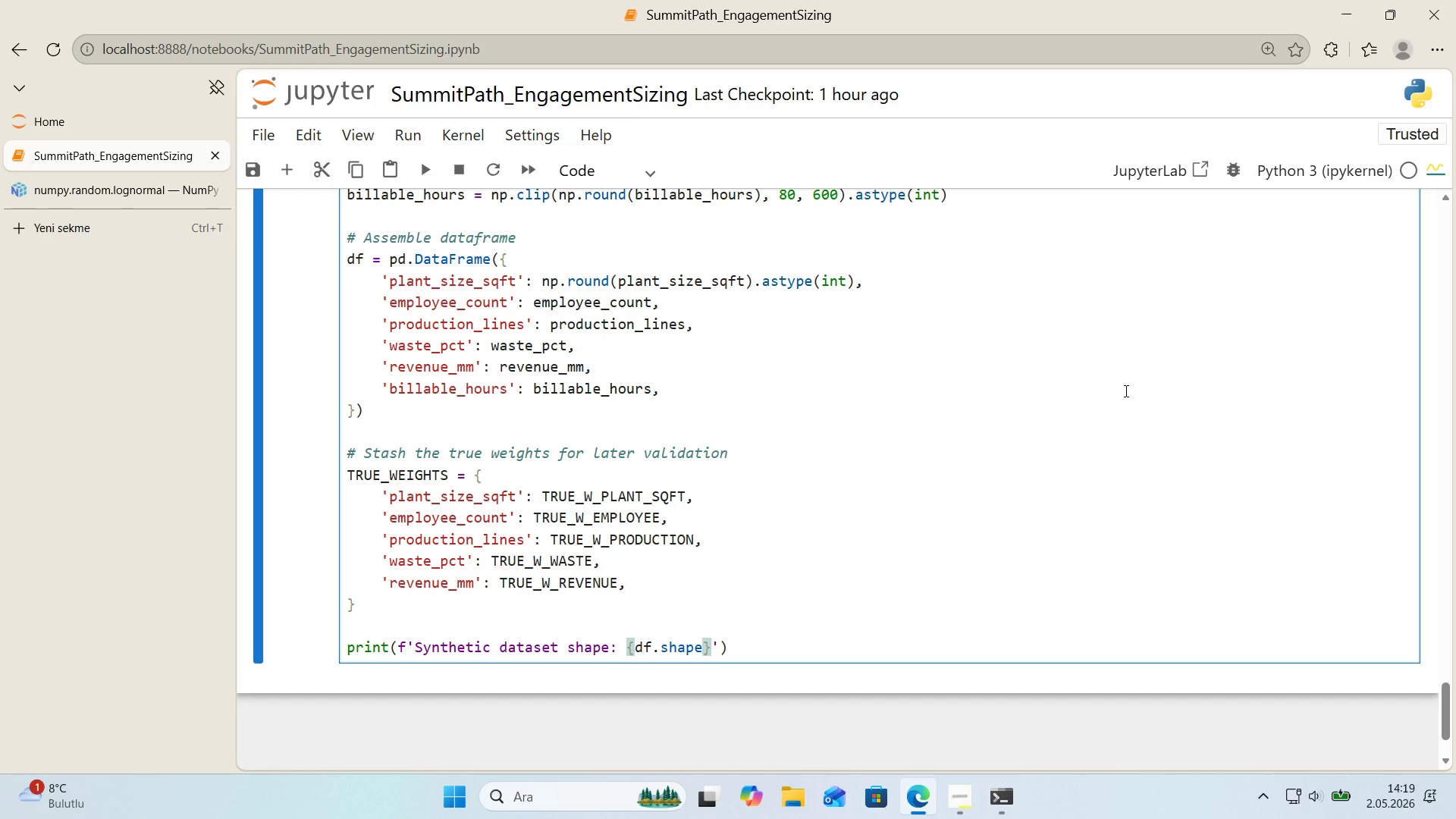 
key(ArrowRight)
 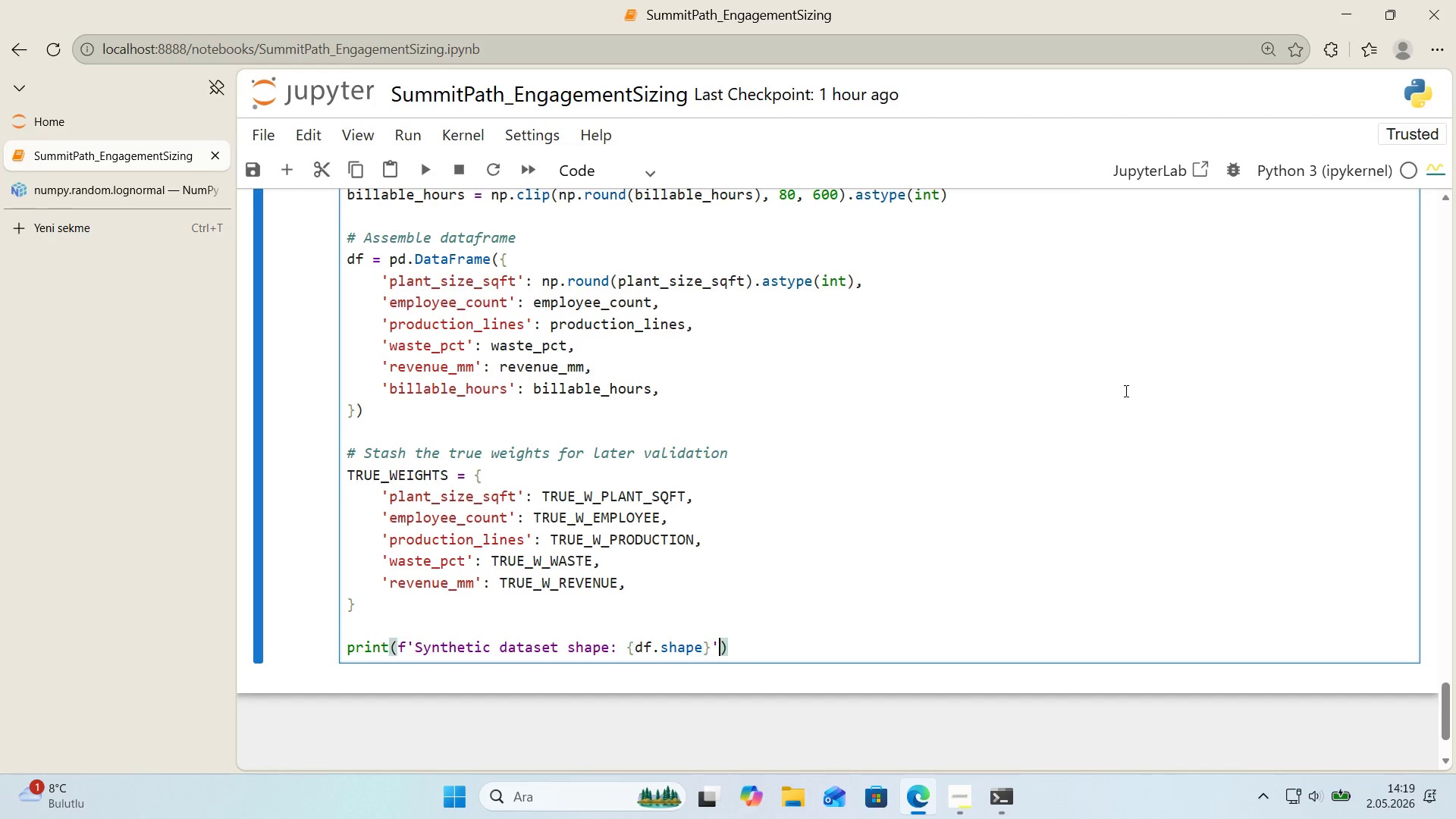 
key(ArrowRight)
 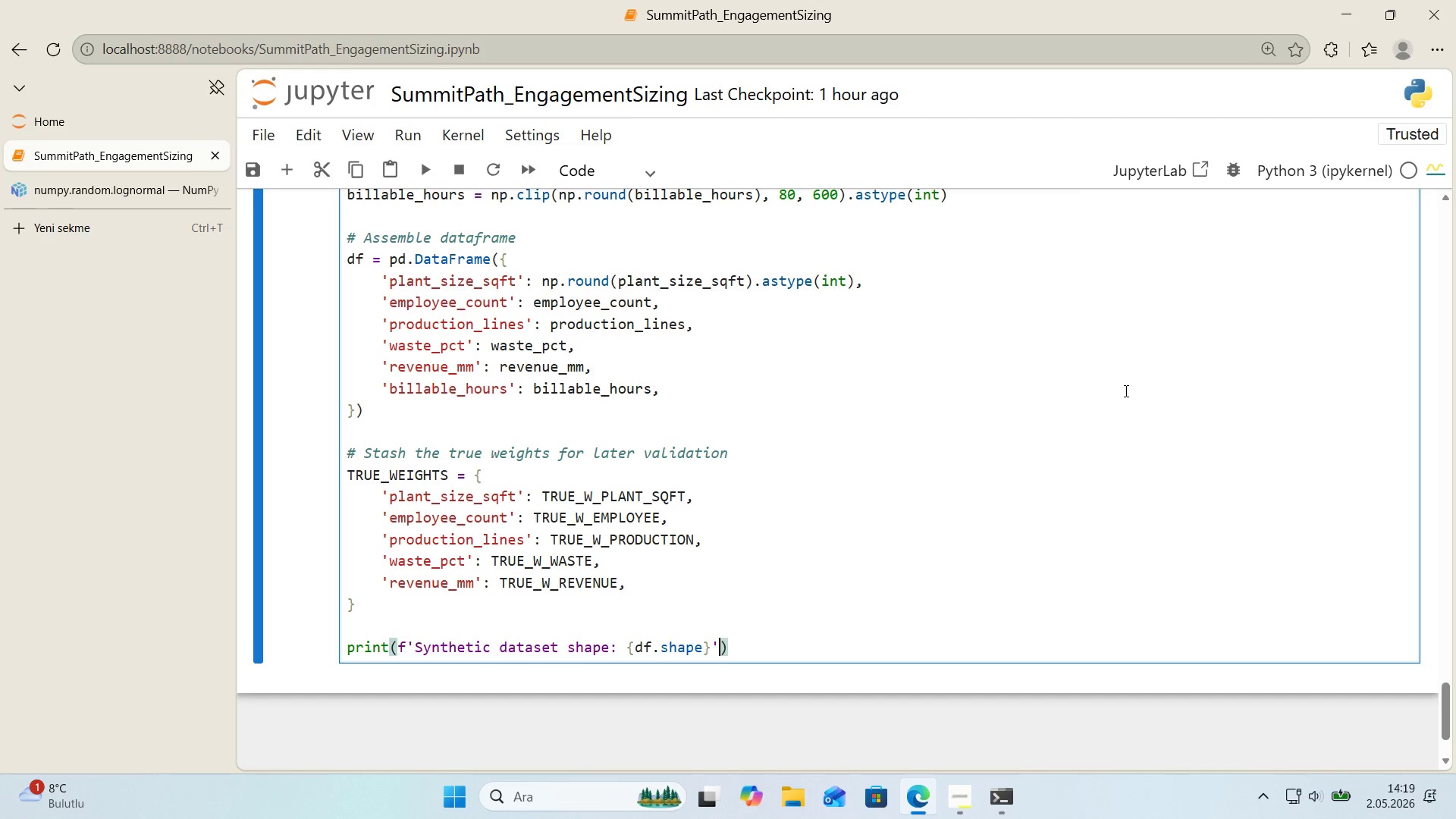 
key(ArrowRight)
 